 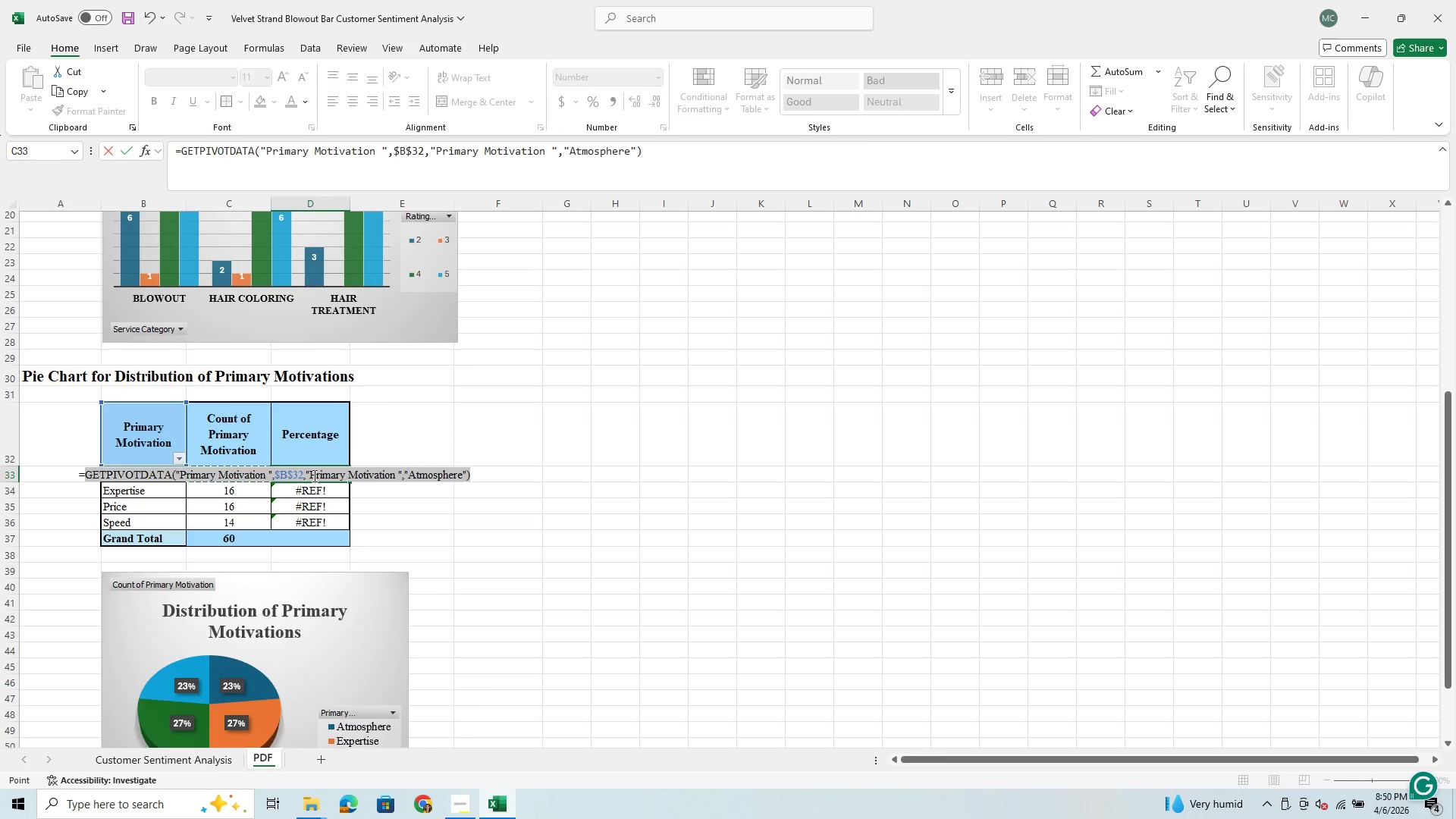 
type(/60*100)
 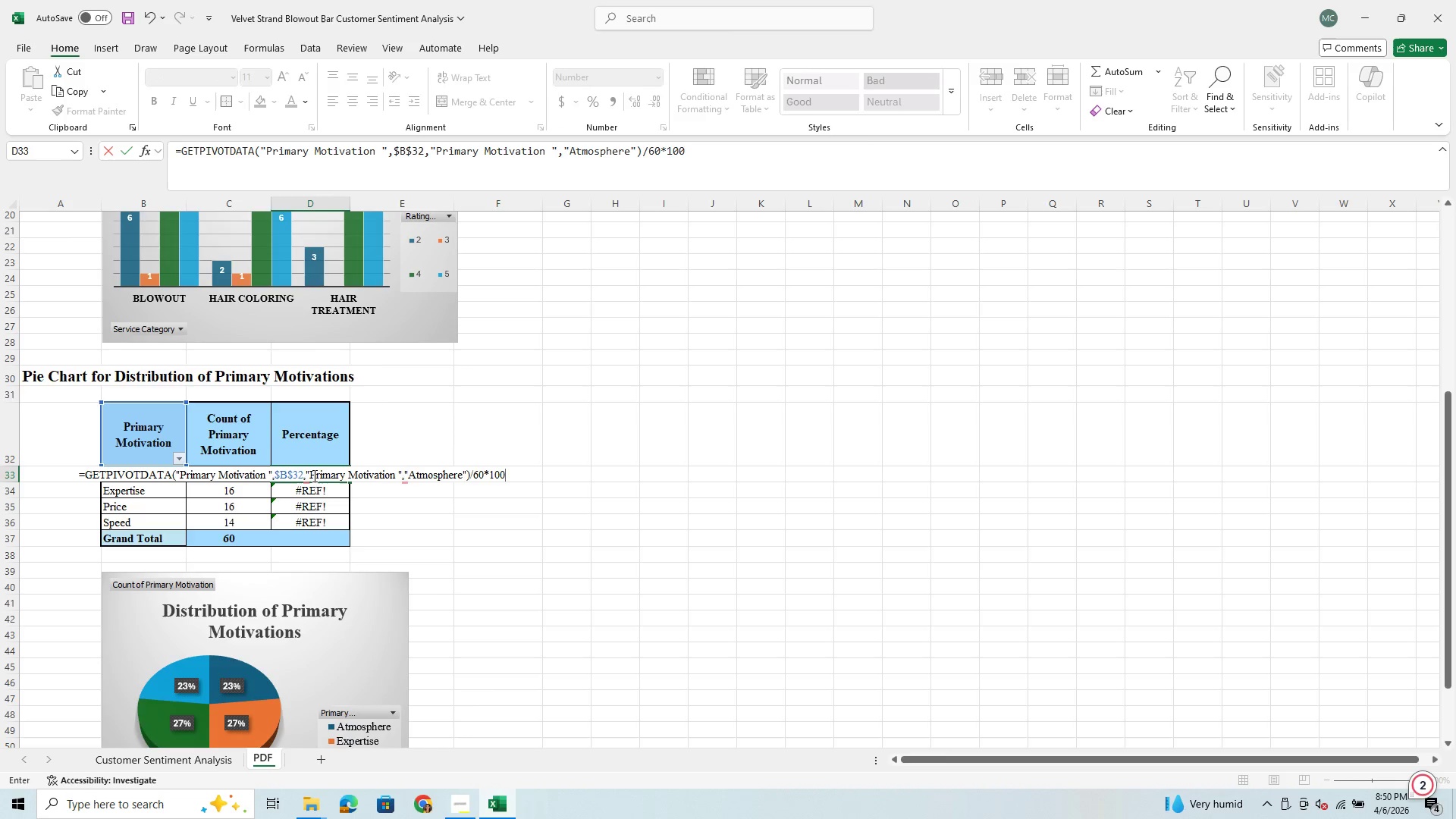 
key(Enter)
 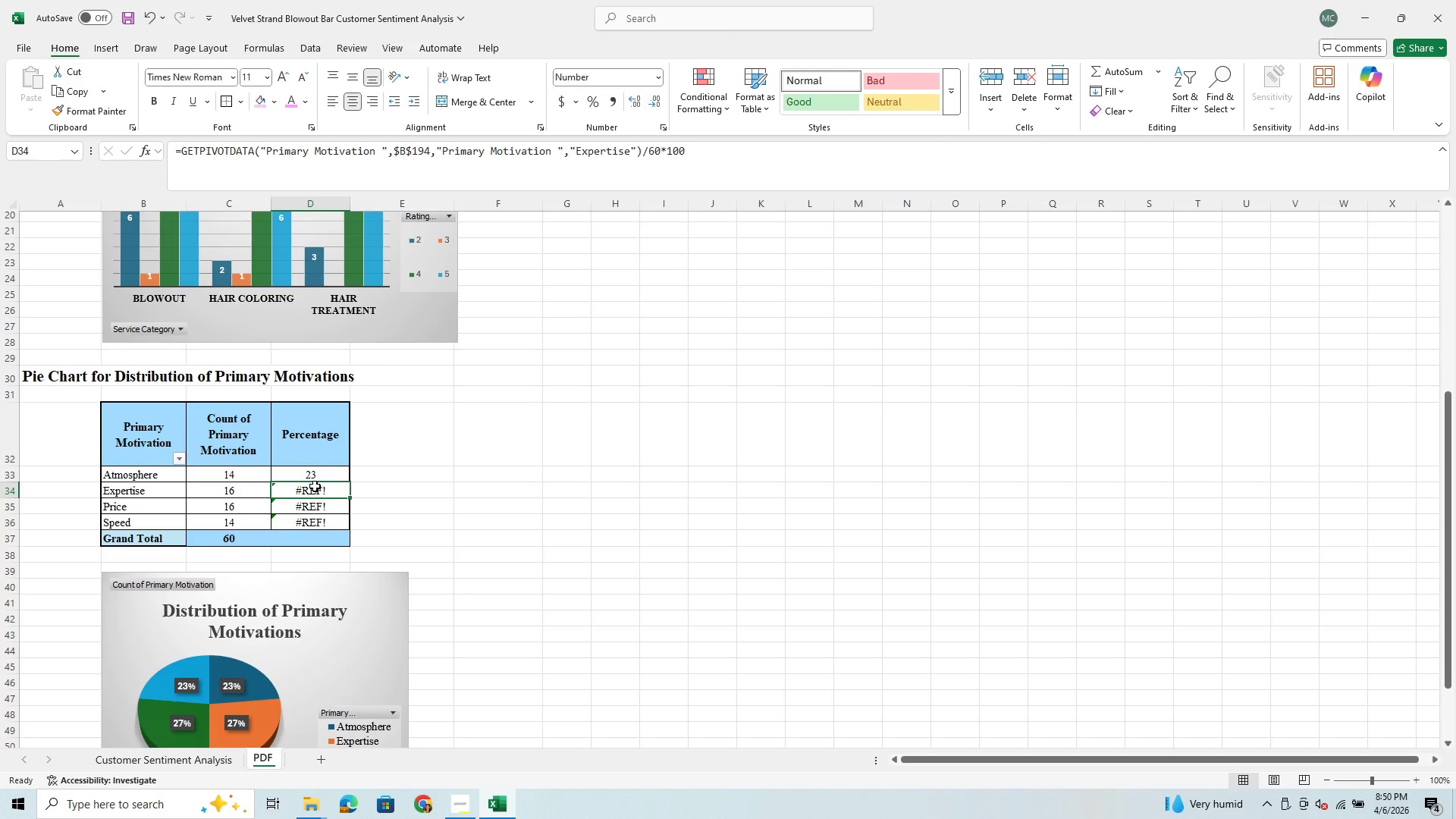 
left_click([327, 475])
 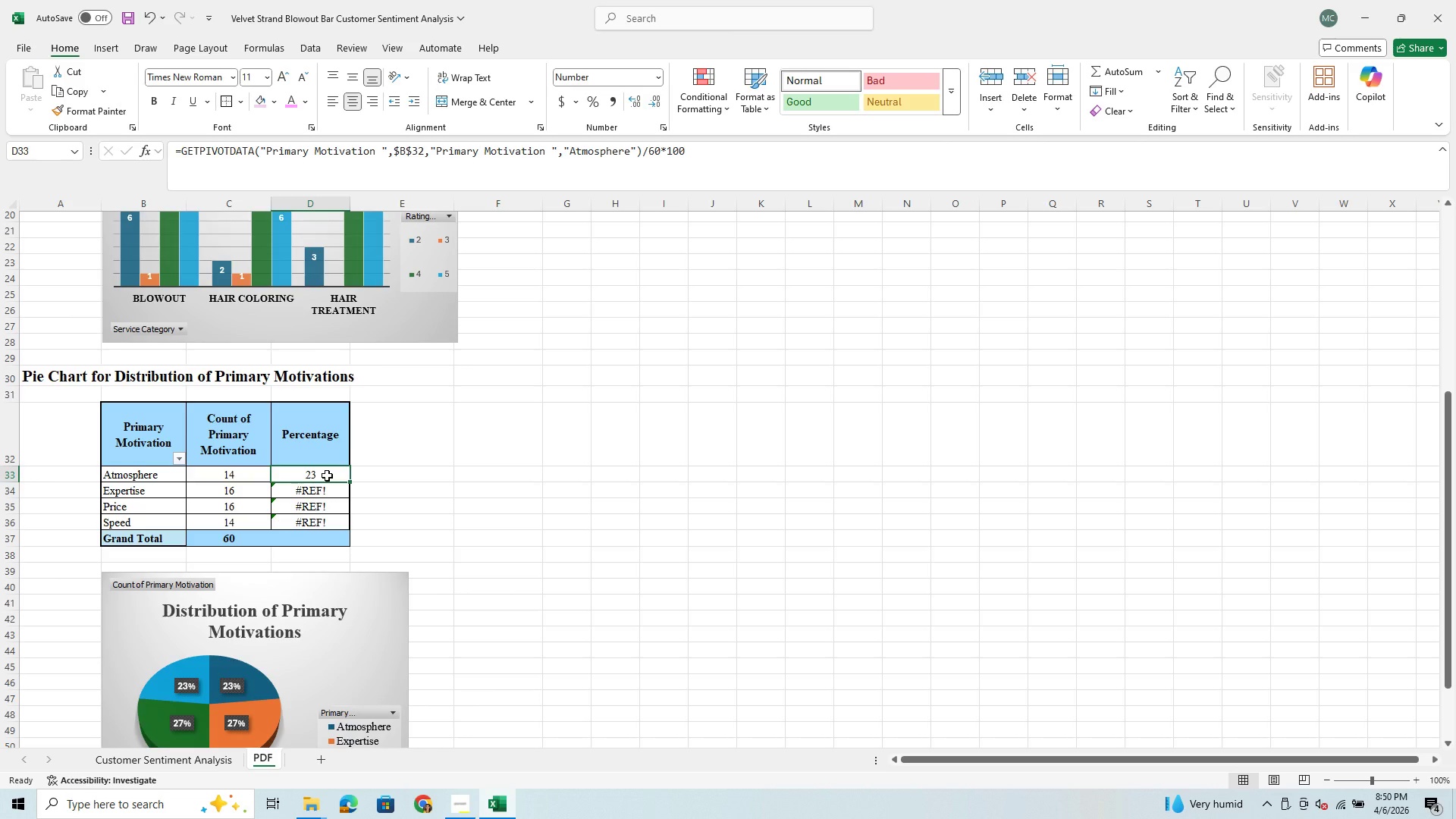 
key(Control+C)
 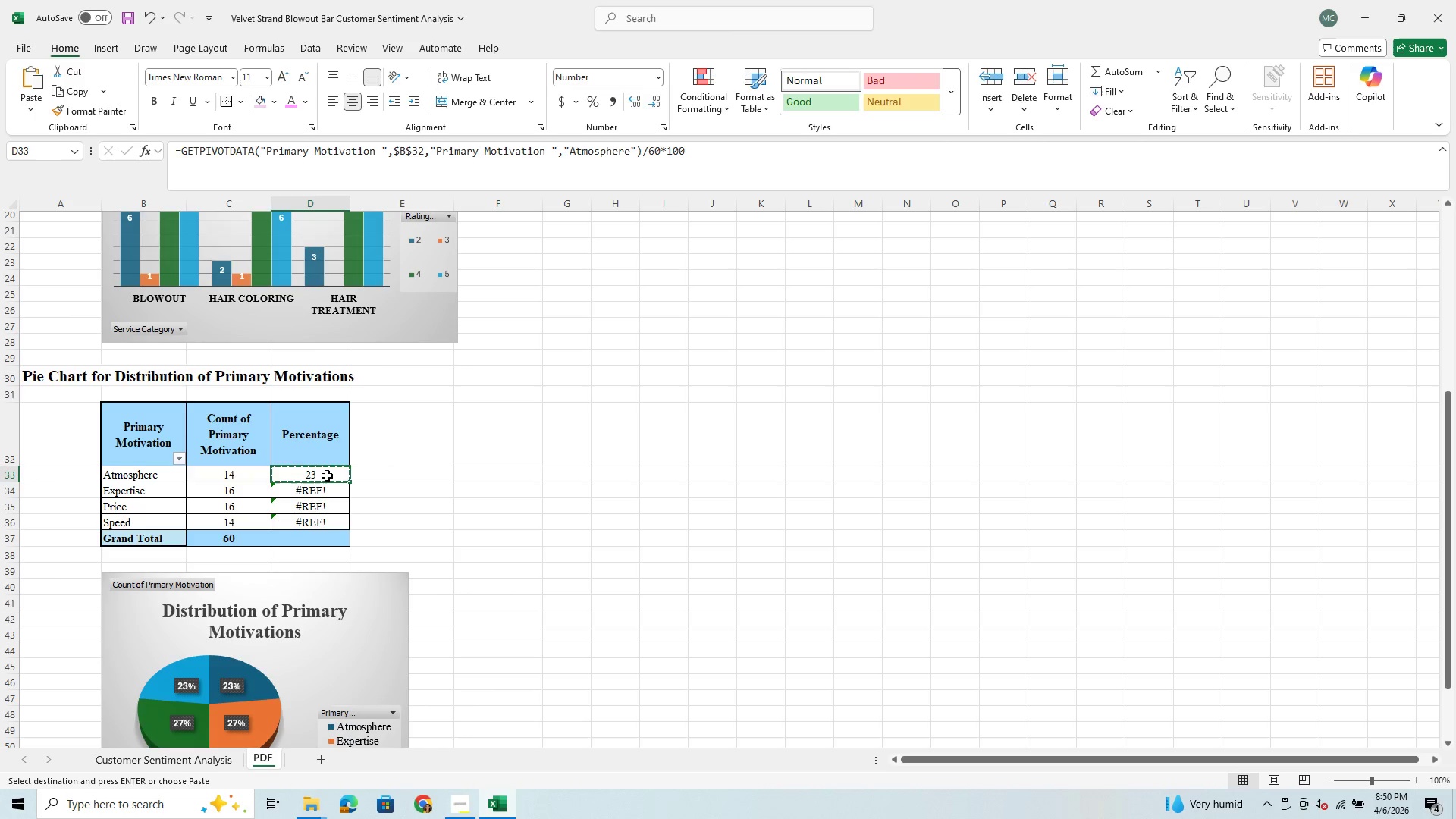 
key(Shift+ArrowDown)
 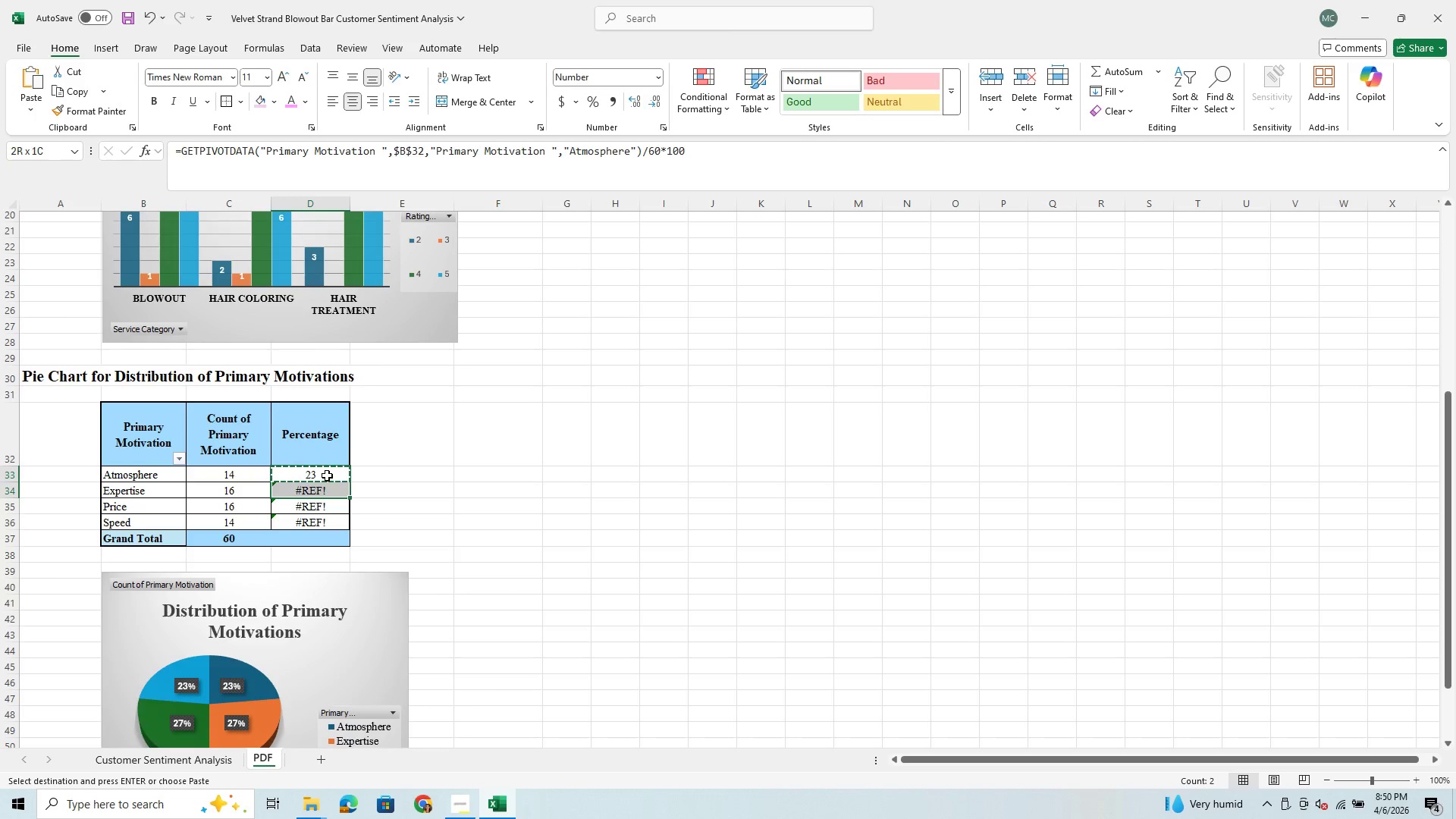 
key(Shift+ArrowDown)
 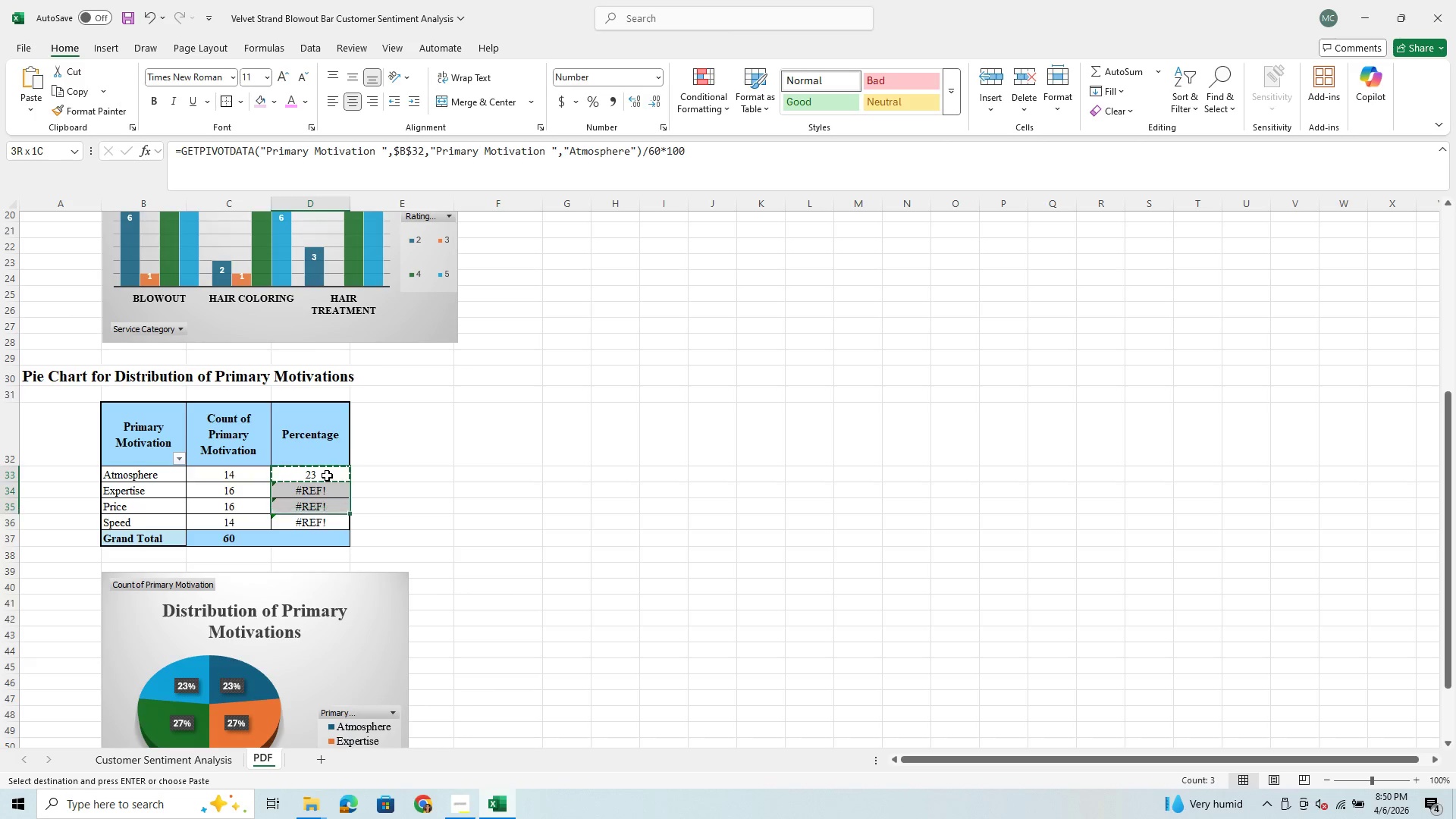 
key(Shift+ArrowDown)
 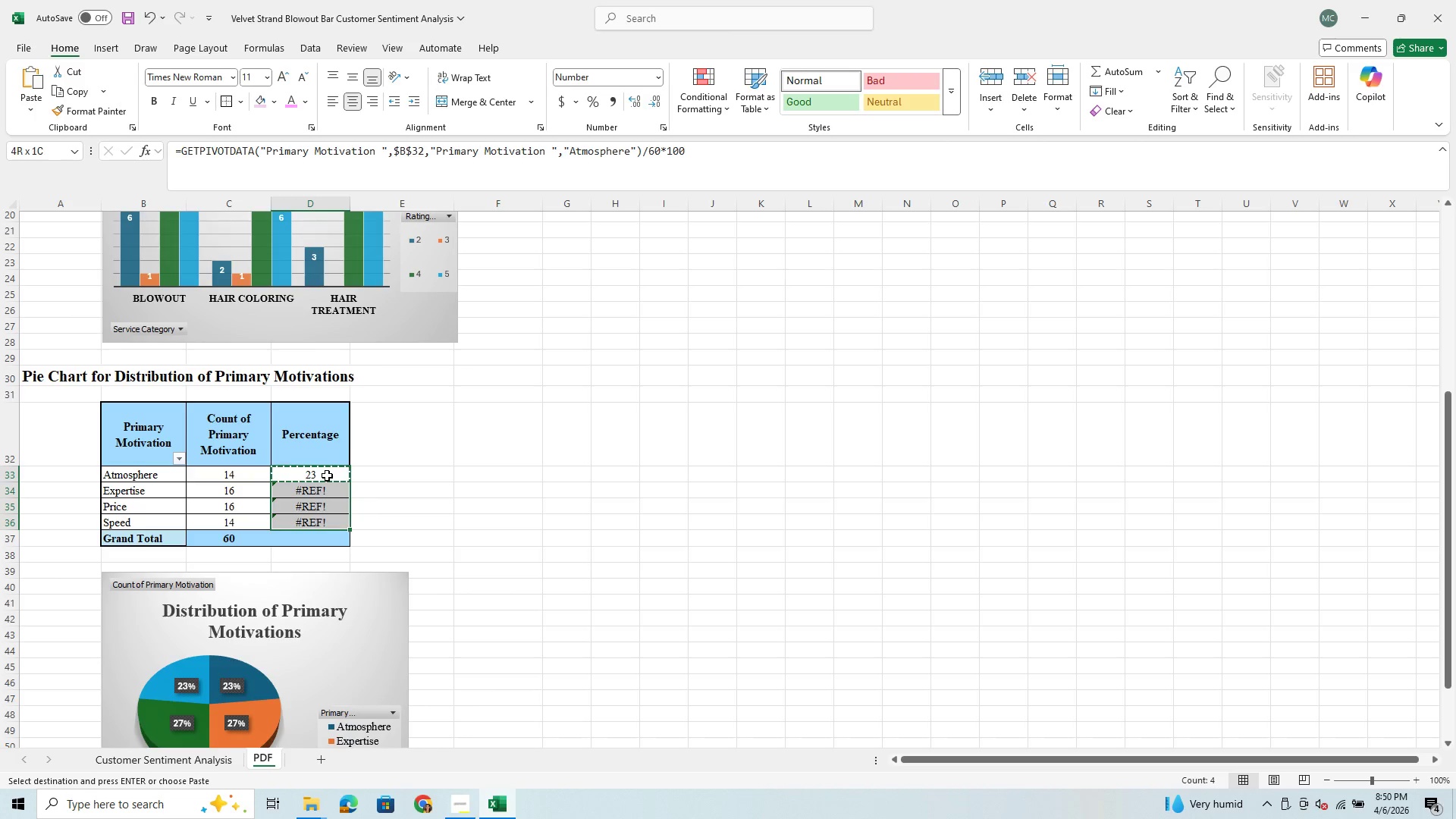 
key(Control+V)
 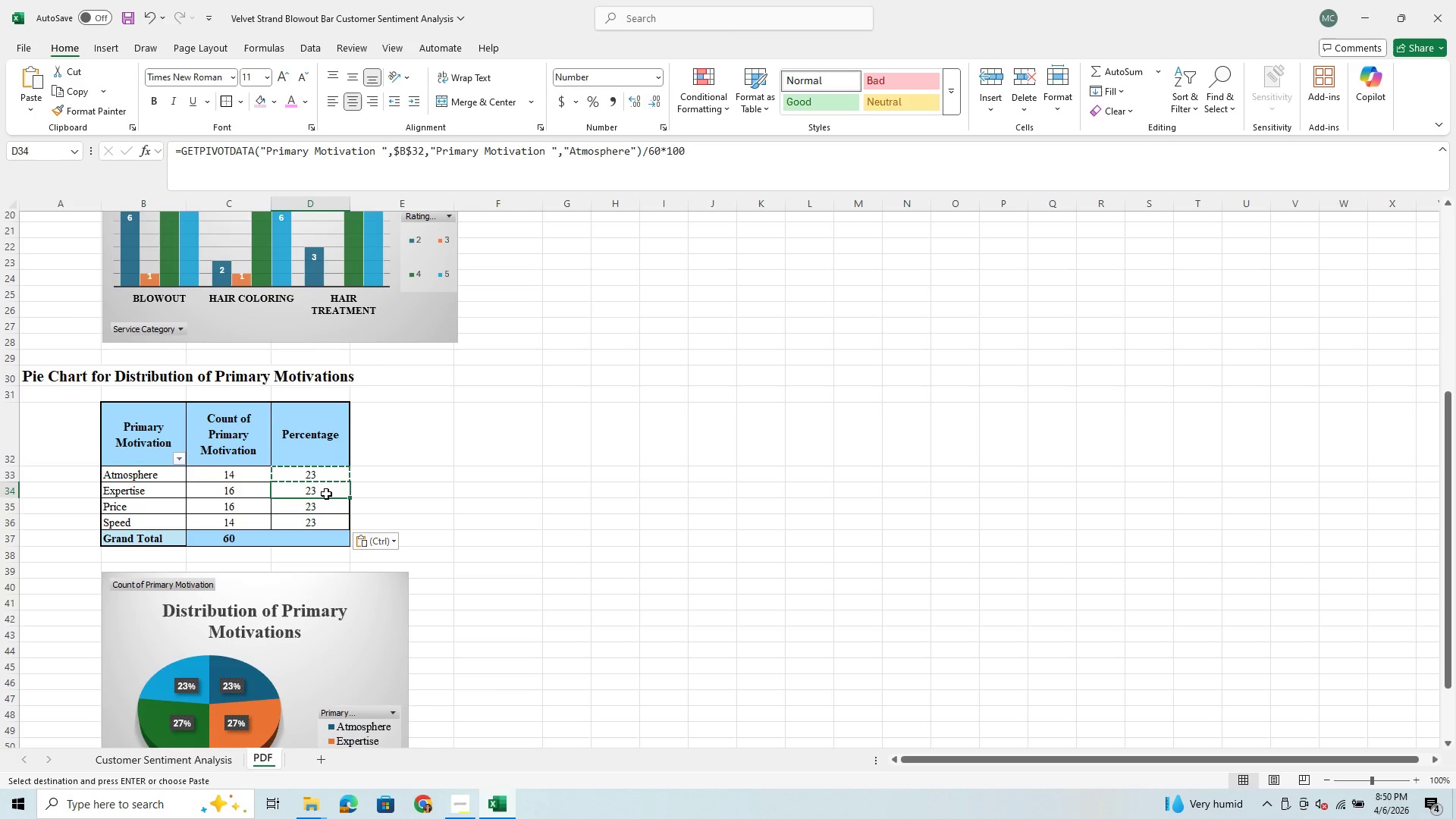 
key(Equal)
 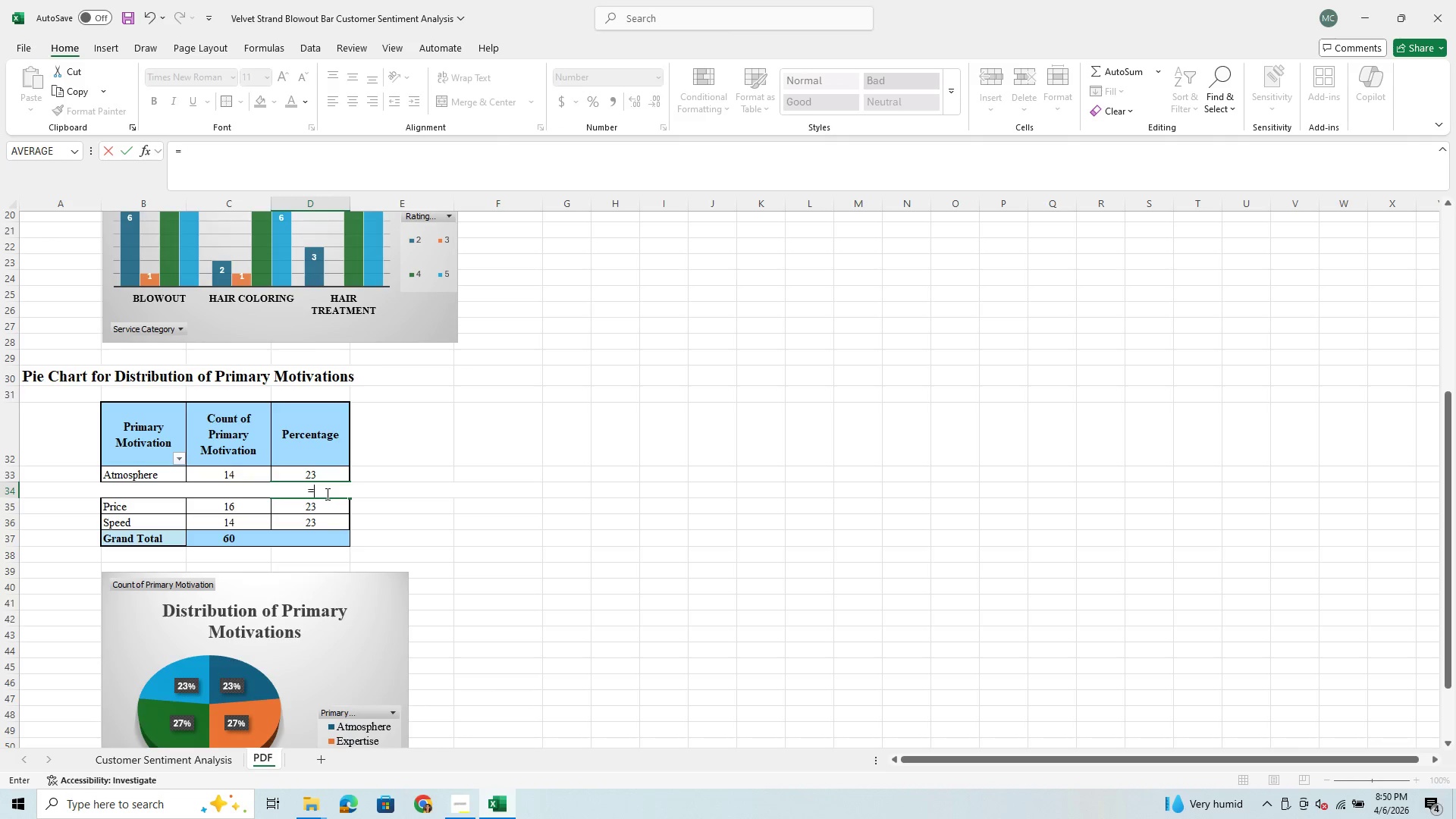 
key(ArrowLeft)
 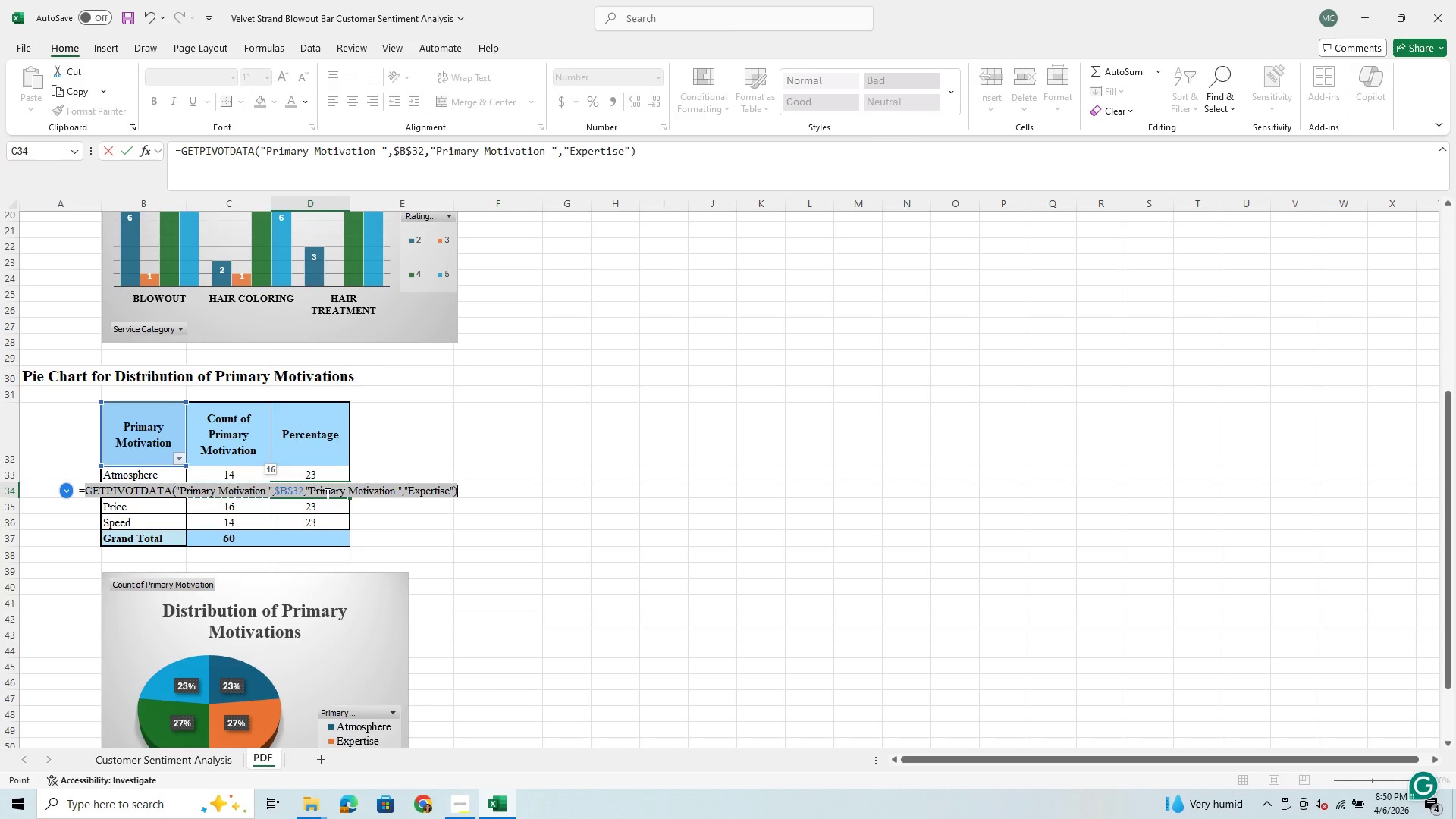 
type(/60*100)
 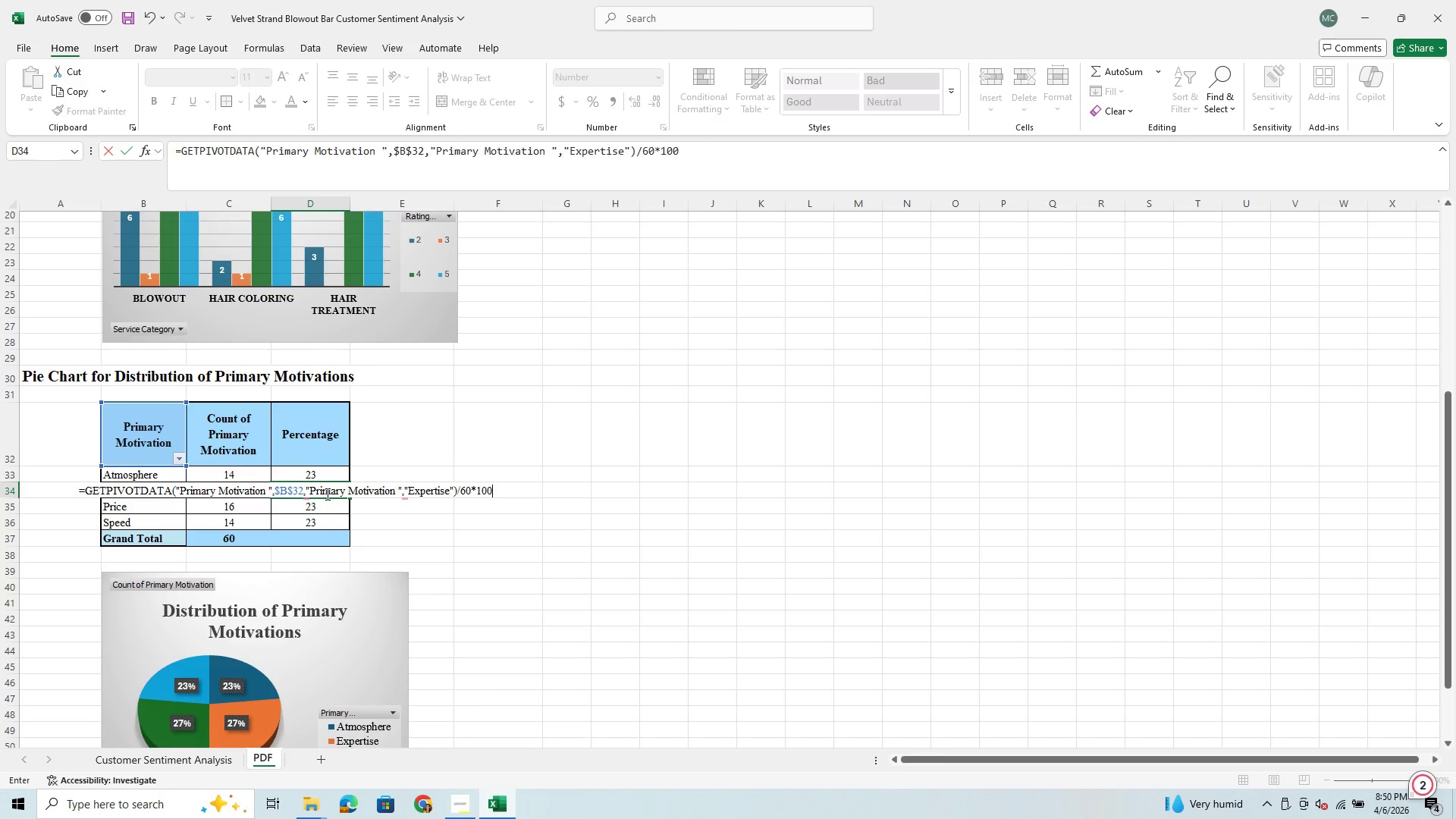 
key(Enter)
 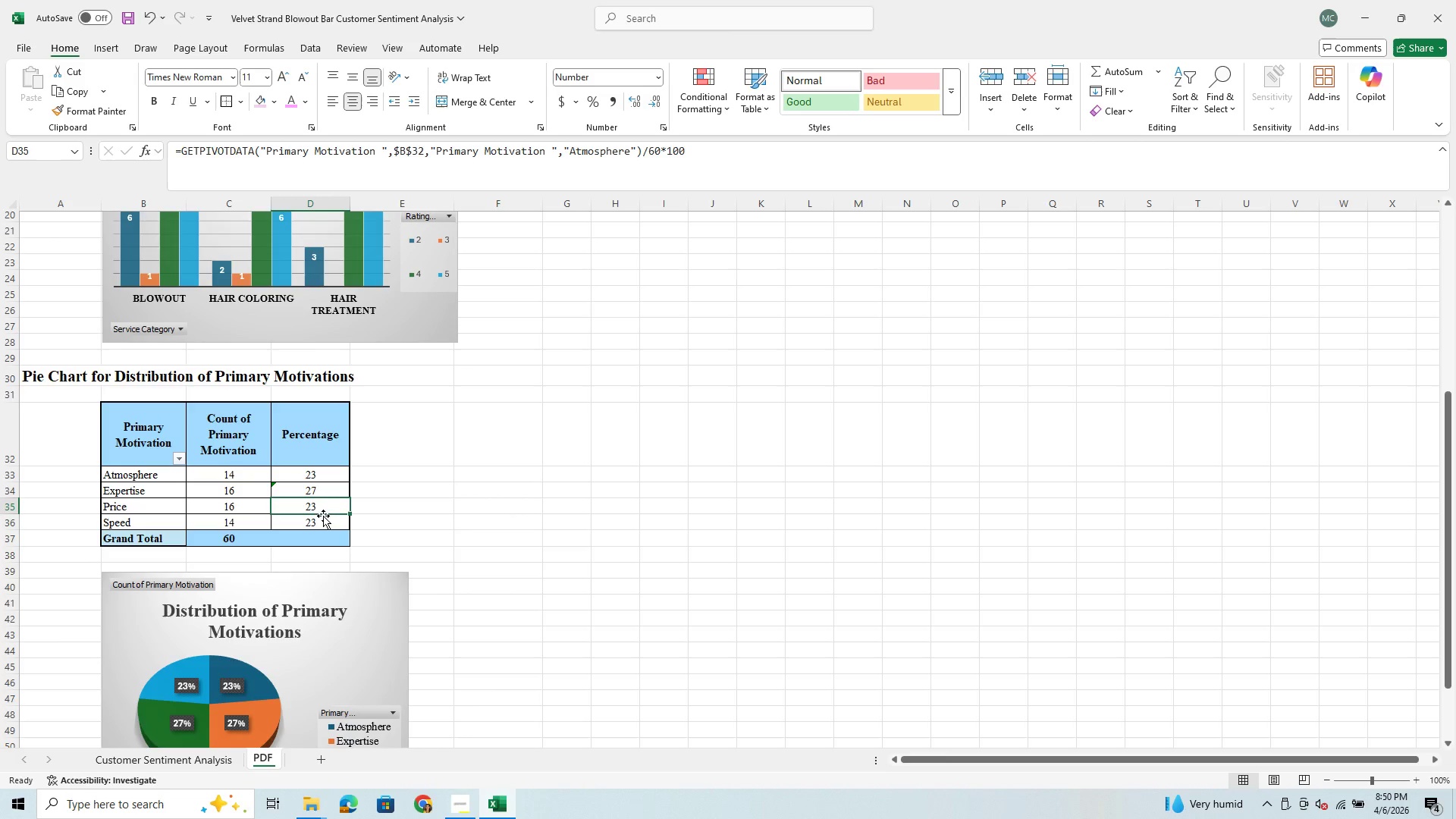 
left_click([334, 505])
 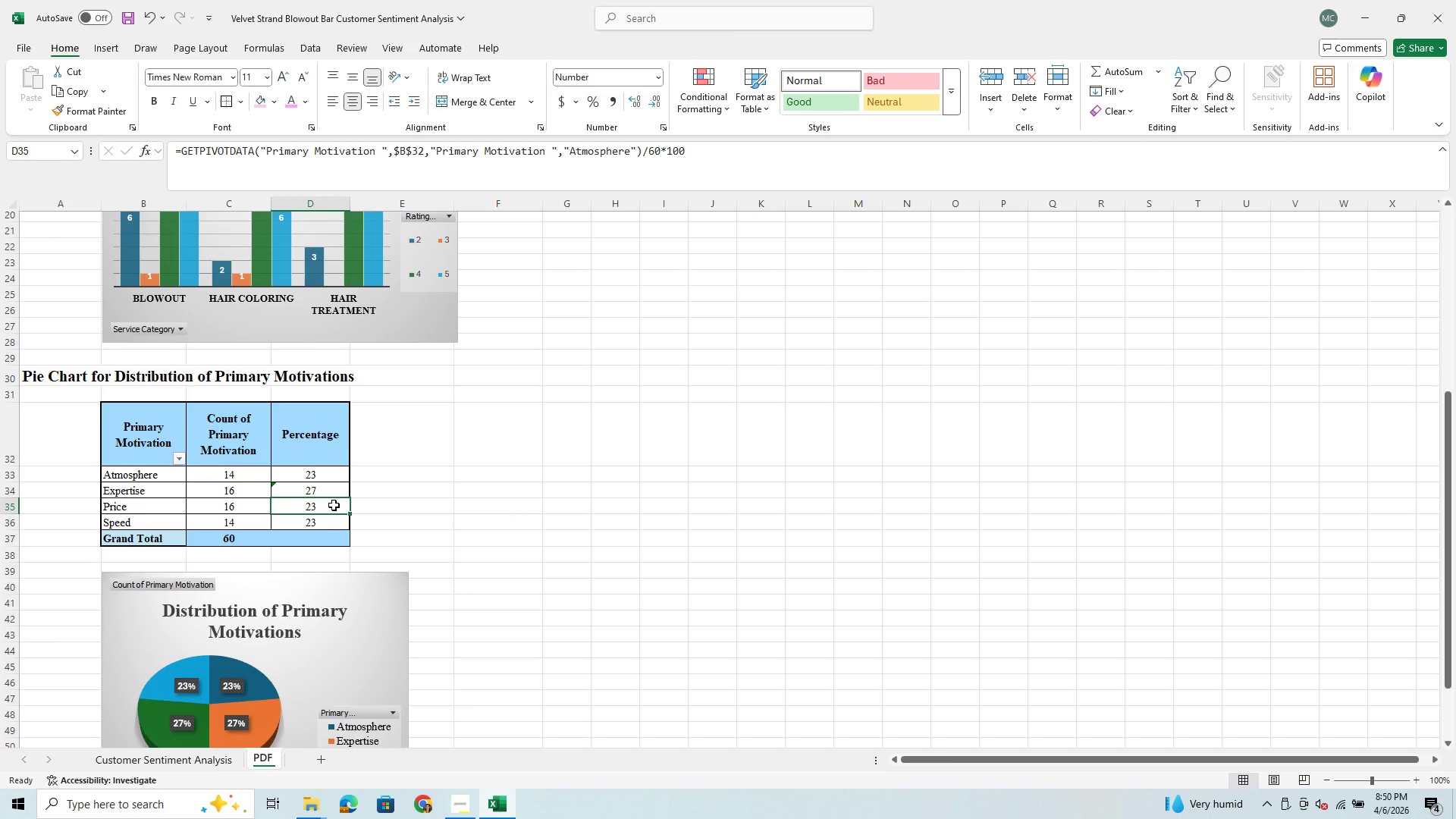 
key(Equal)
 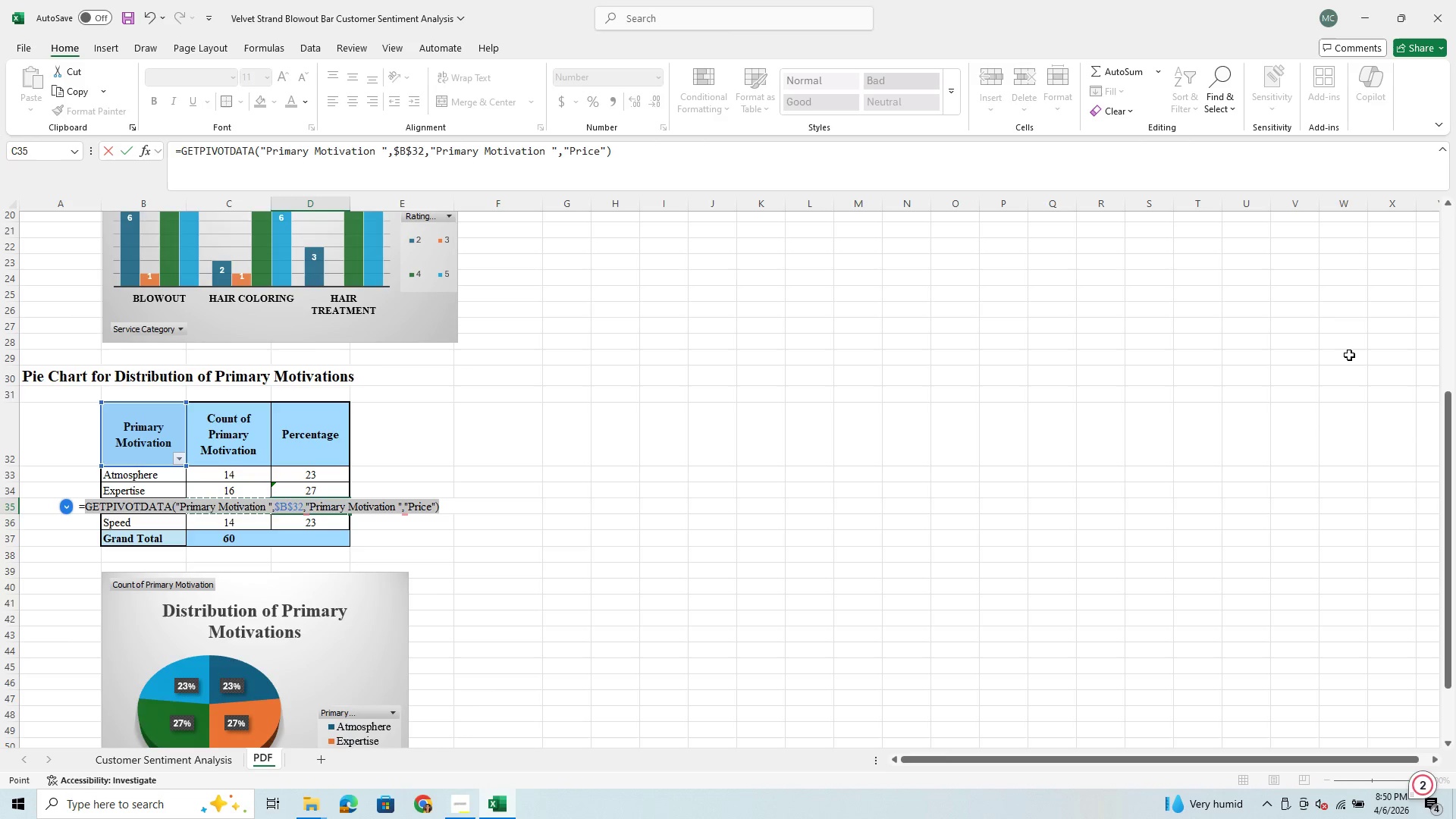 
wait(26.73)
 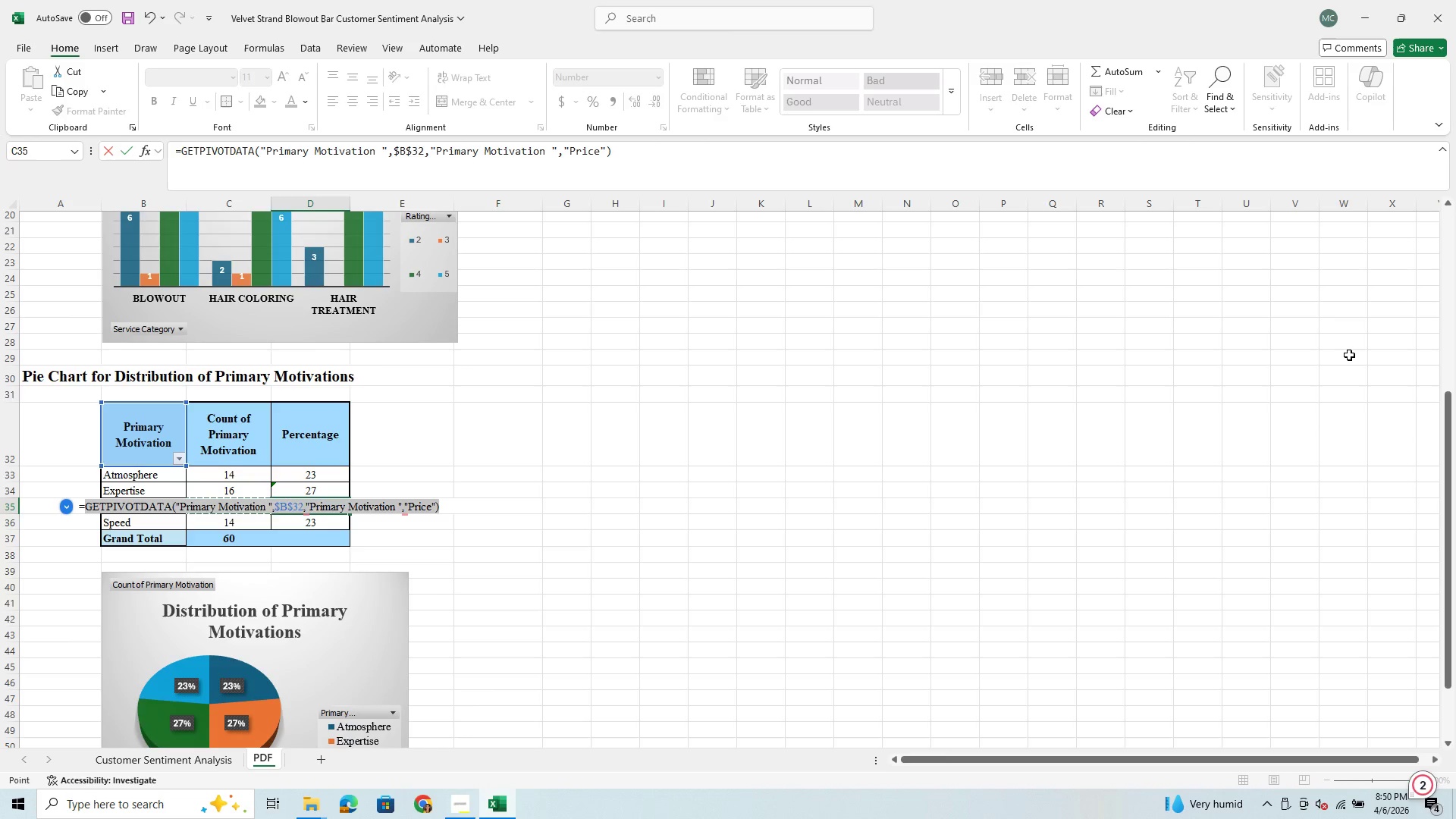 
type(/60*100)
 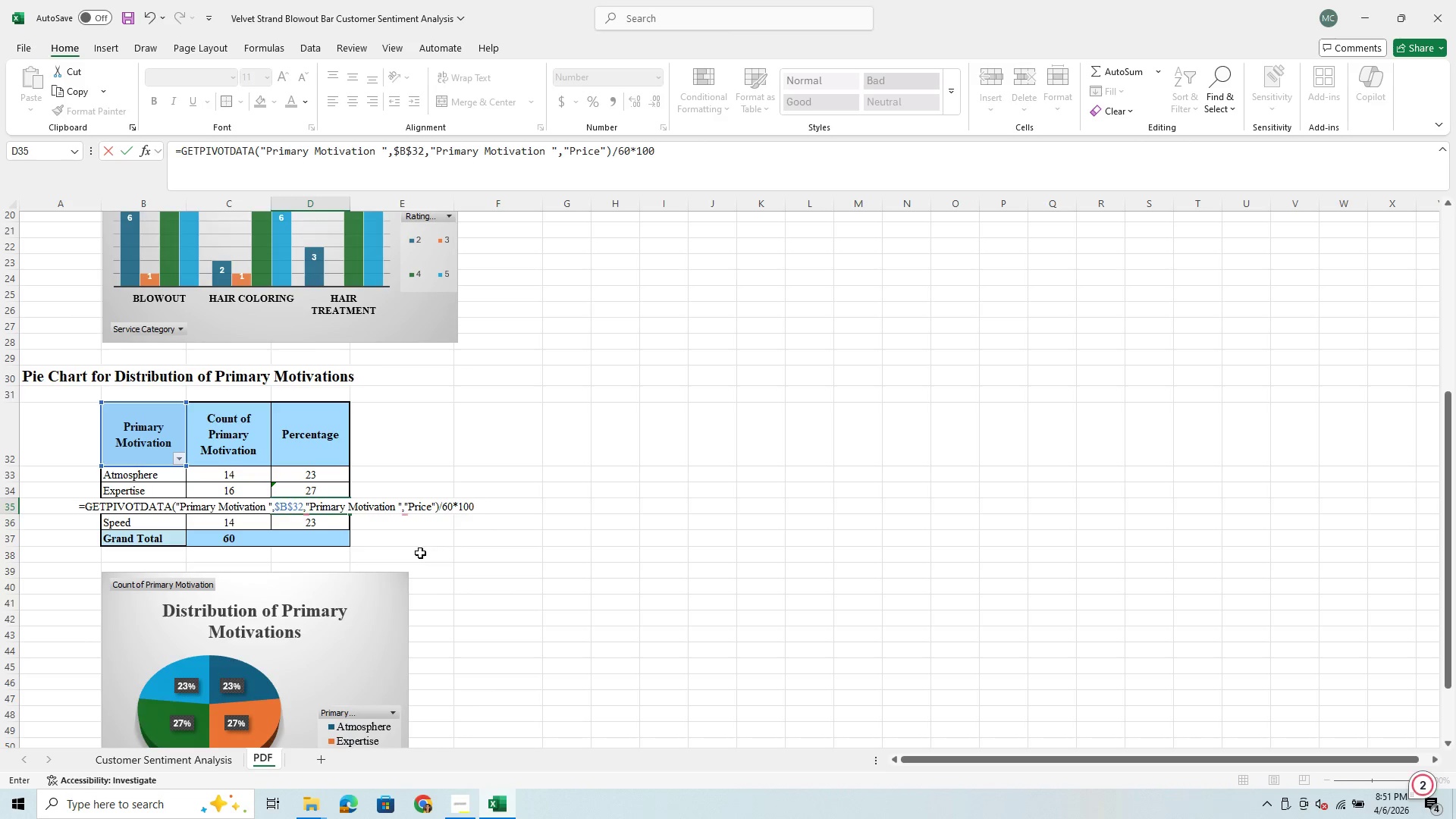 
key(Enter)
 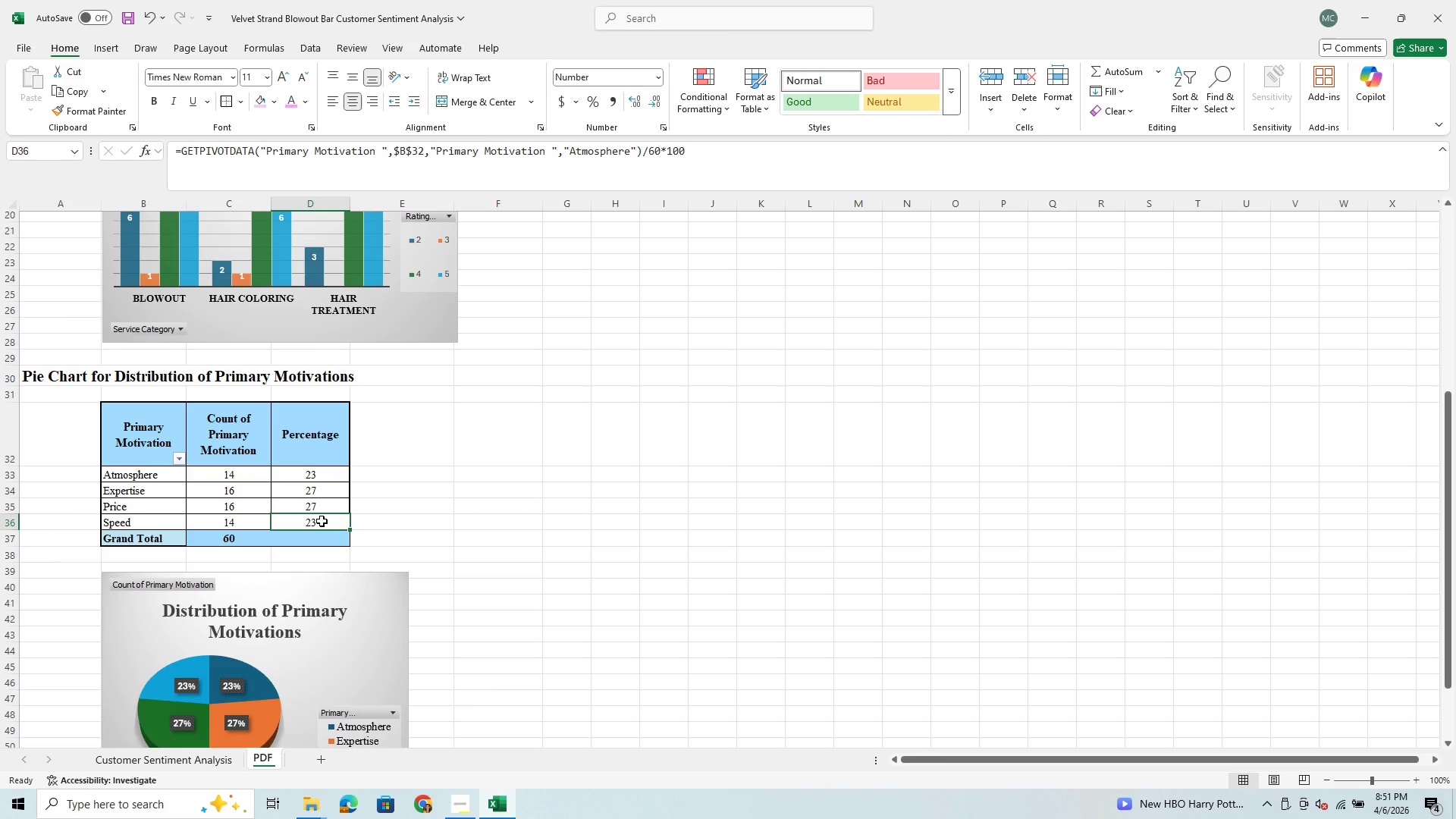 
key(Equal)
 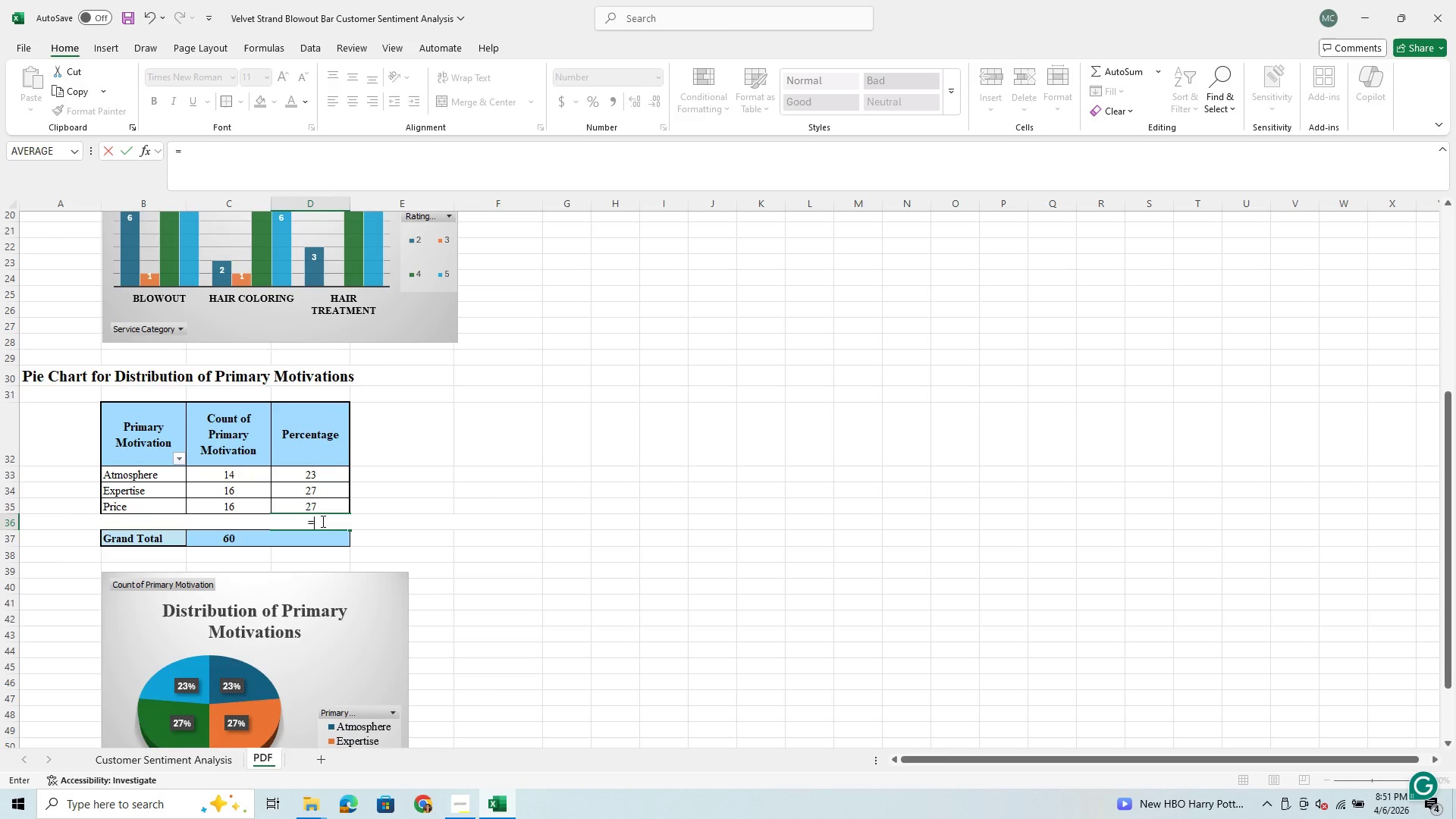 
key(ArrowLeft)
 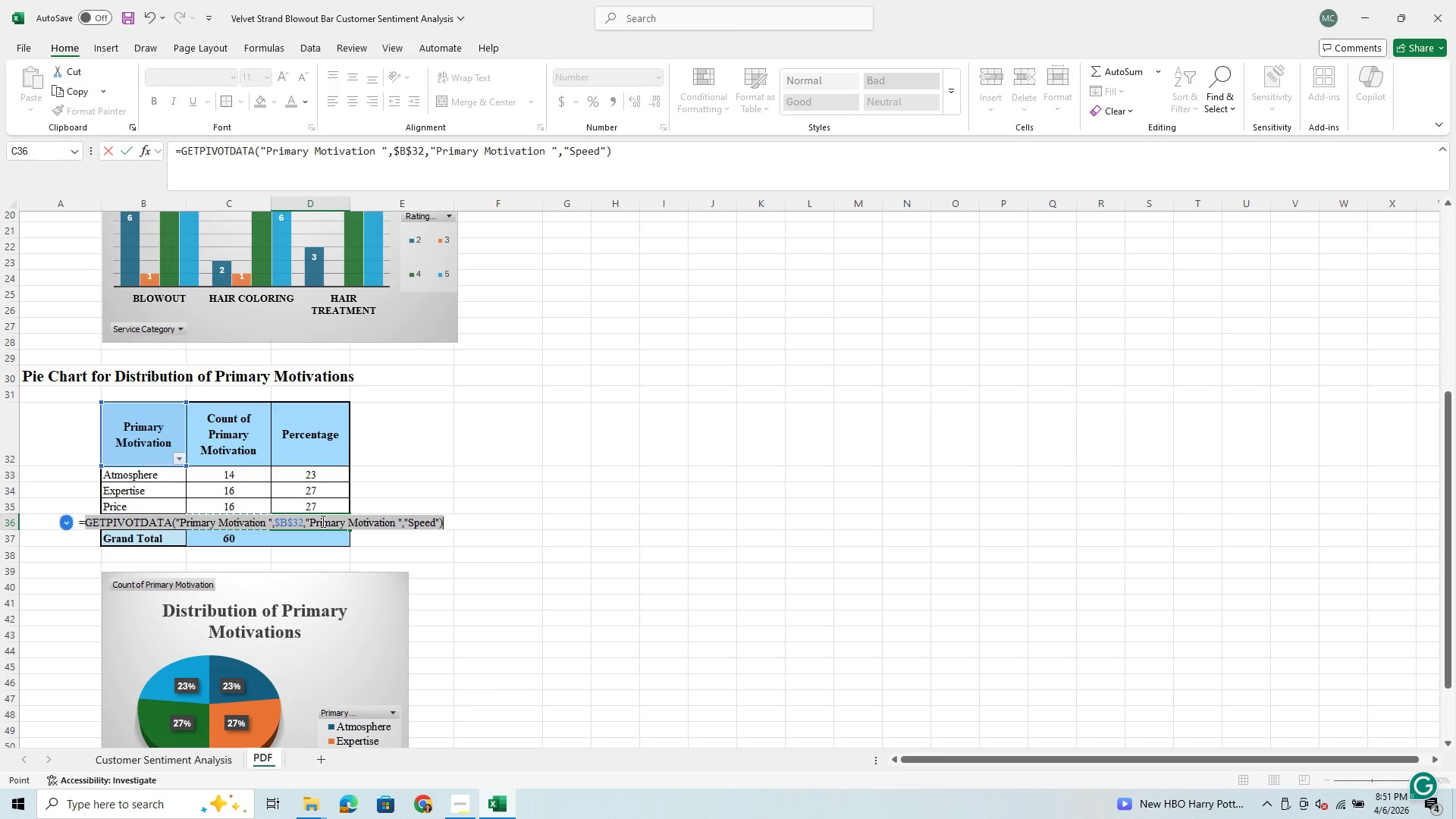 
type(/60*100)
 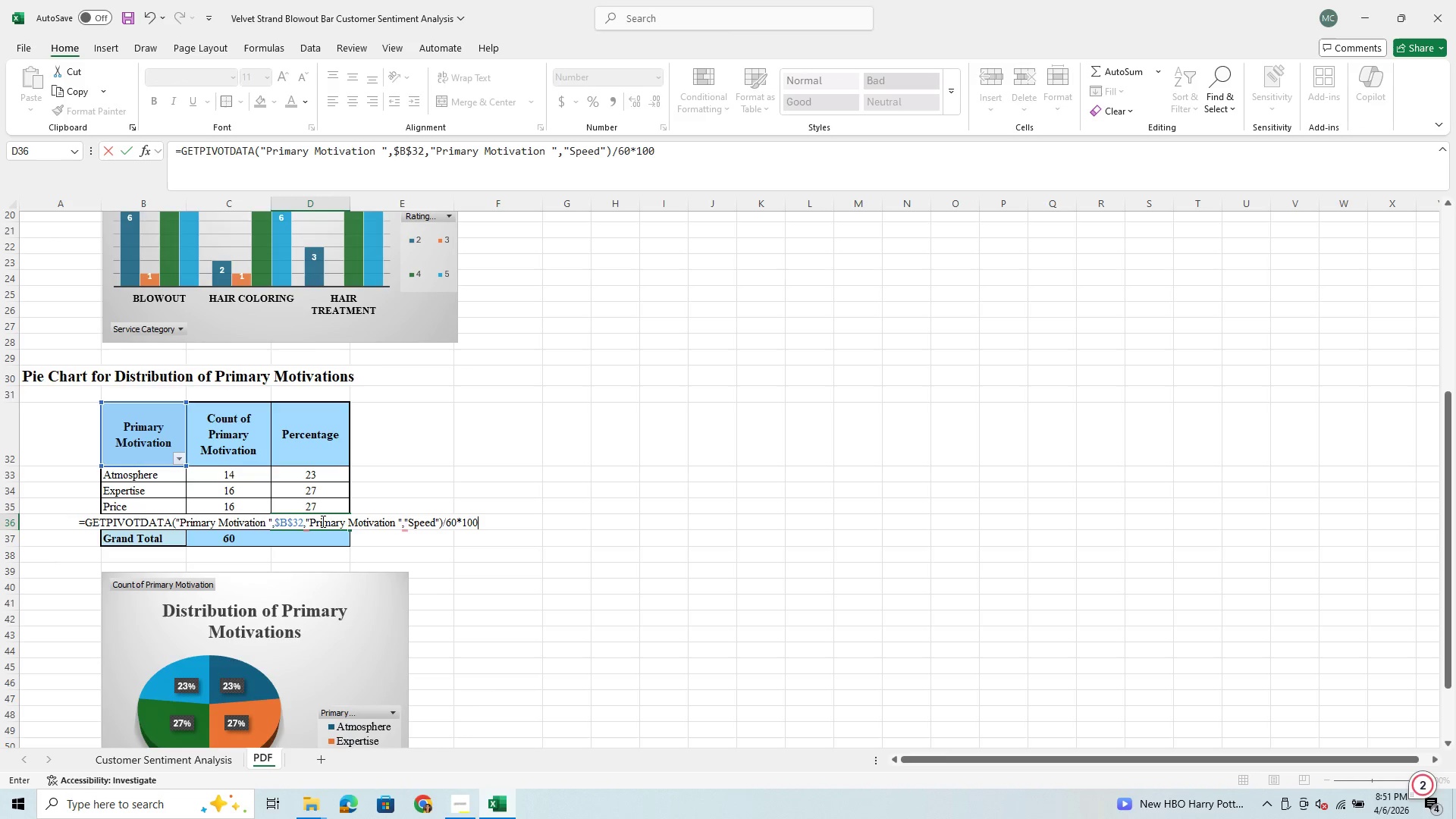 
key(Enter)
 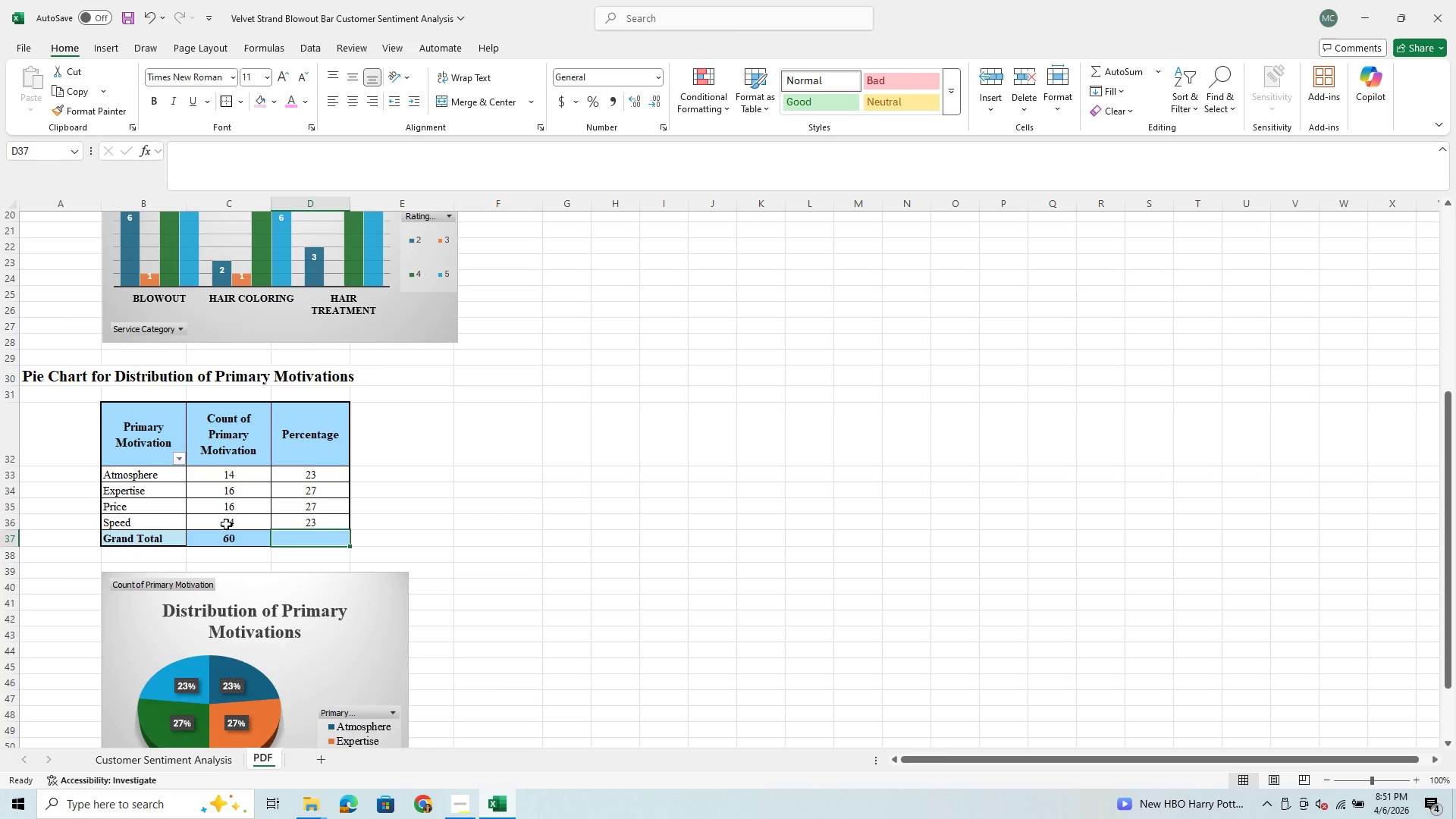 
scroll: coordinate [253, 548], scroll_direction: down, amount: 2.0
 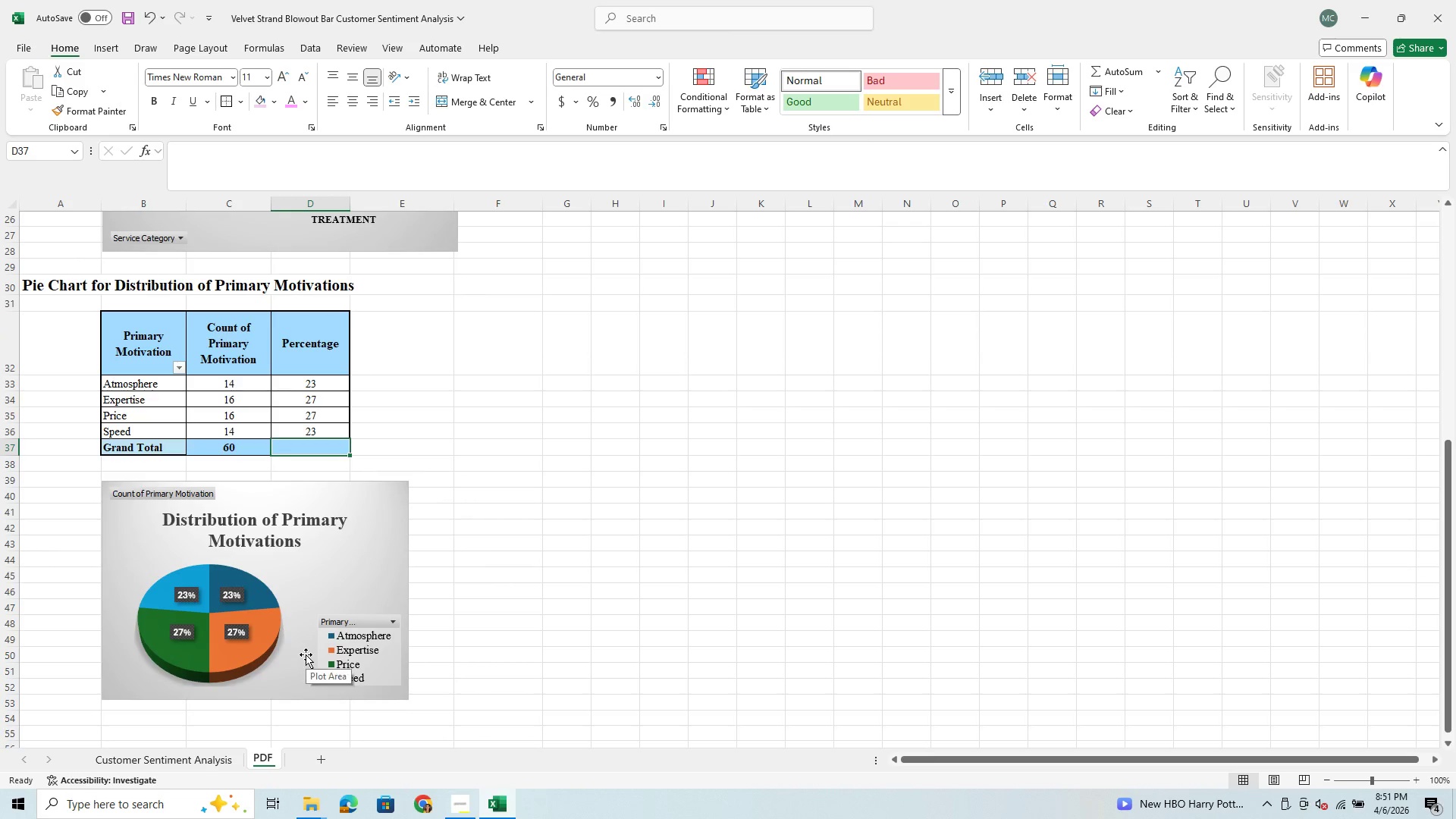 
wait(5.65)
 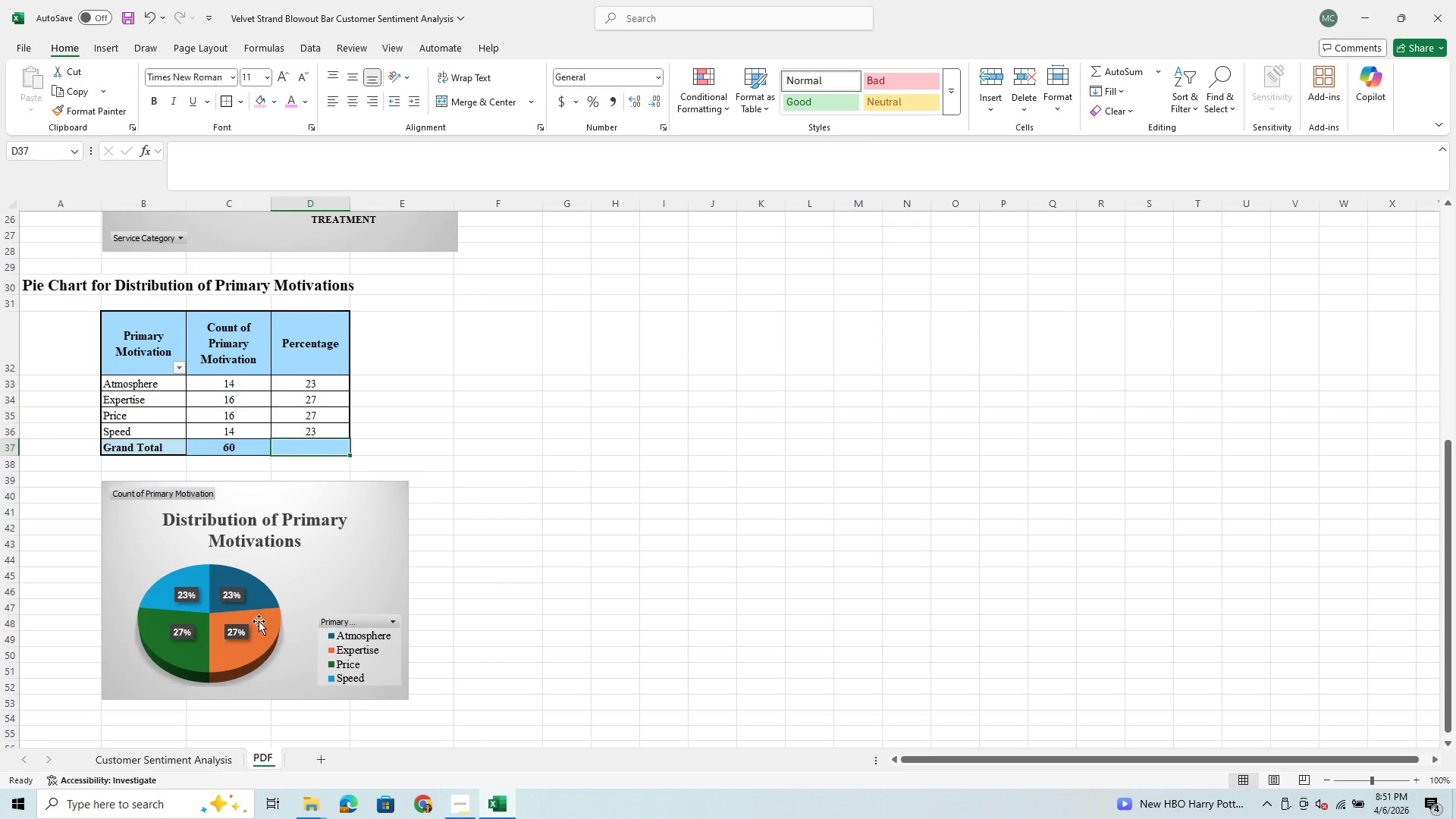 
scroll: coordinate [324, 604], scroll_direction: up, amount: 9.0
 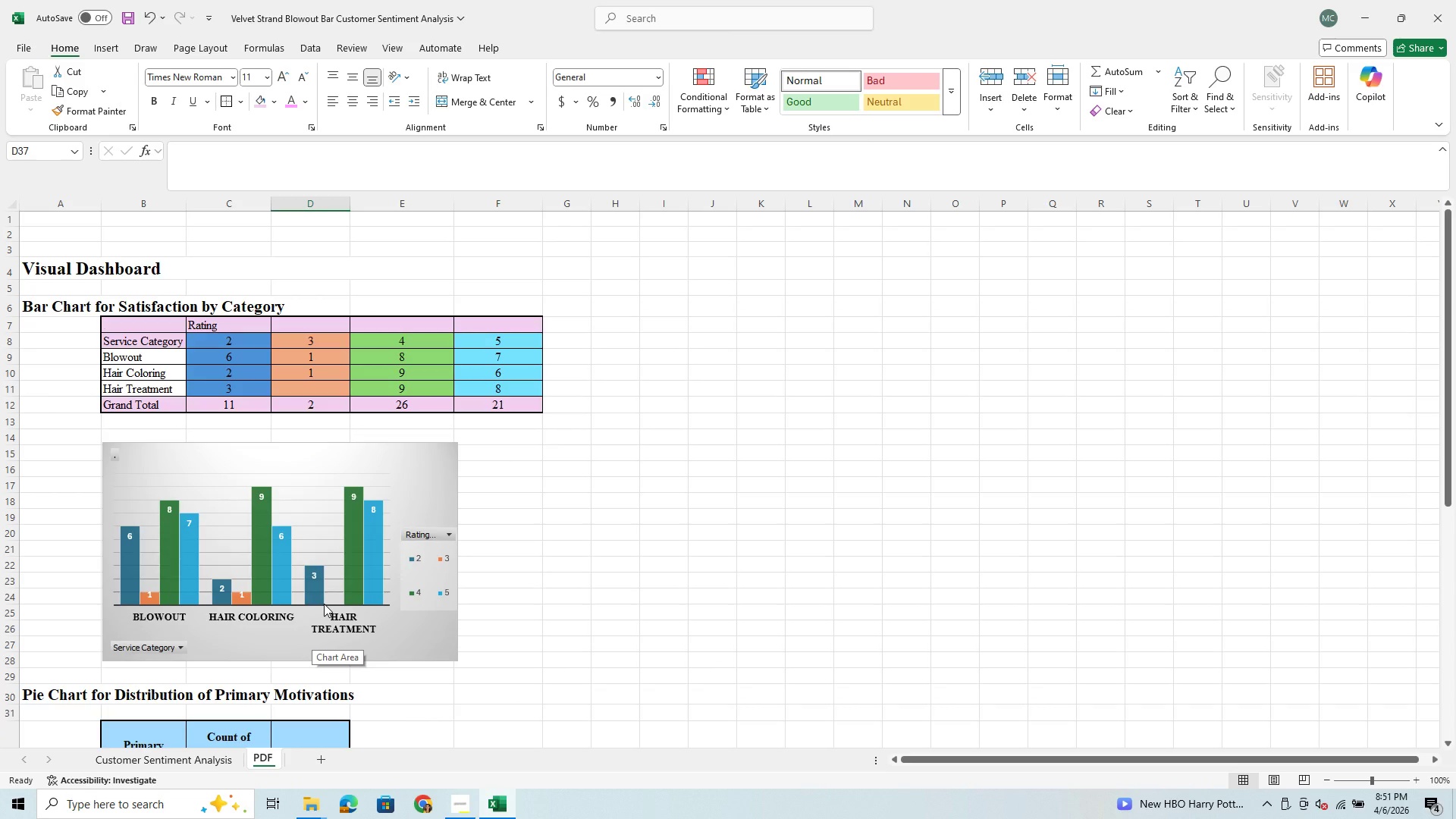 
scroll: coordinate [324, 604], scroll_direction: down, amount: 2.0
 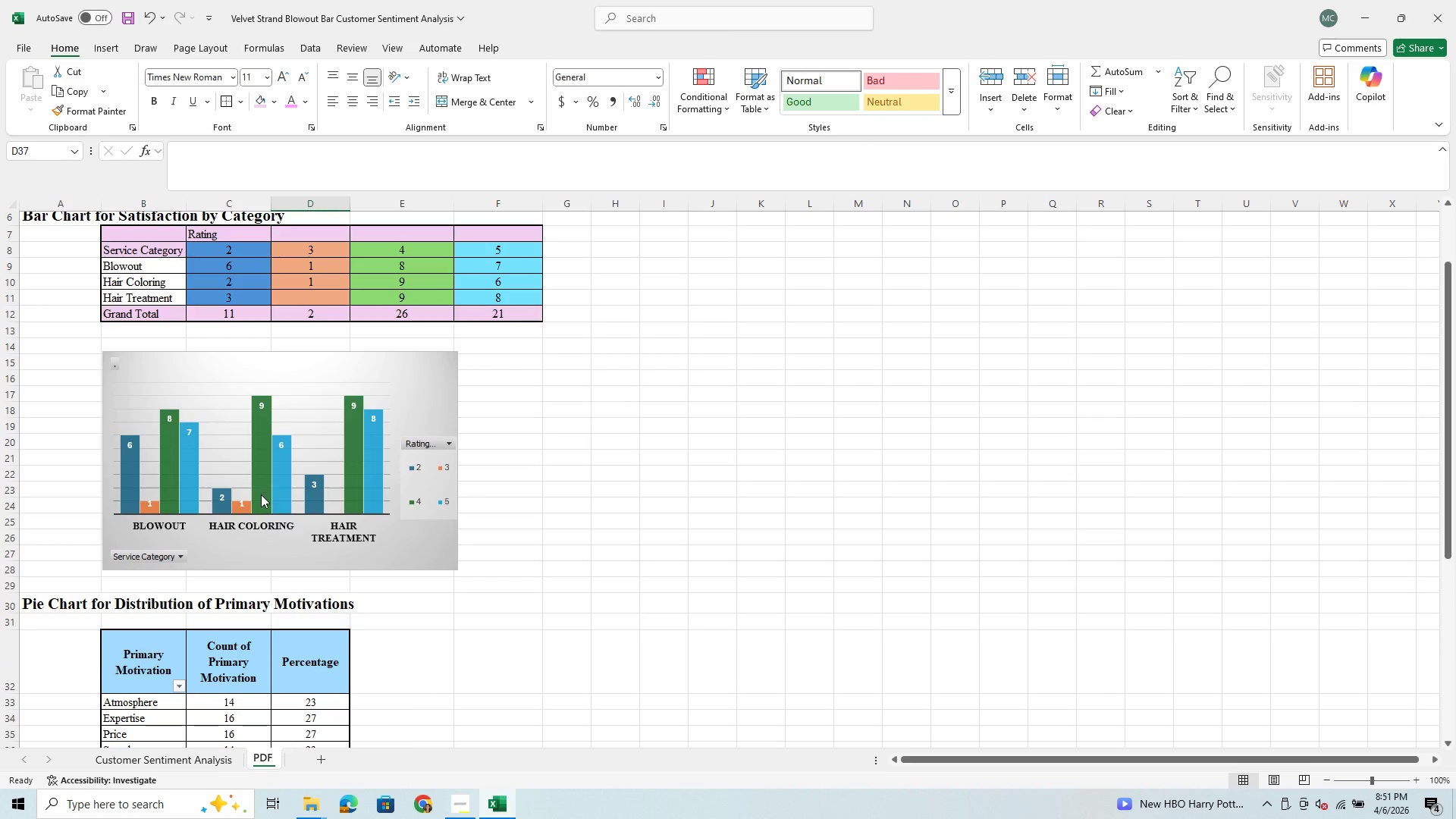 
wait(6.52)
 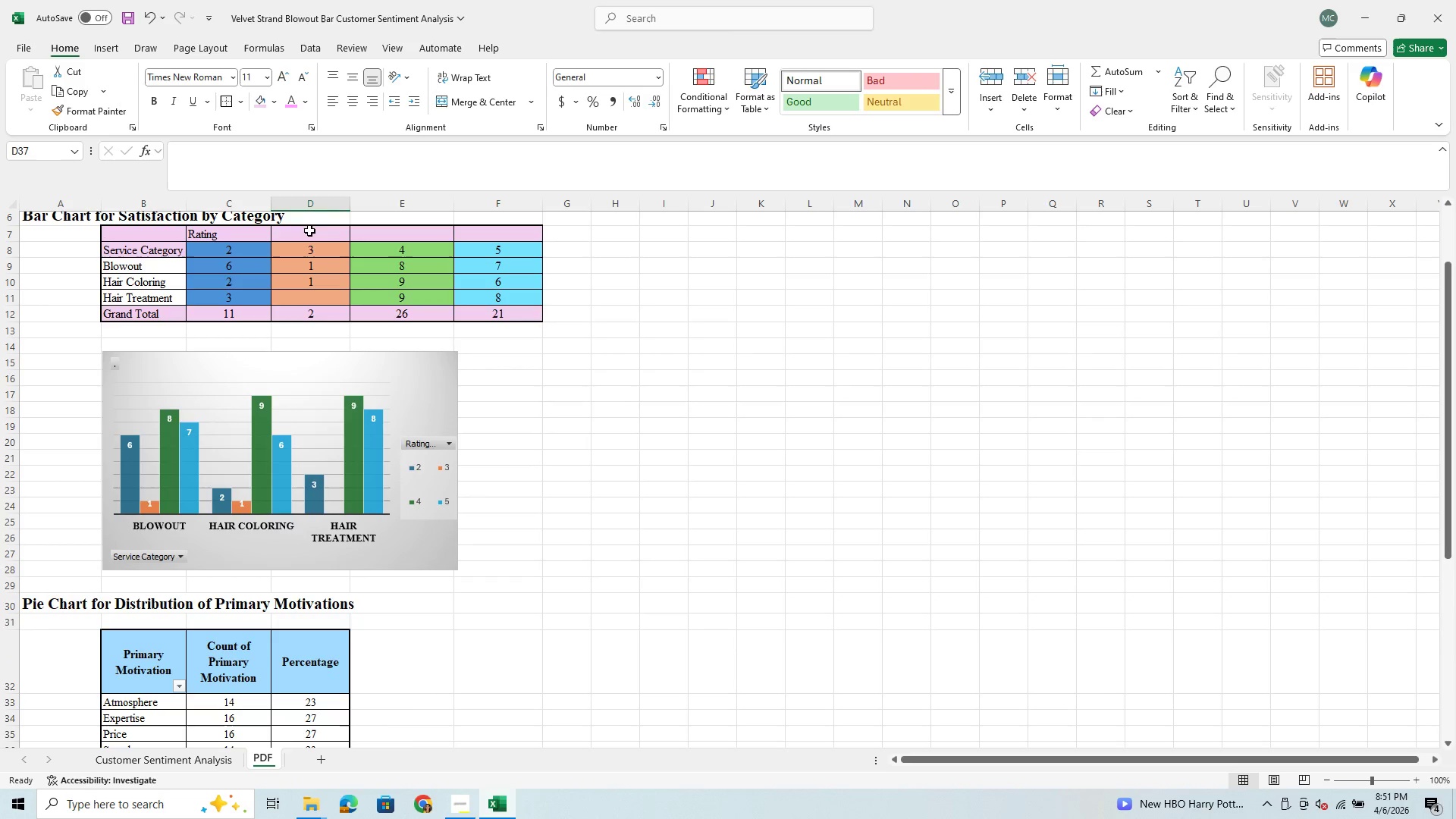 
scroll: coordinate [319, 524], scroll_direction: down, amount: 2.0
 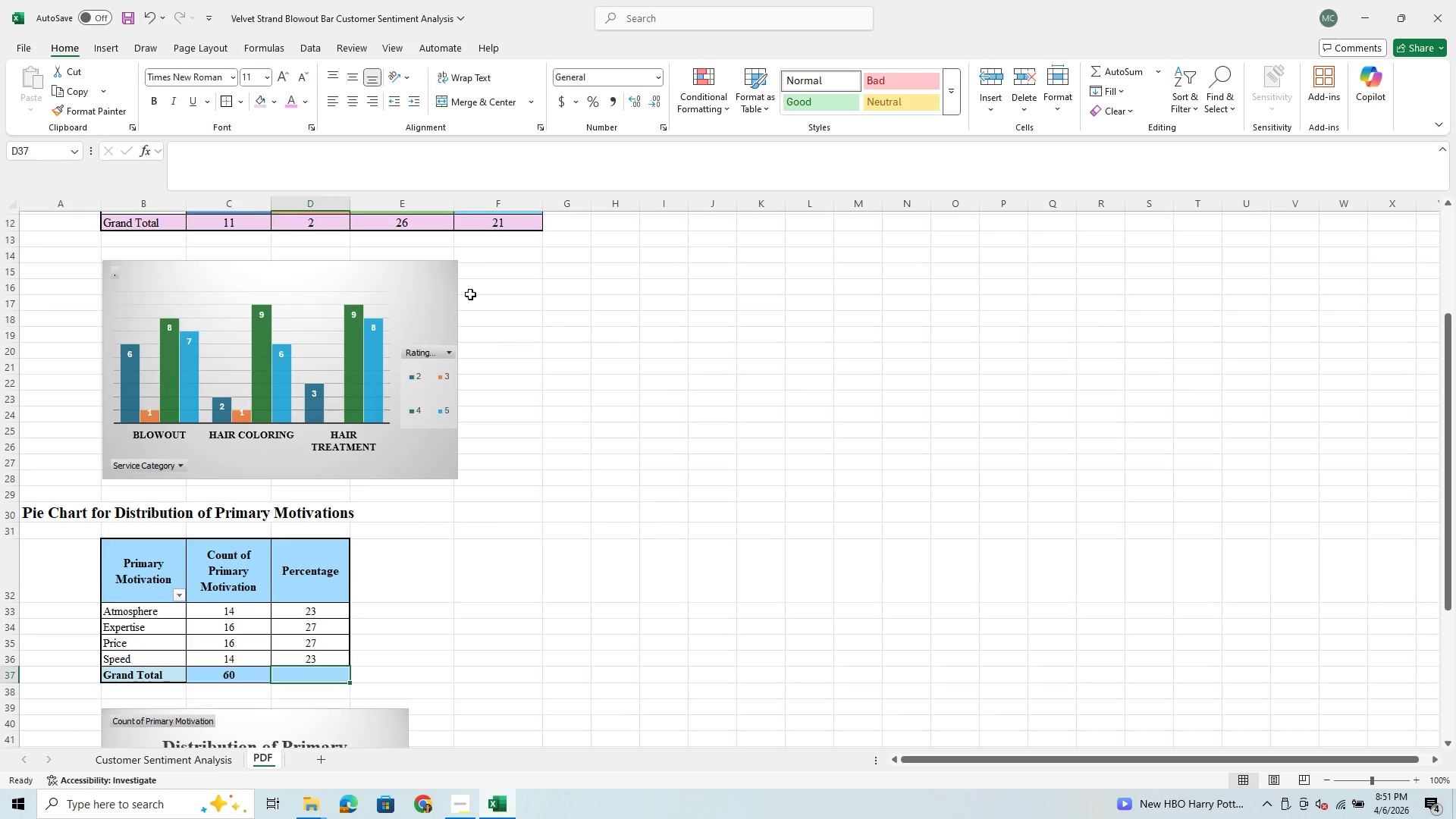 
left_click([444, 303])
 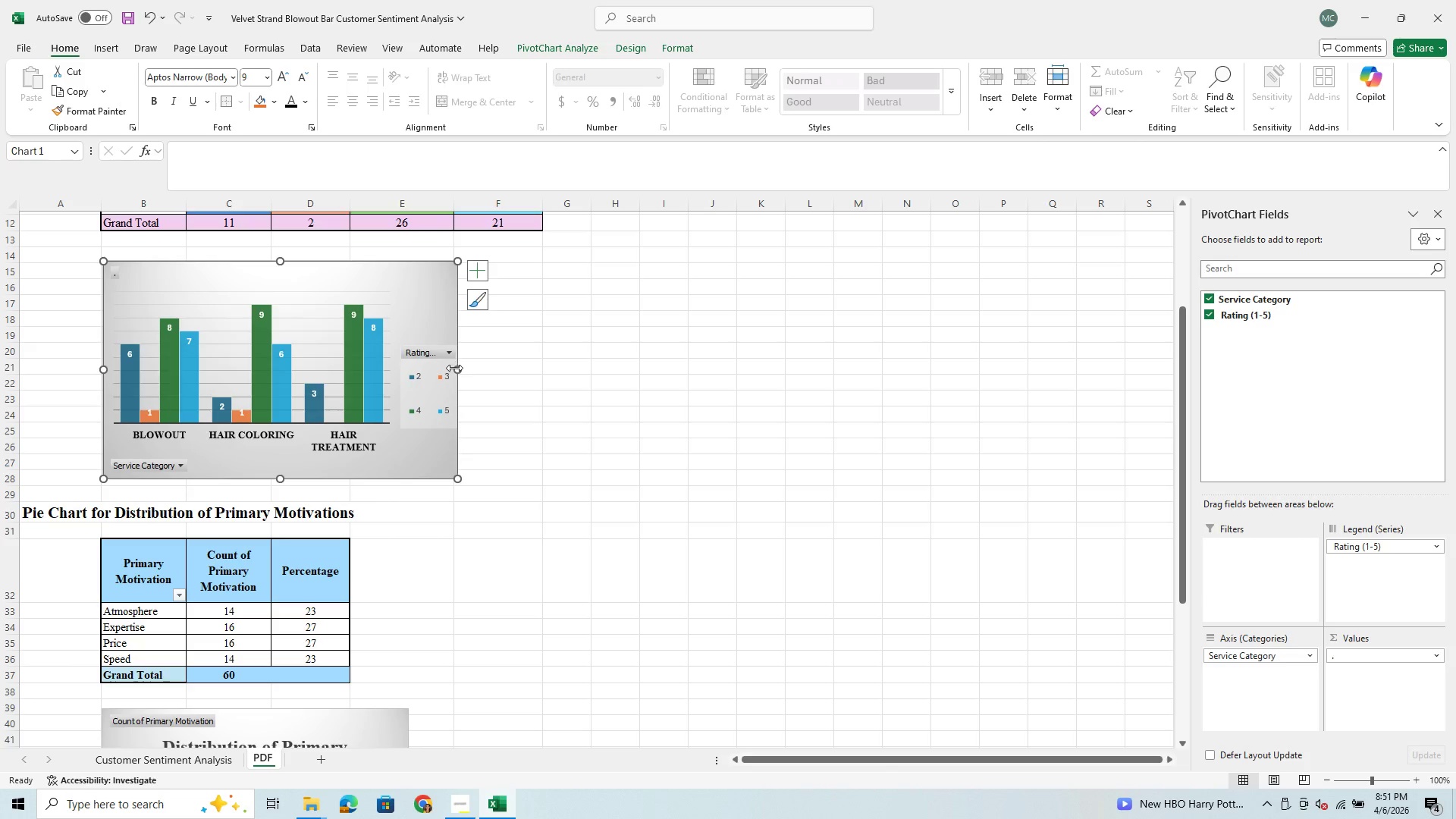 
left_click_drag(start_coordinate=[456, 369], to_coordinate=[484, 364])
 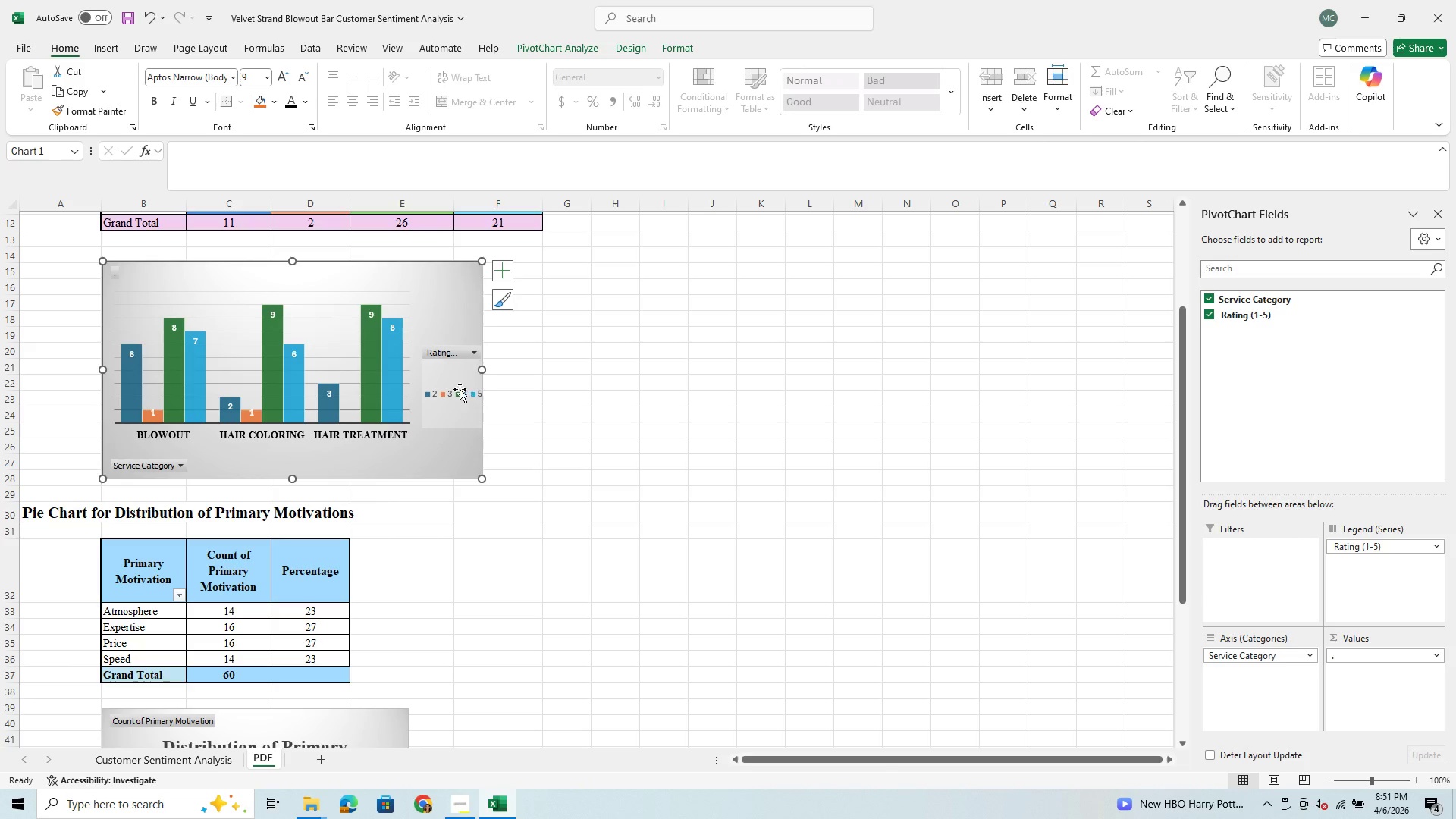 
left_click([460, 389])
 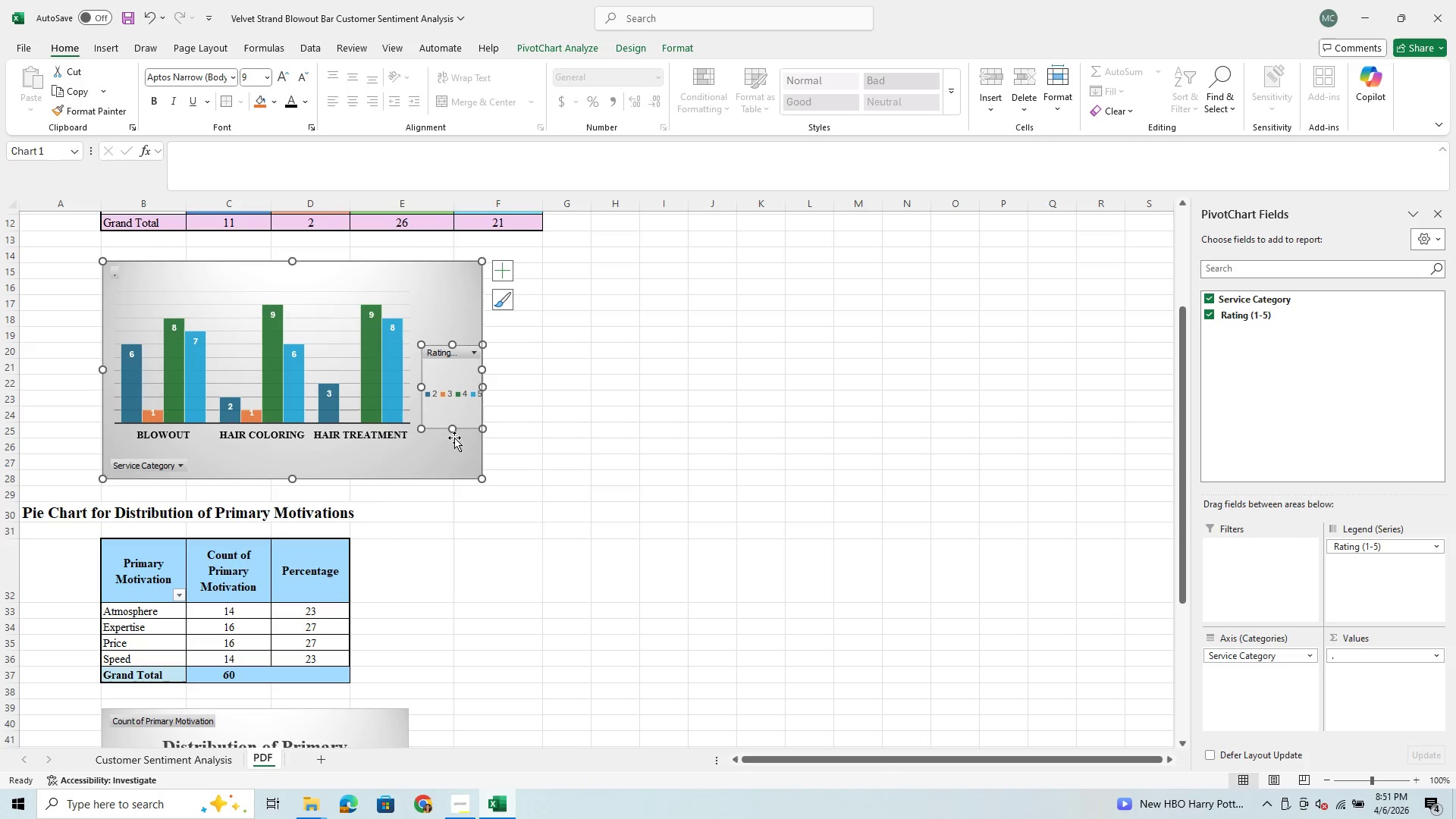 
left_click_drag(start_coordinate=[451, 430], to_coordinate=[454, 444])
 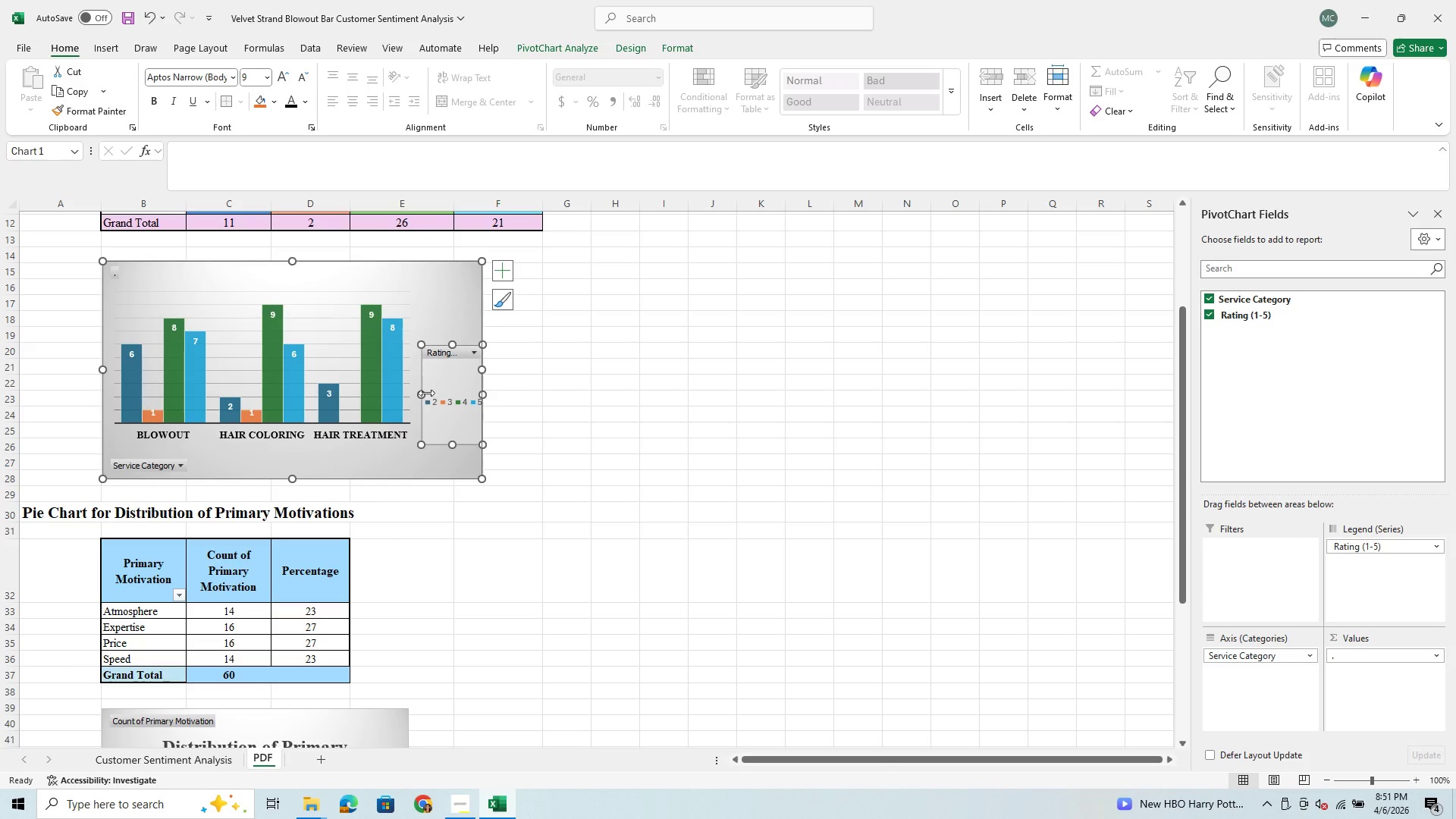 
left_click_drag(start_coordinate=[422, 396], to_coordinate=[437, 398])
 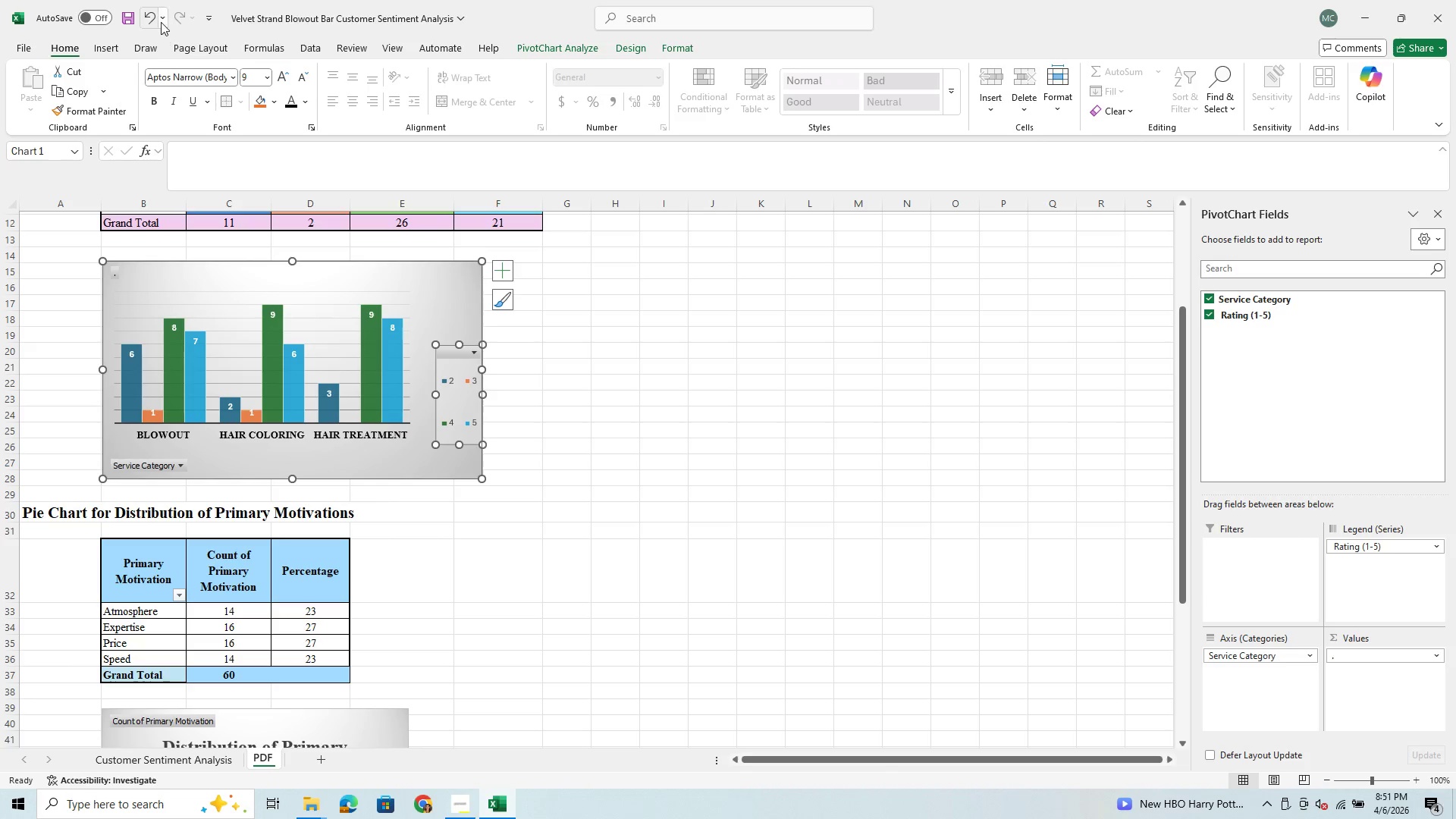 
double_click([155, 12])
 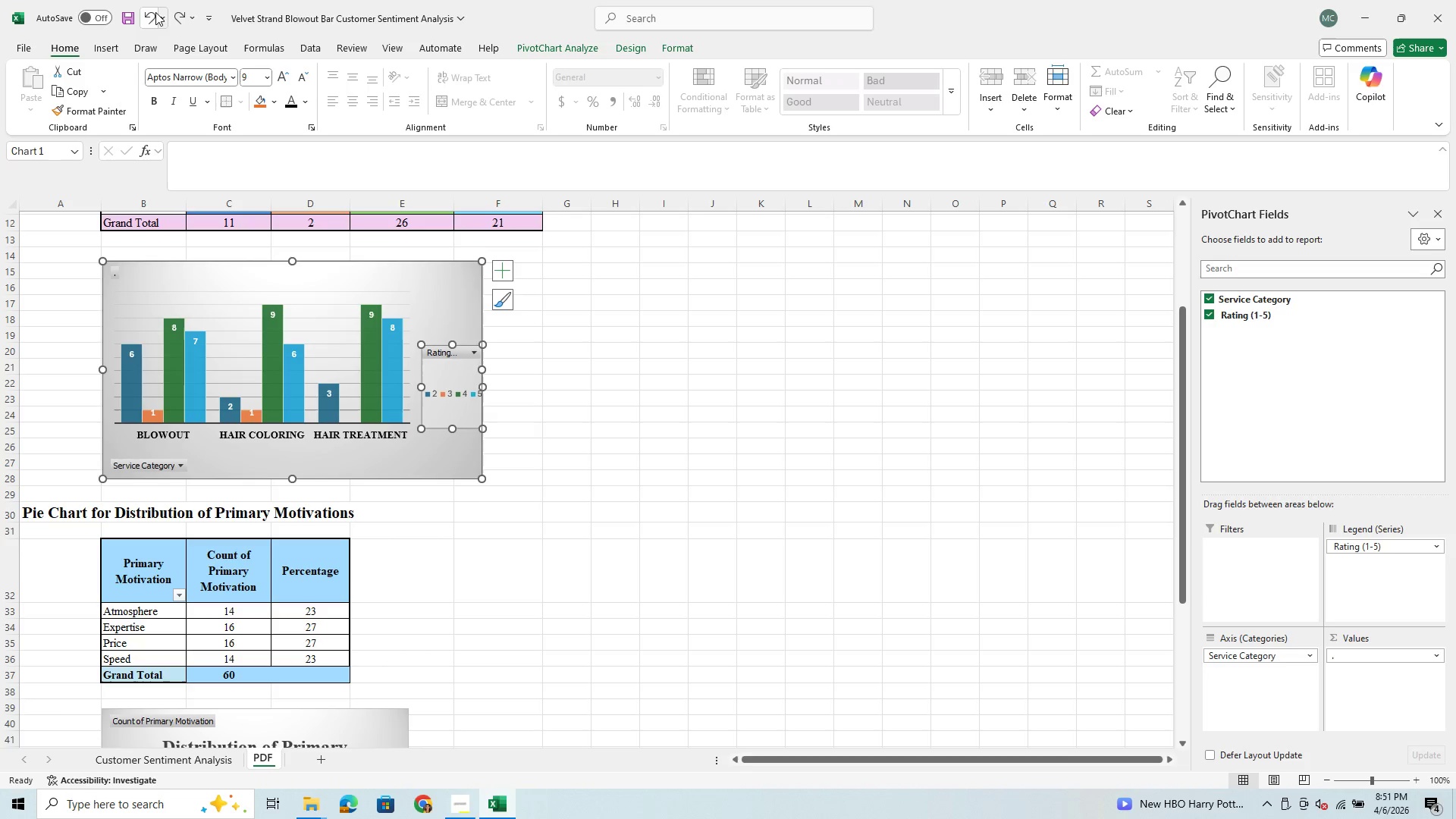 
left_click([155, 12])
 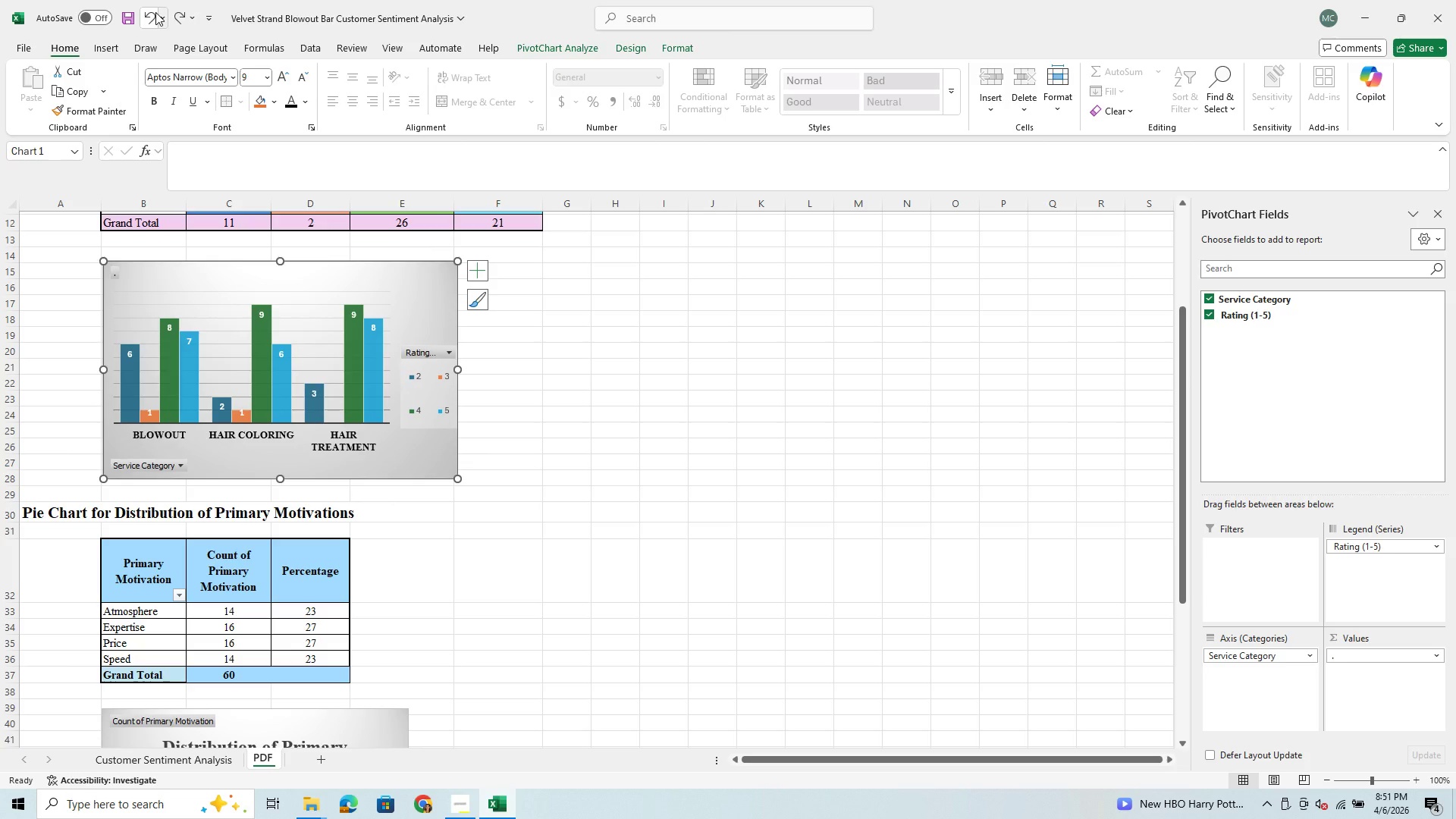 
left_click([155, 12])
 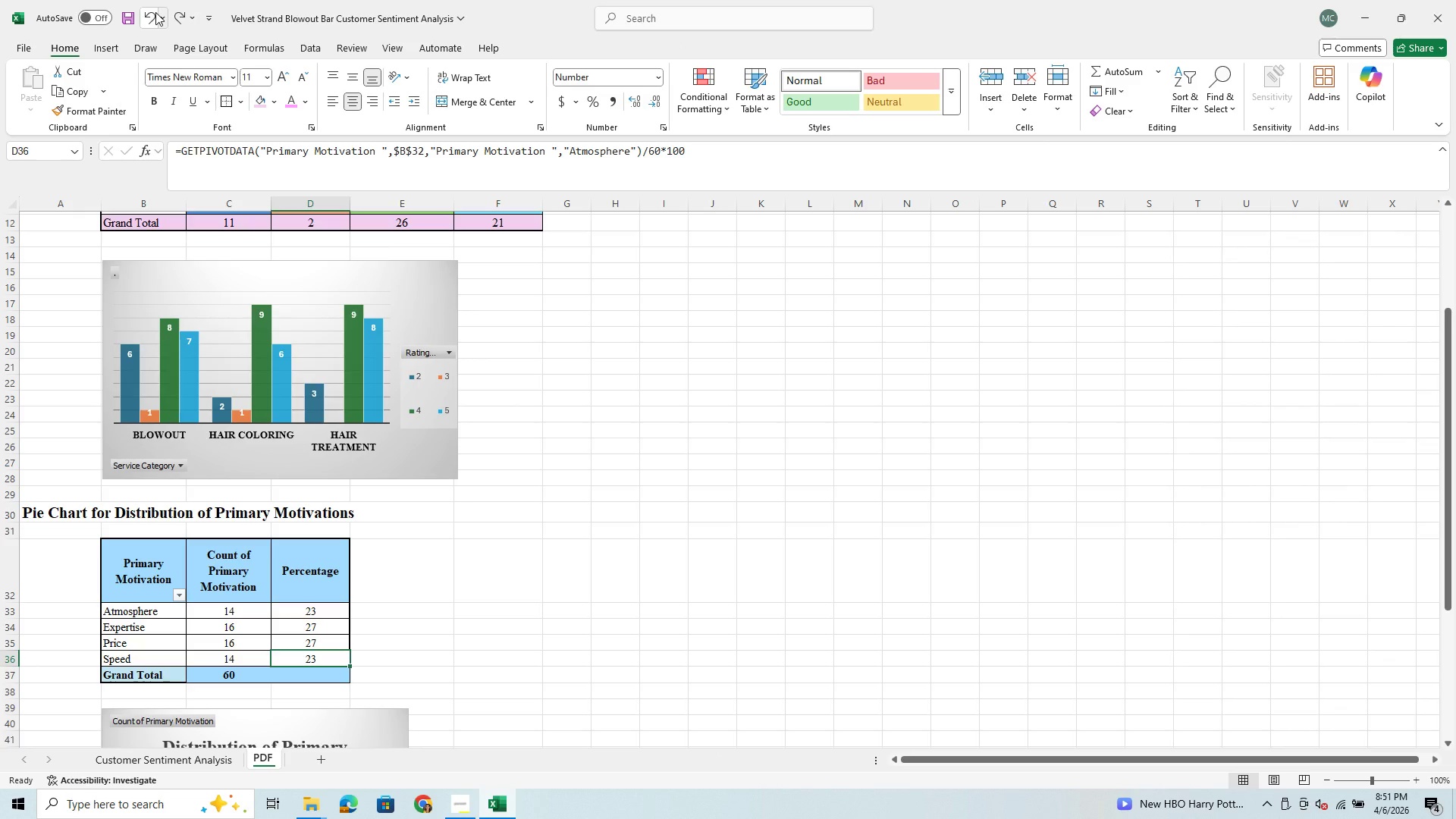 
left_click([146, 15])
 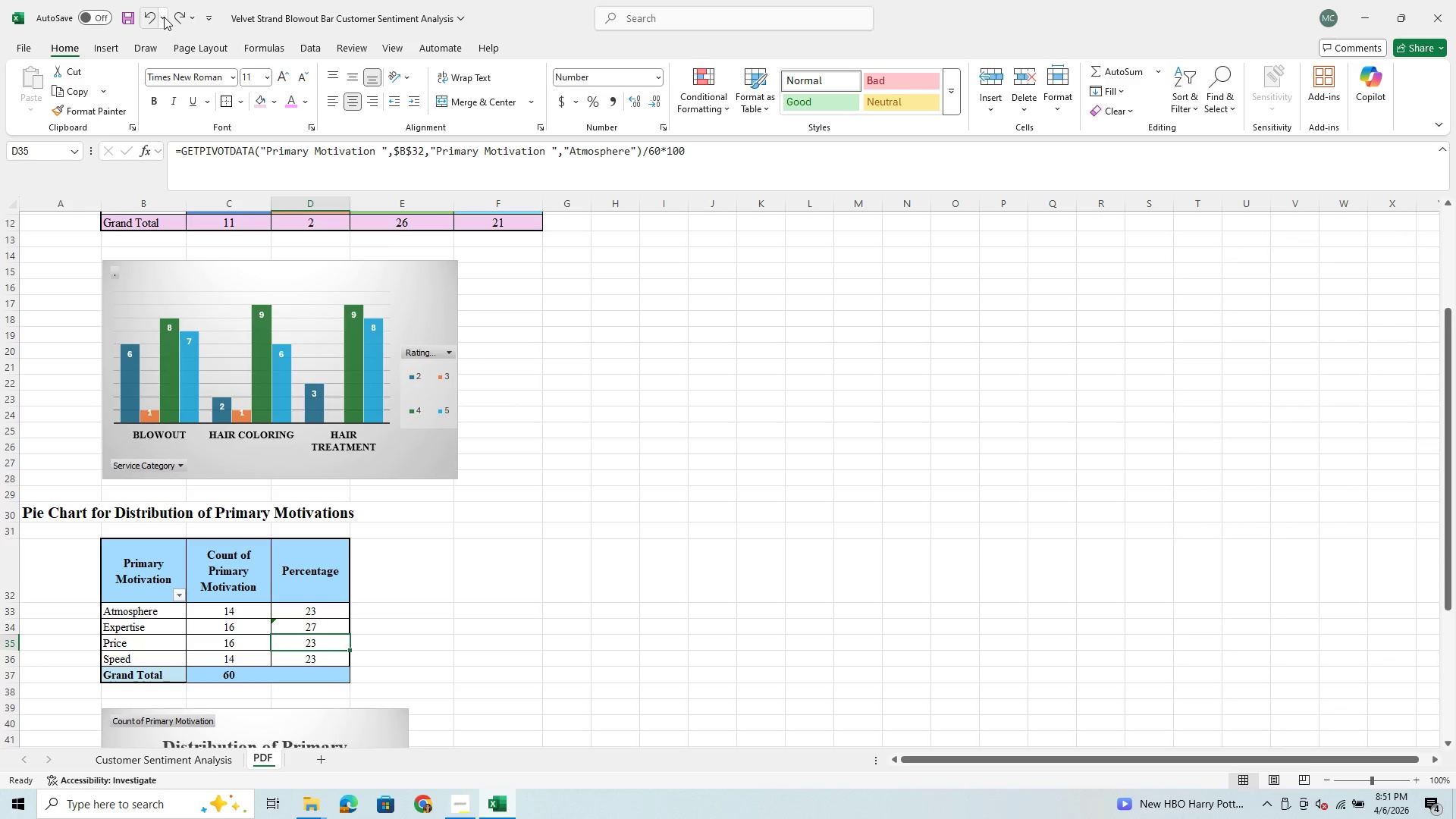 
left_click([184, 14])
 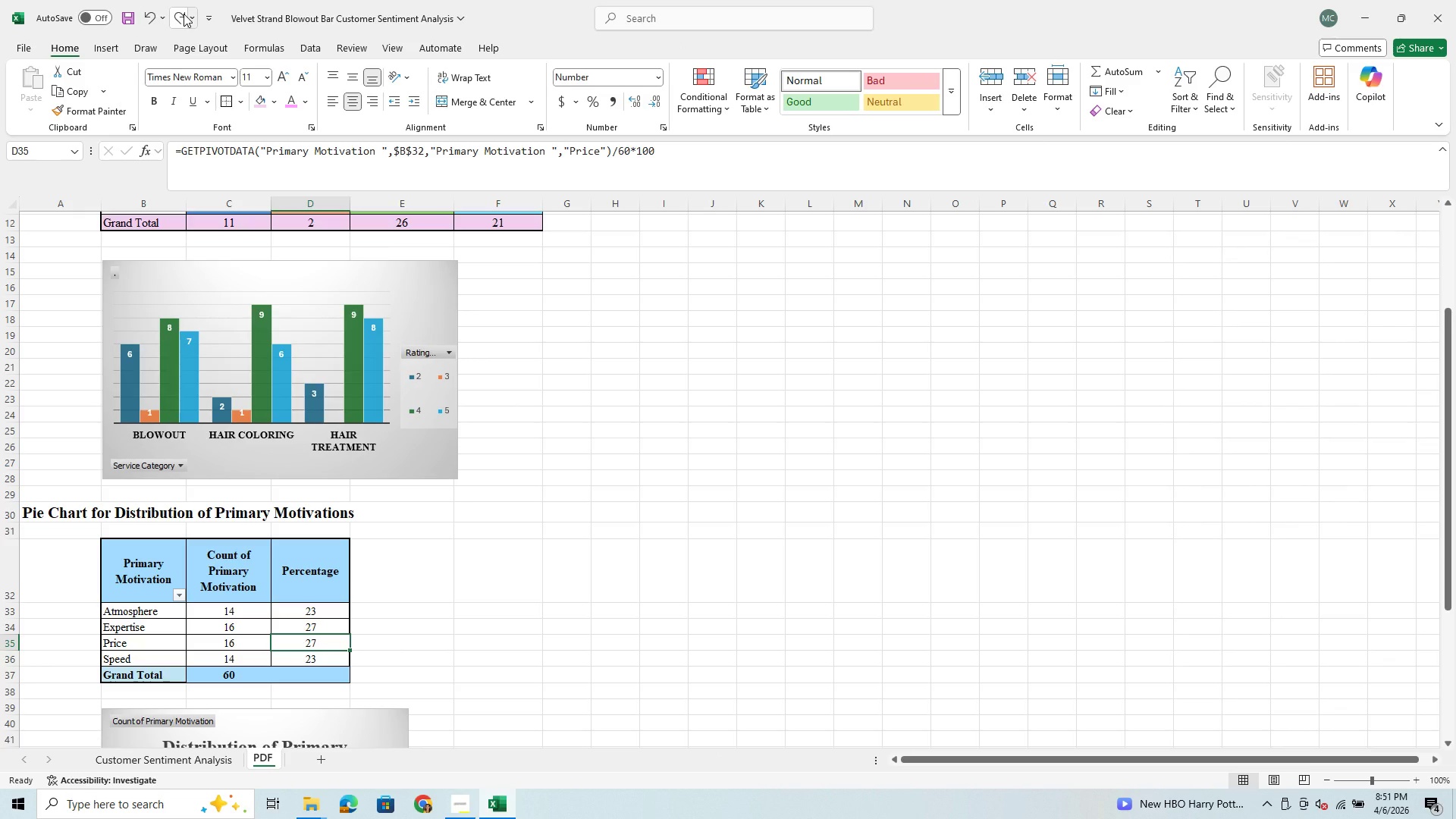 
left_click([184, 14])
 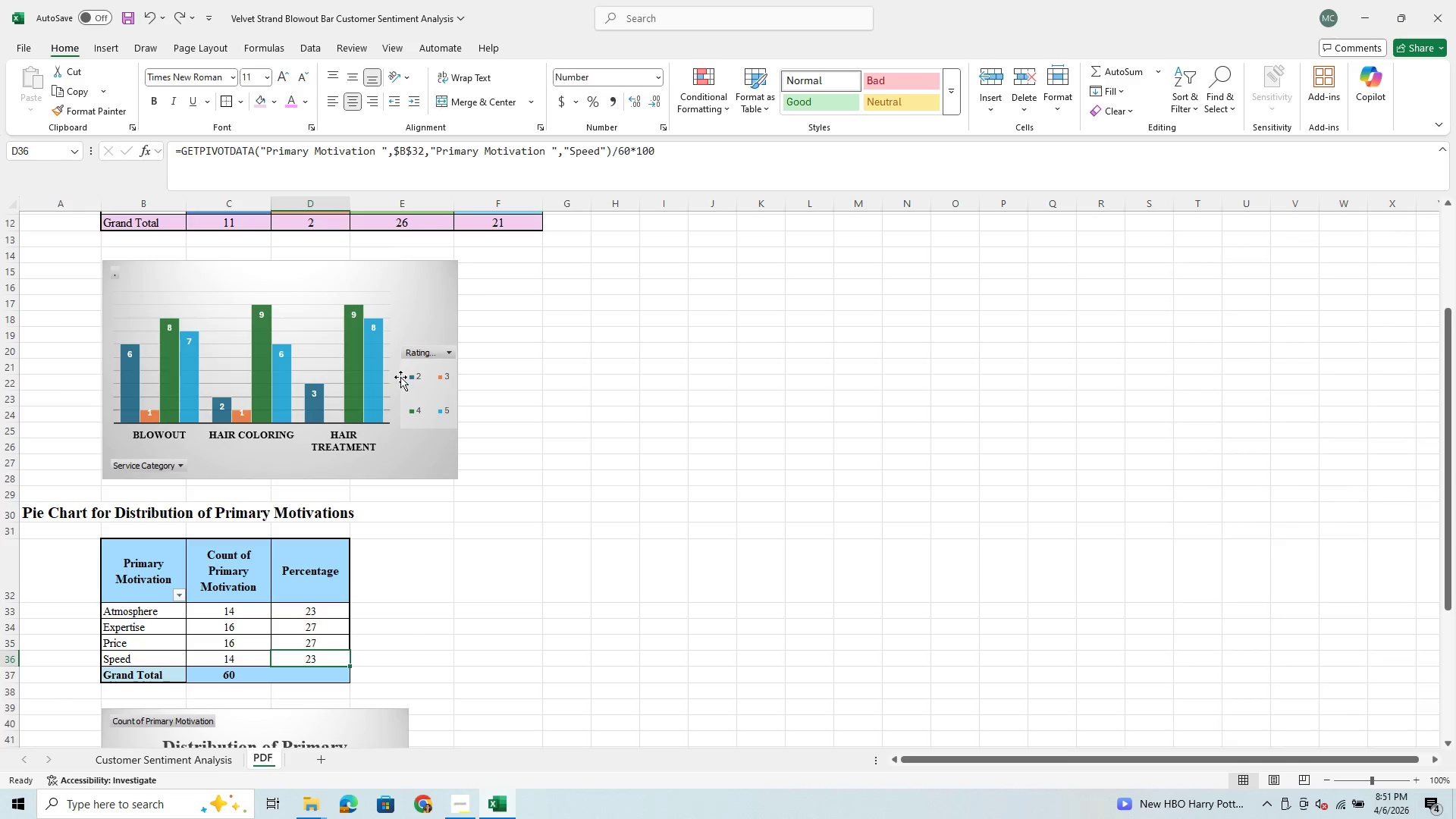 
left_click([418, 378])
 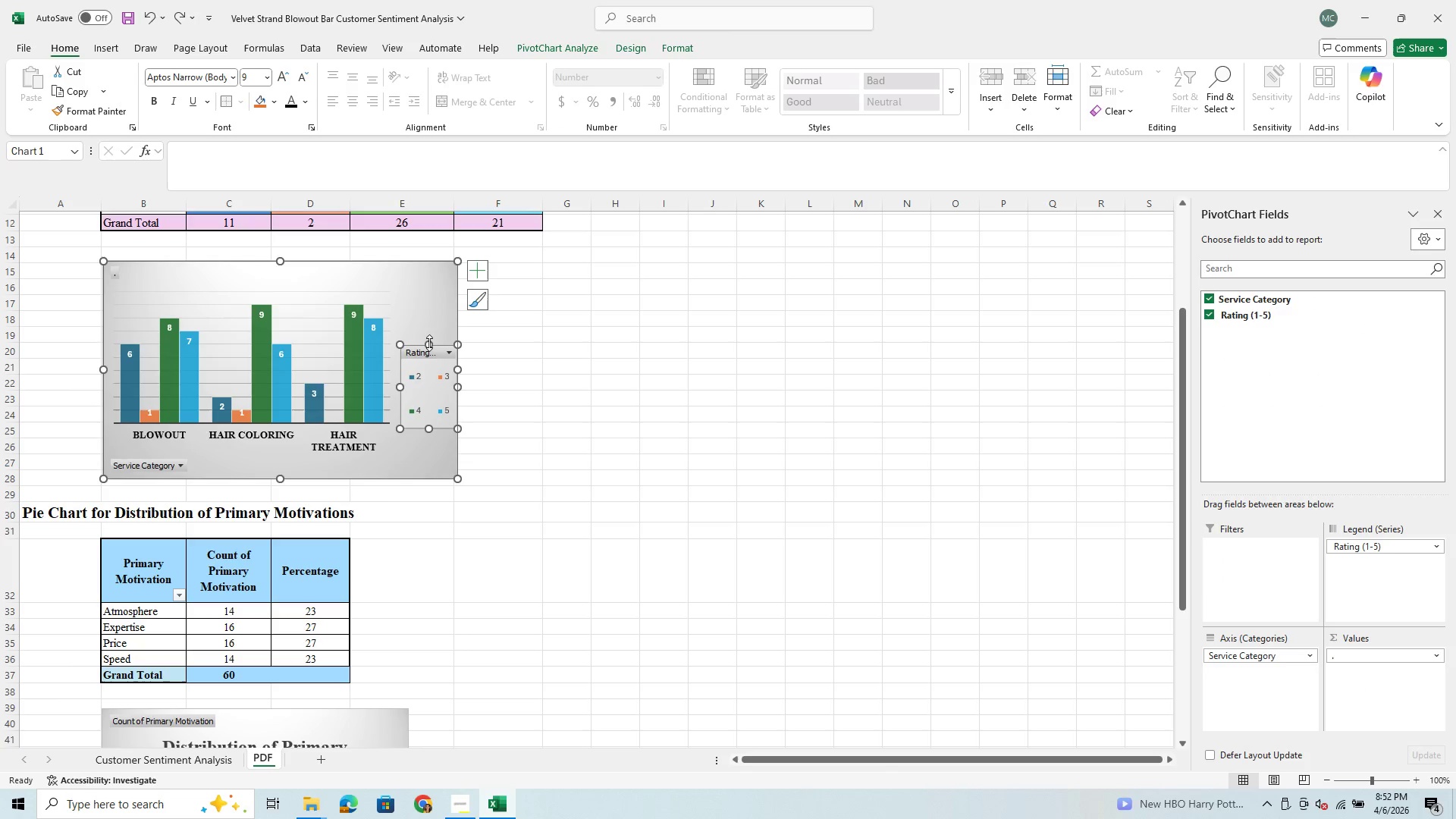 
left_click_drag(start_coordinate=[429, 343], to_coordinate=[441, 297])
 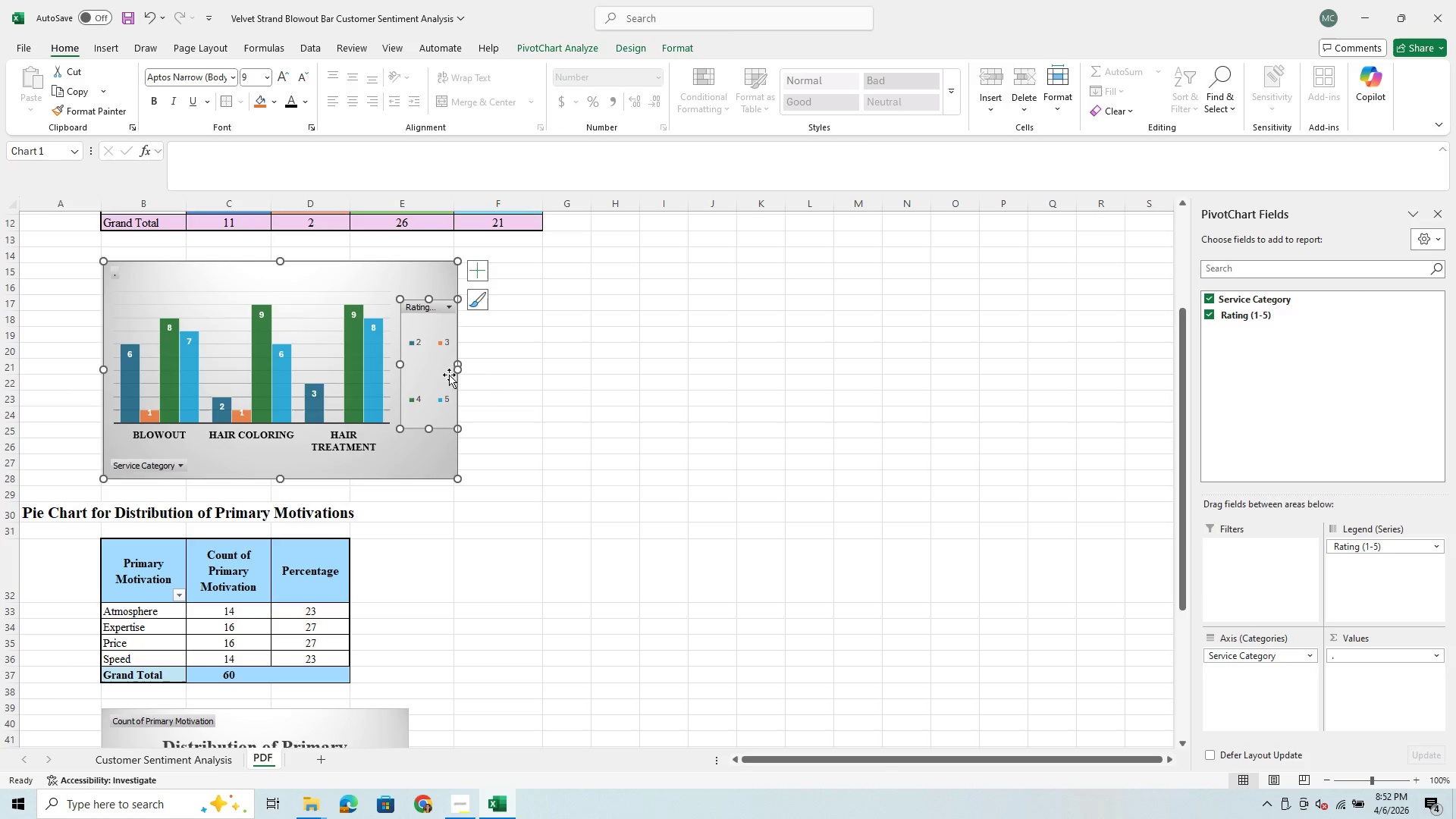 
left_click_drag(start_coordinate=[457, 368], to_coordinate=[437, 374])
 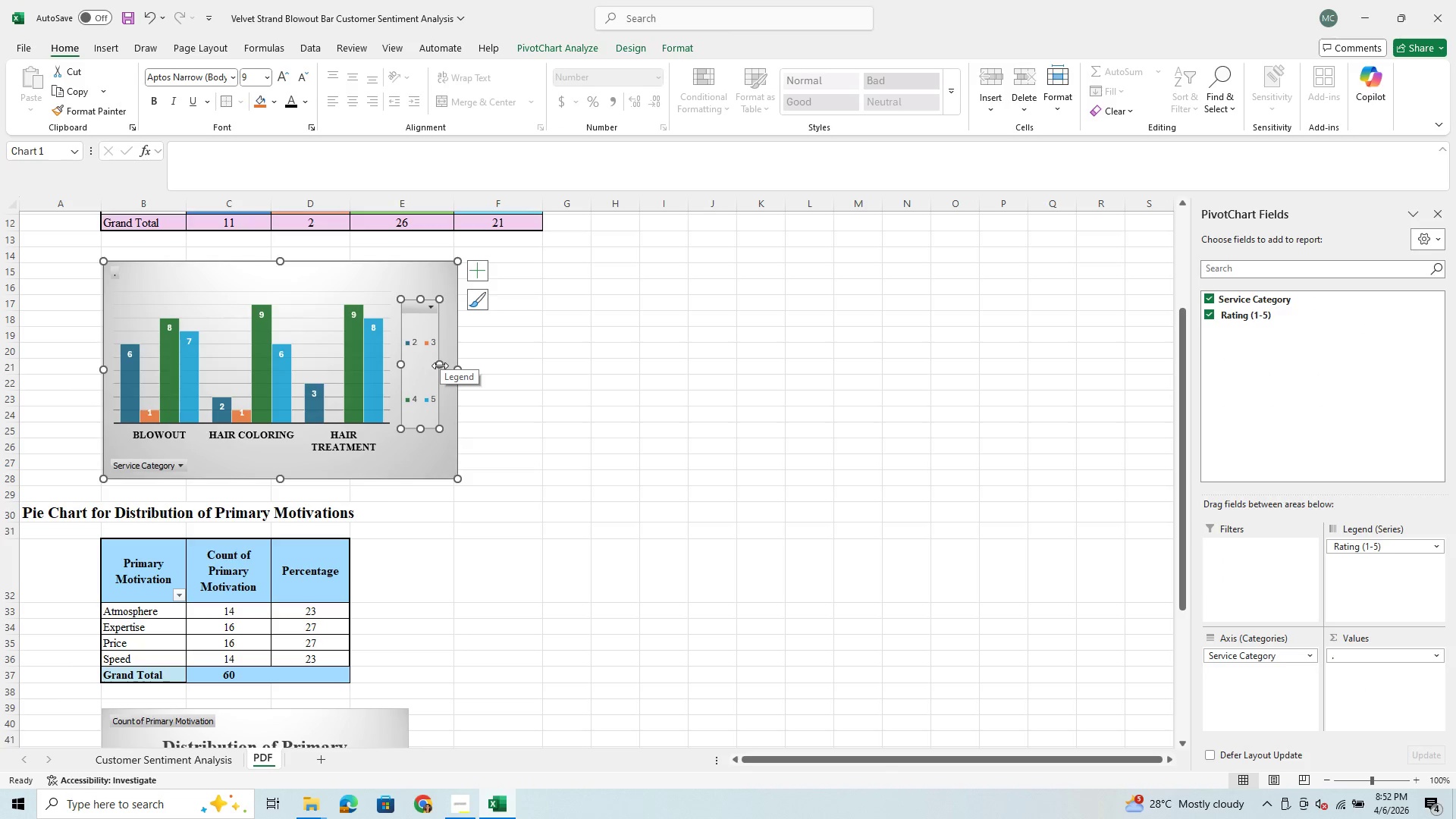 
left_click_drag(start_coordinate=[438, 366], to_coordinate=[421, 369])
 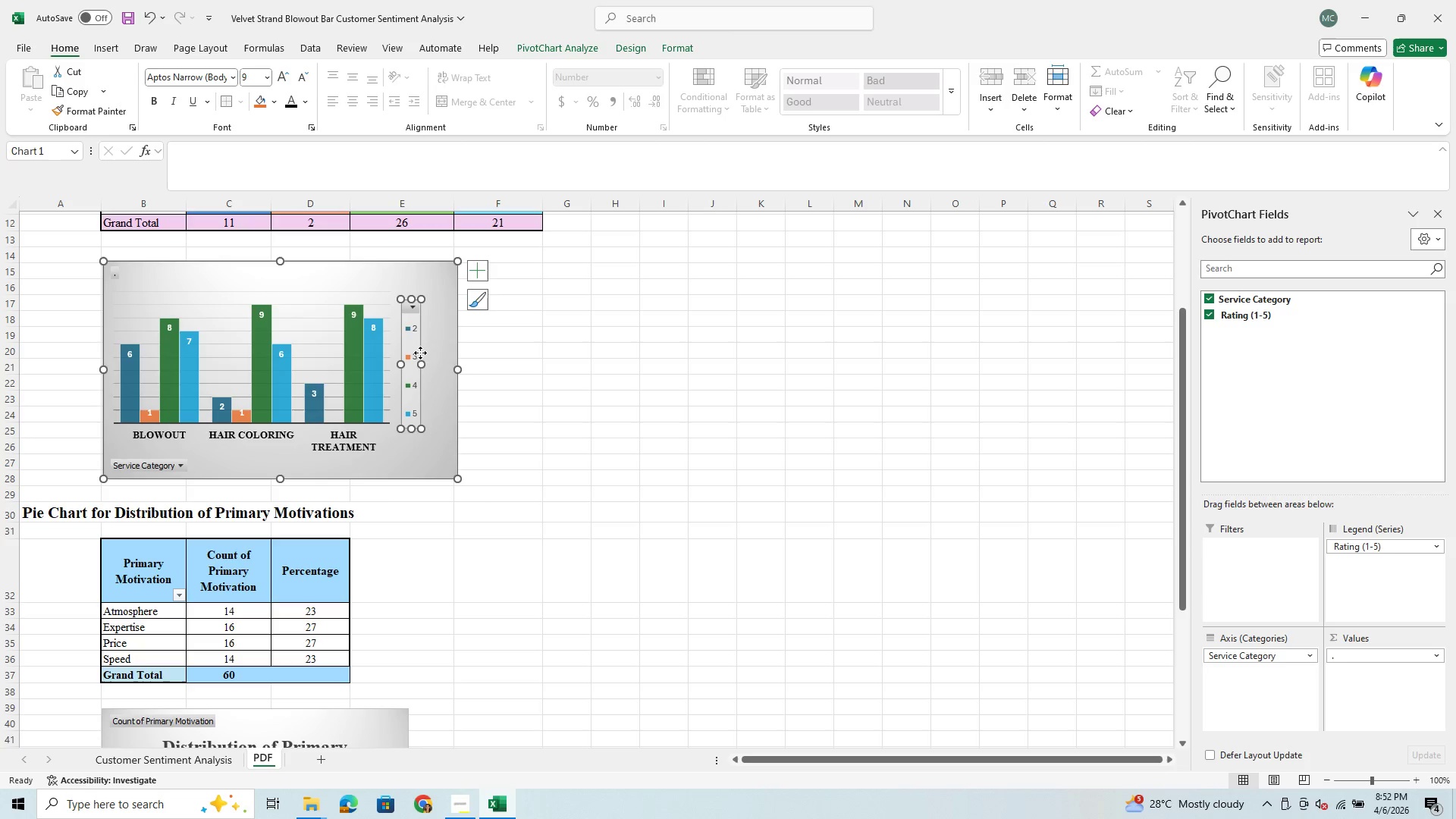 
left_click_drag(start_coordinate=[412, 317], to_coordinate=[432, 347])
 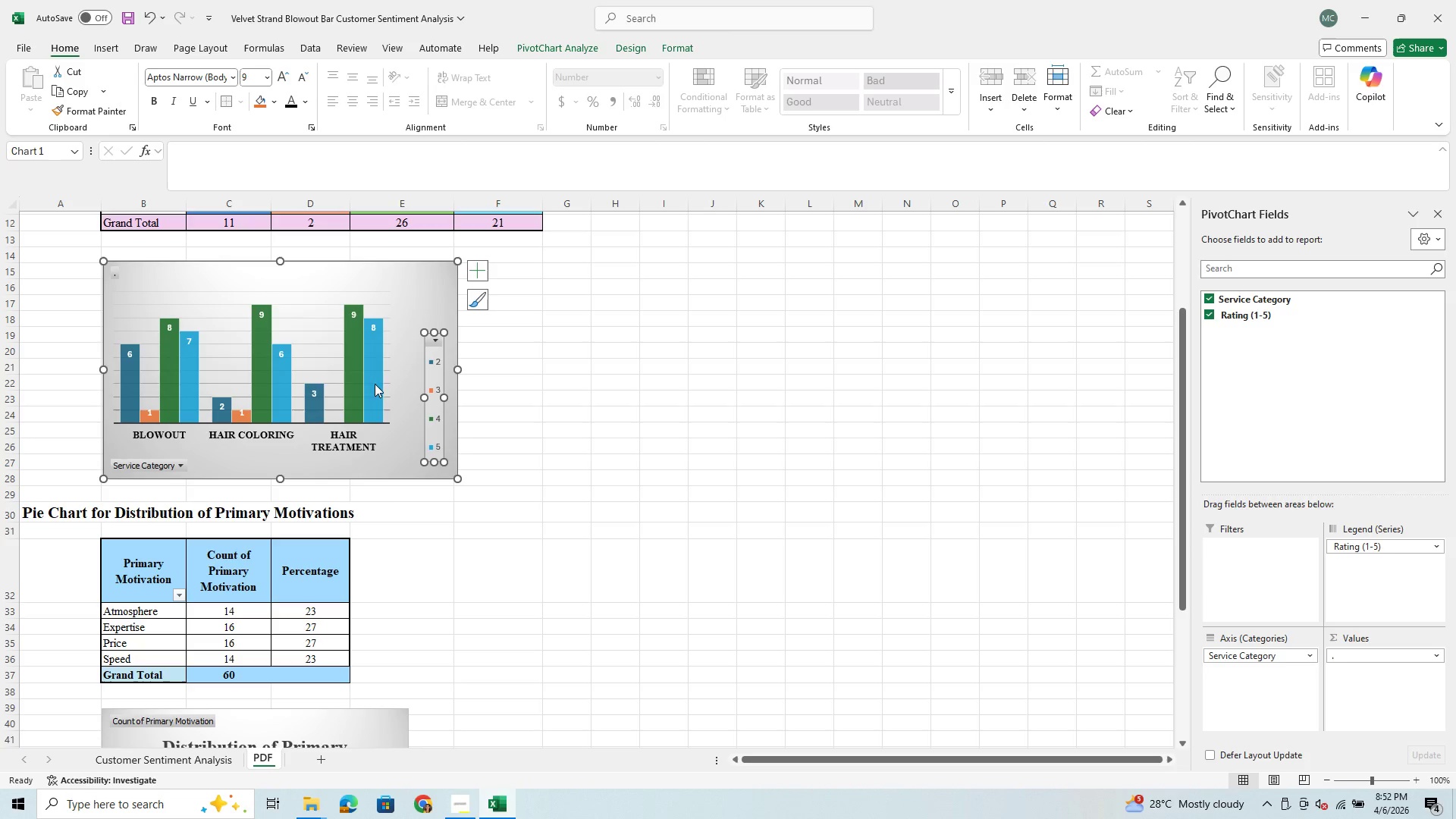 
left_click([364, 386])
 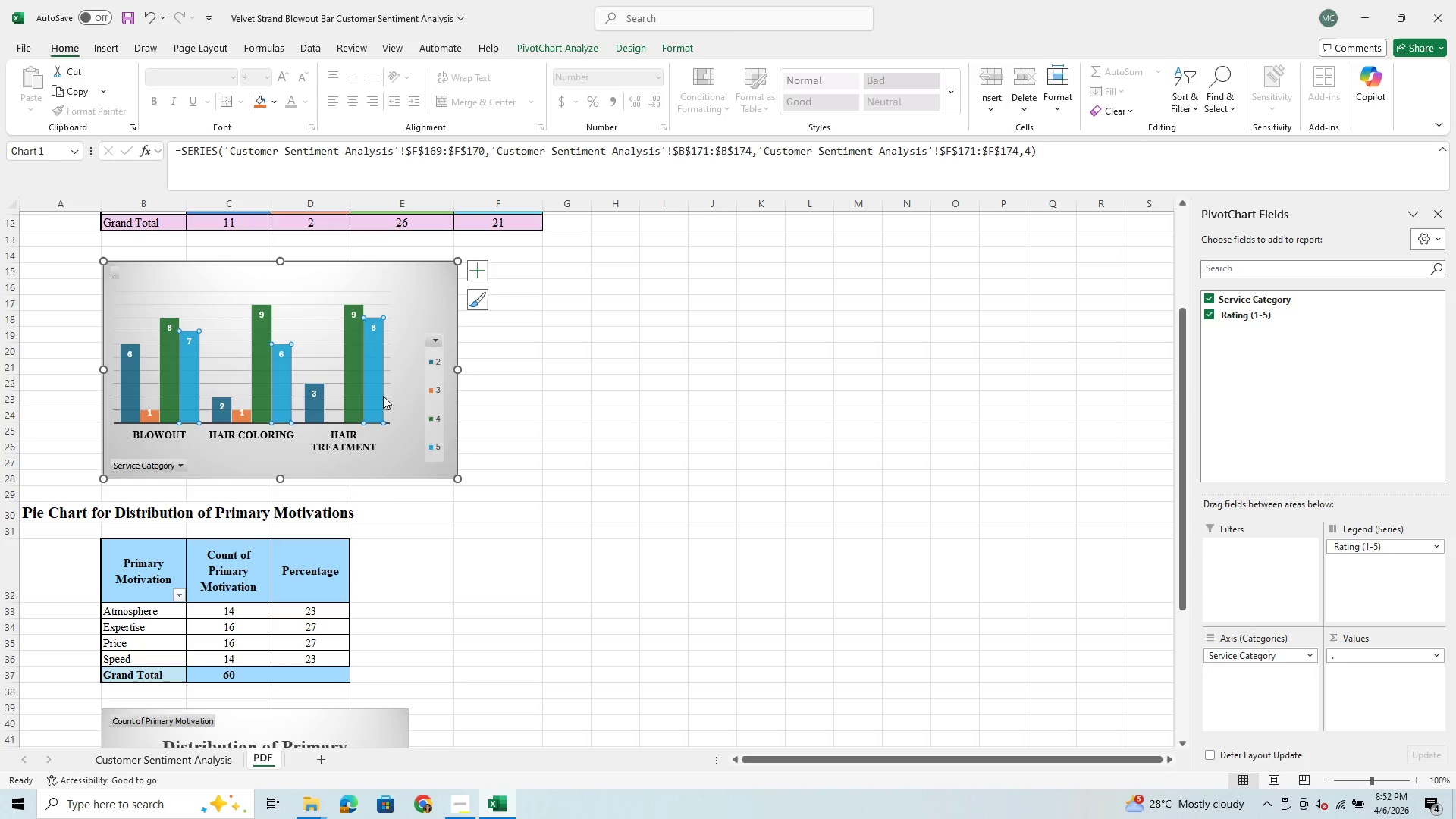 
left_click([408, 385])
 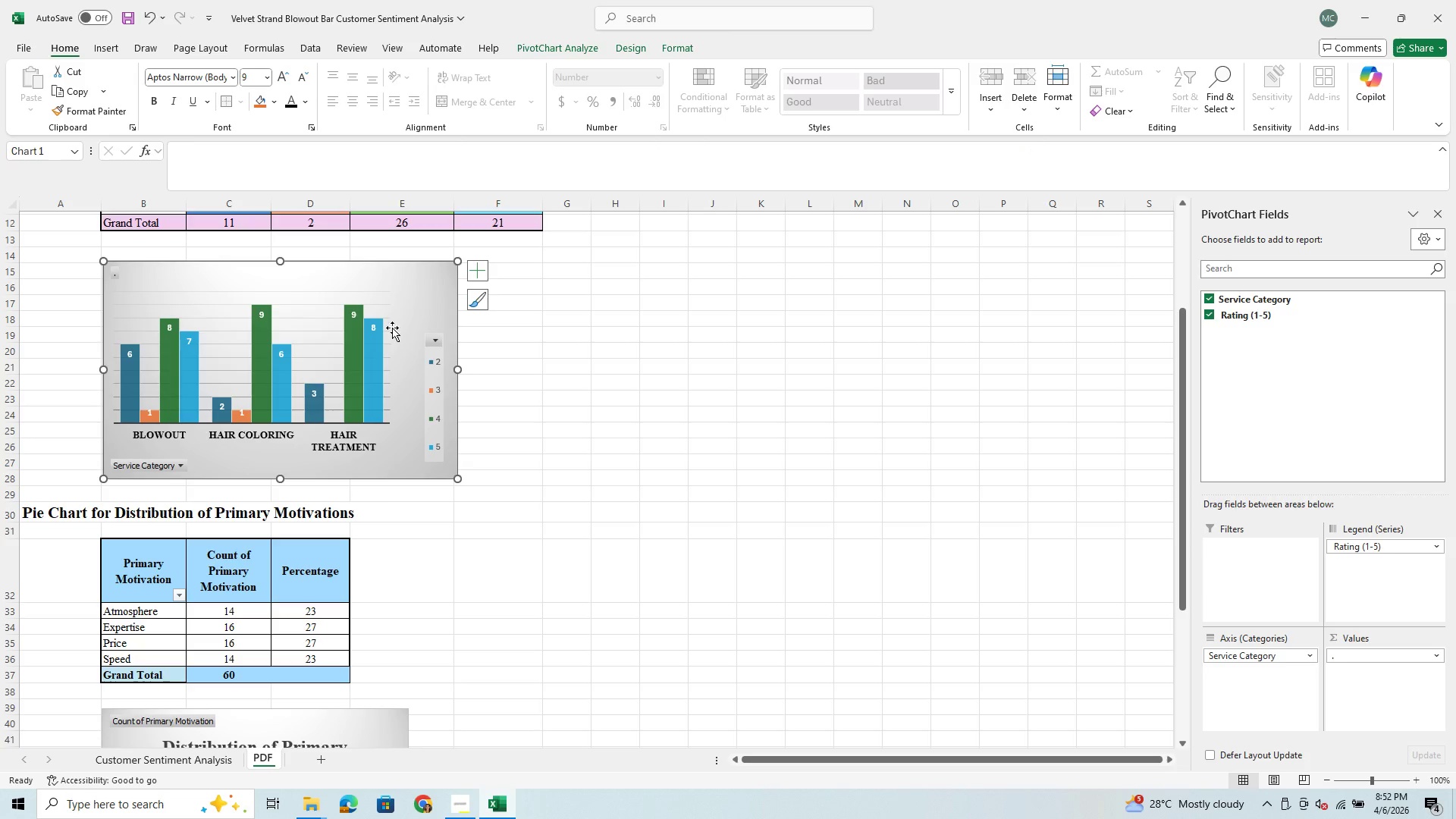 
left_click([381, 282])
 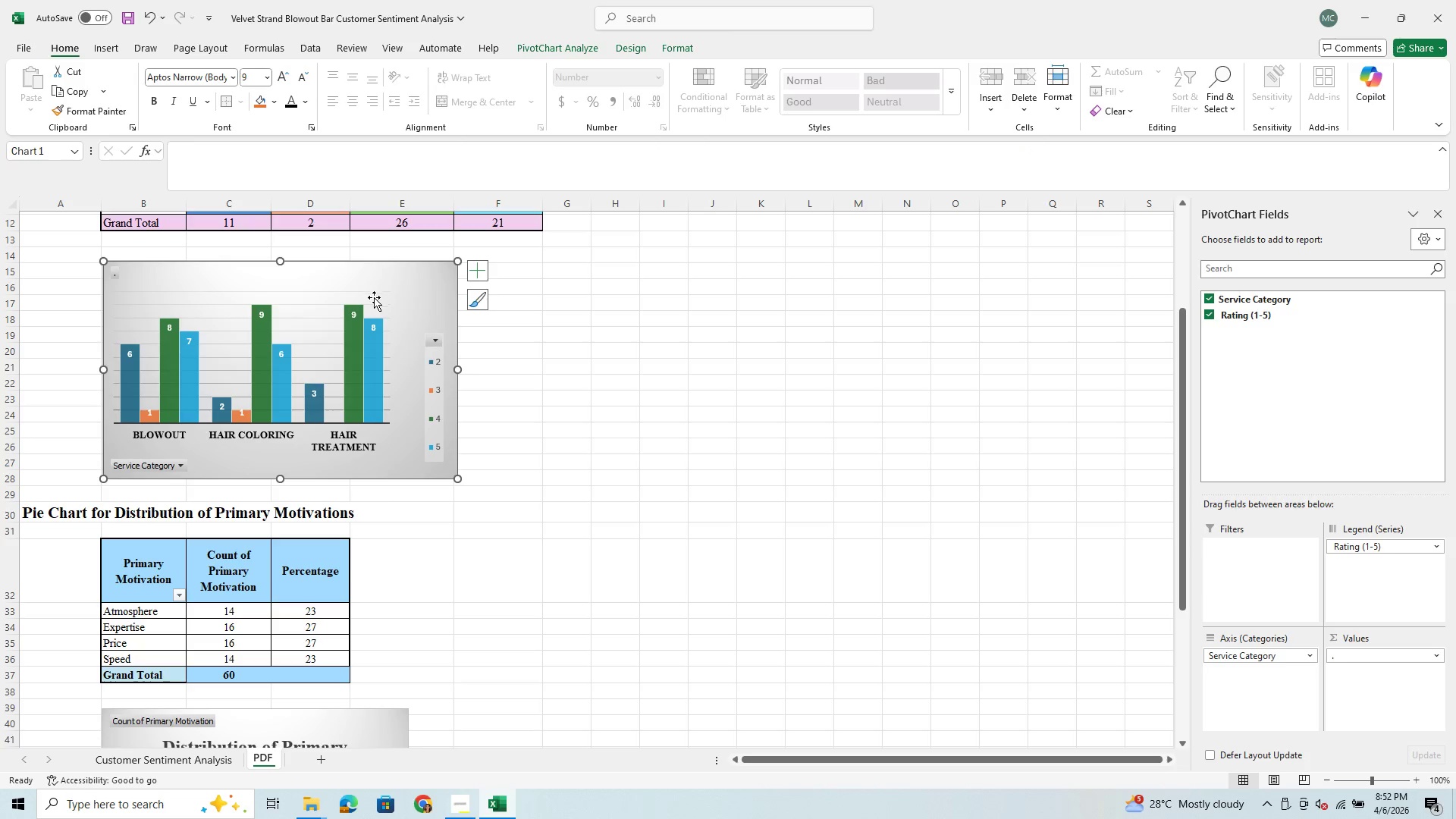 
left_click([374, 297])
 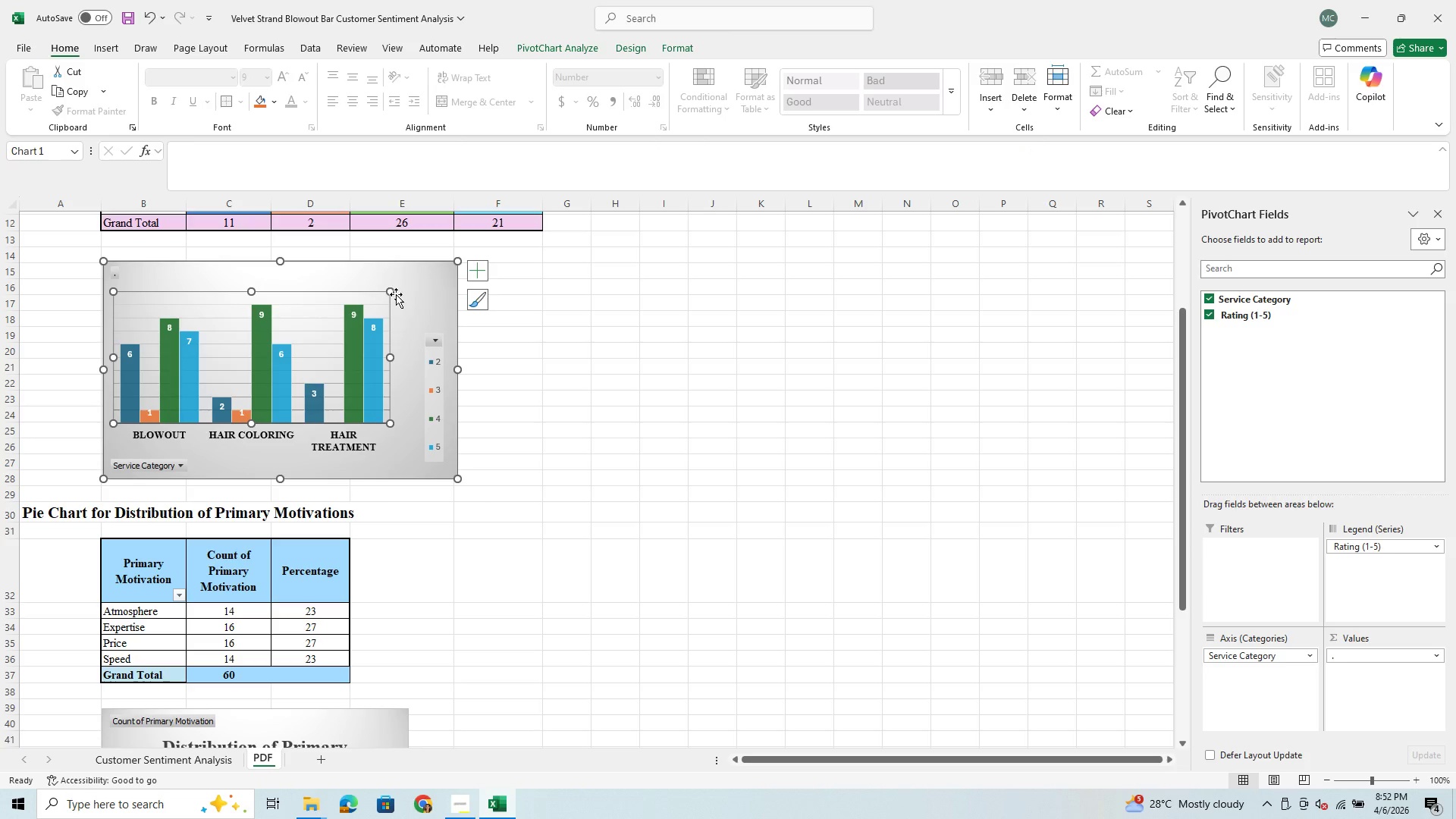 
left_click_drag(start_coordinate=[394, 290], to_coordinate=[419, 278])
 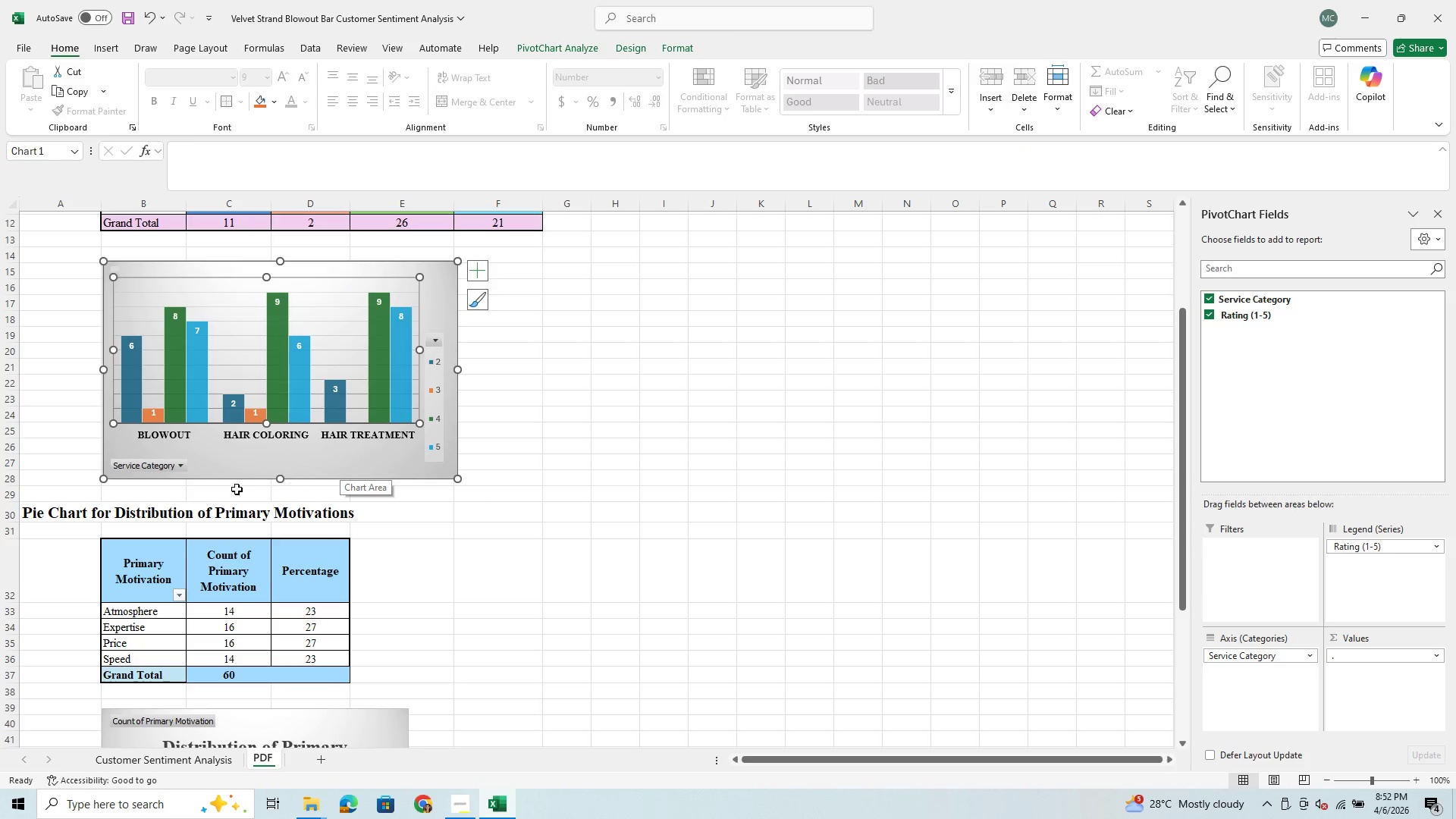 
left_click_drag(start_coordinate=[152, 460], to_coordinate=[199, 357])
 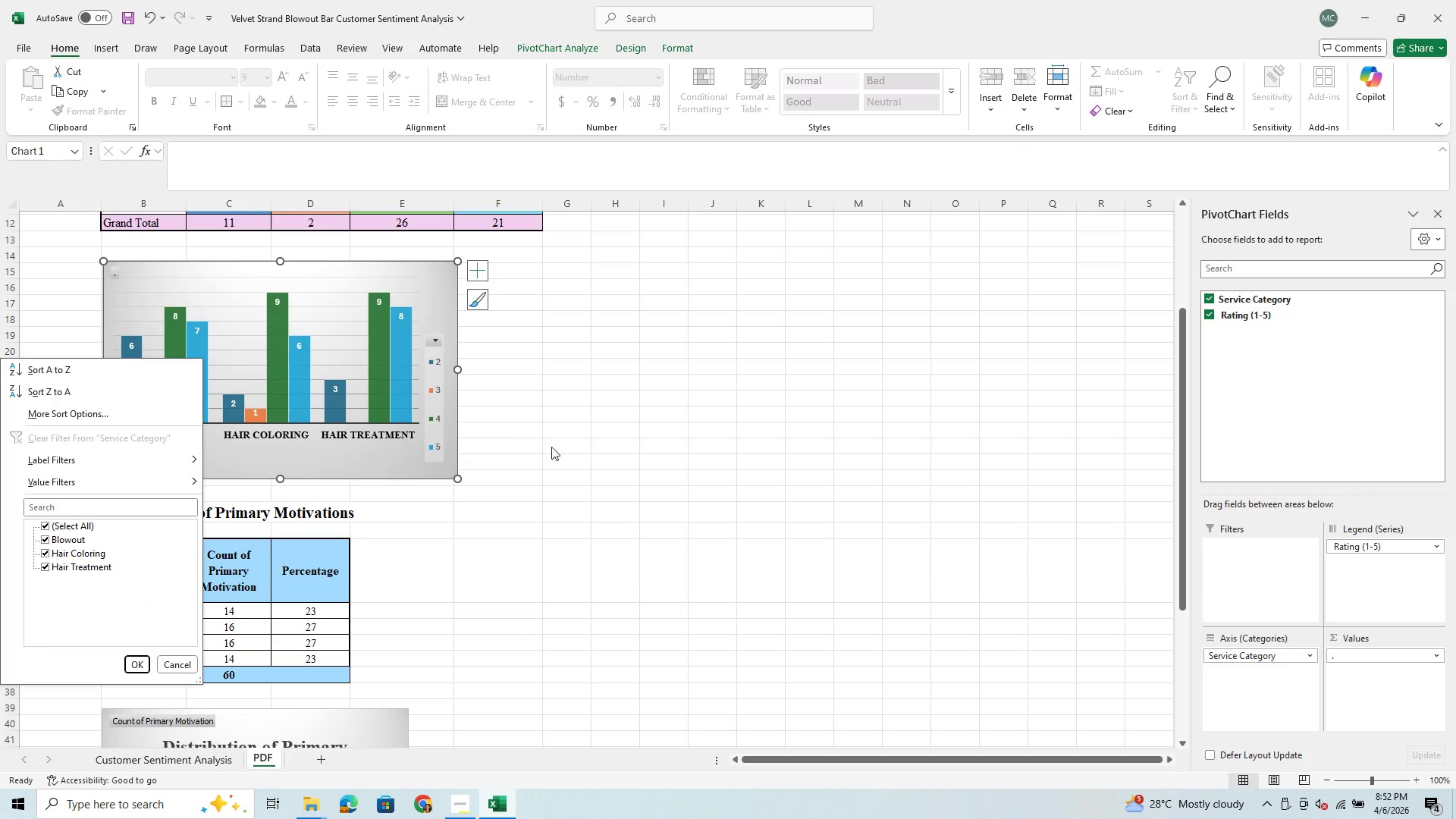 
left_click([558, 447])
 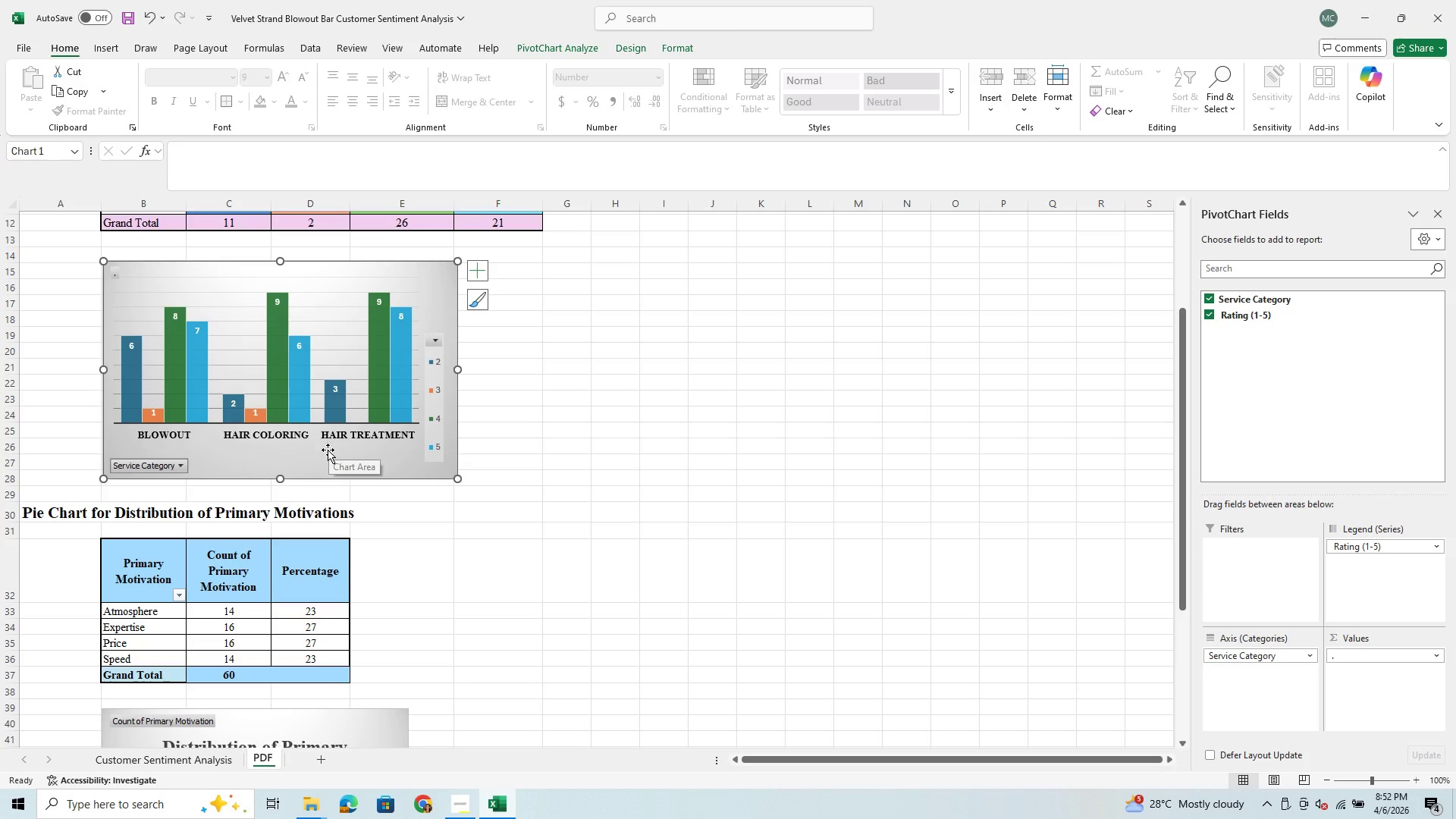 
left_click([328, 454])
 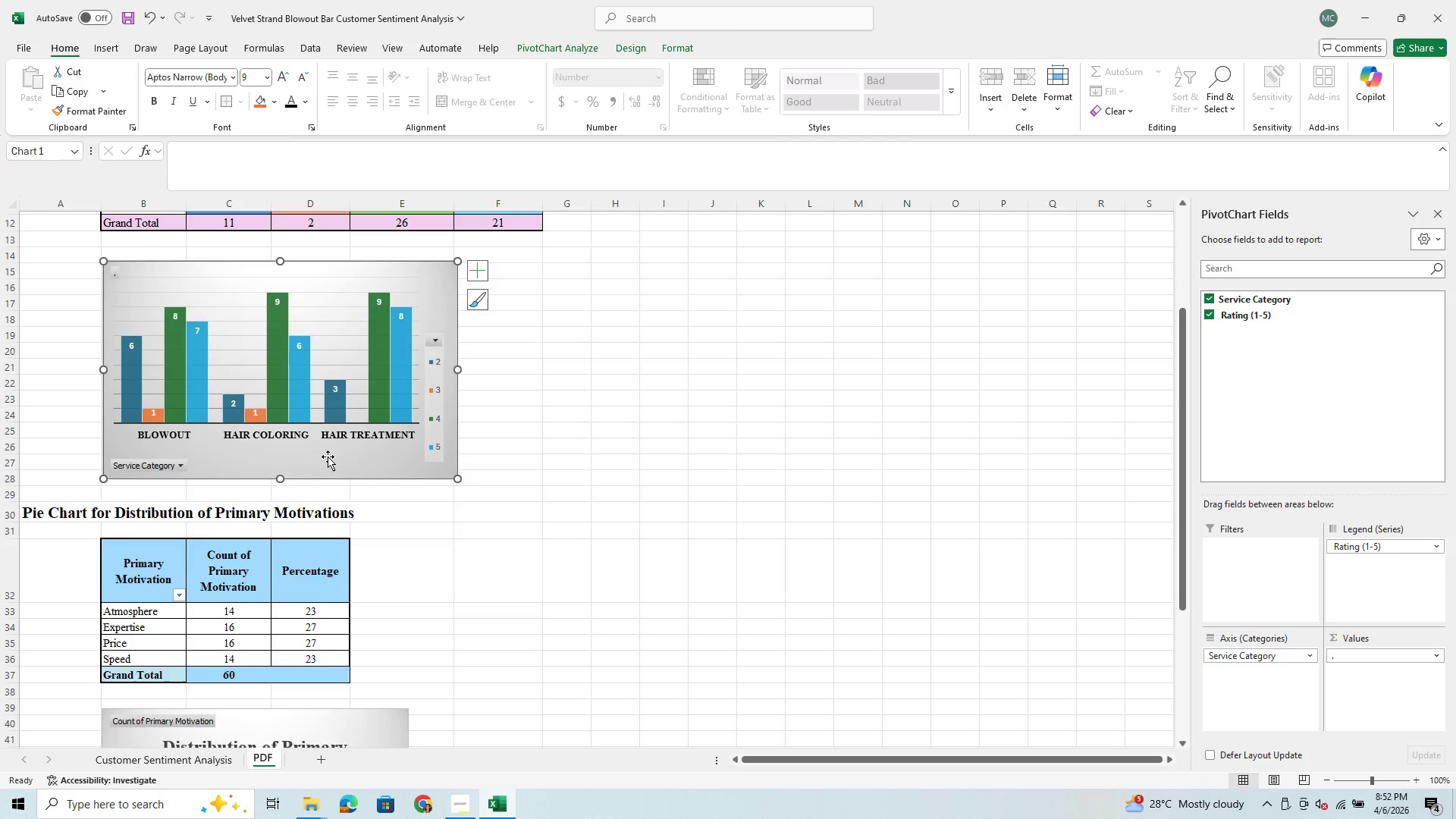 
scroll: coordinate [325, 458], scroll_direction: up, amount: 2.0
 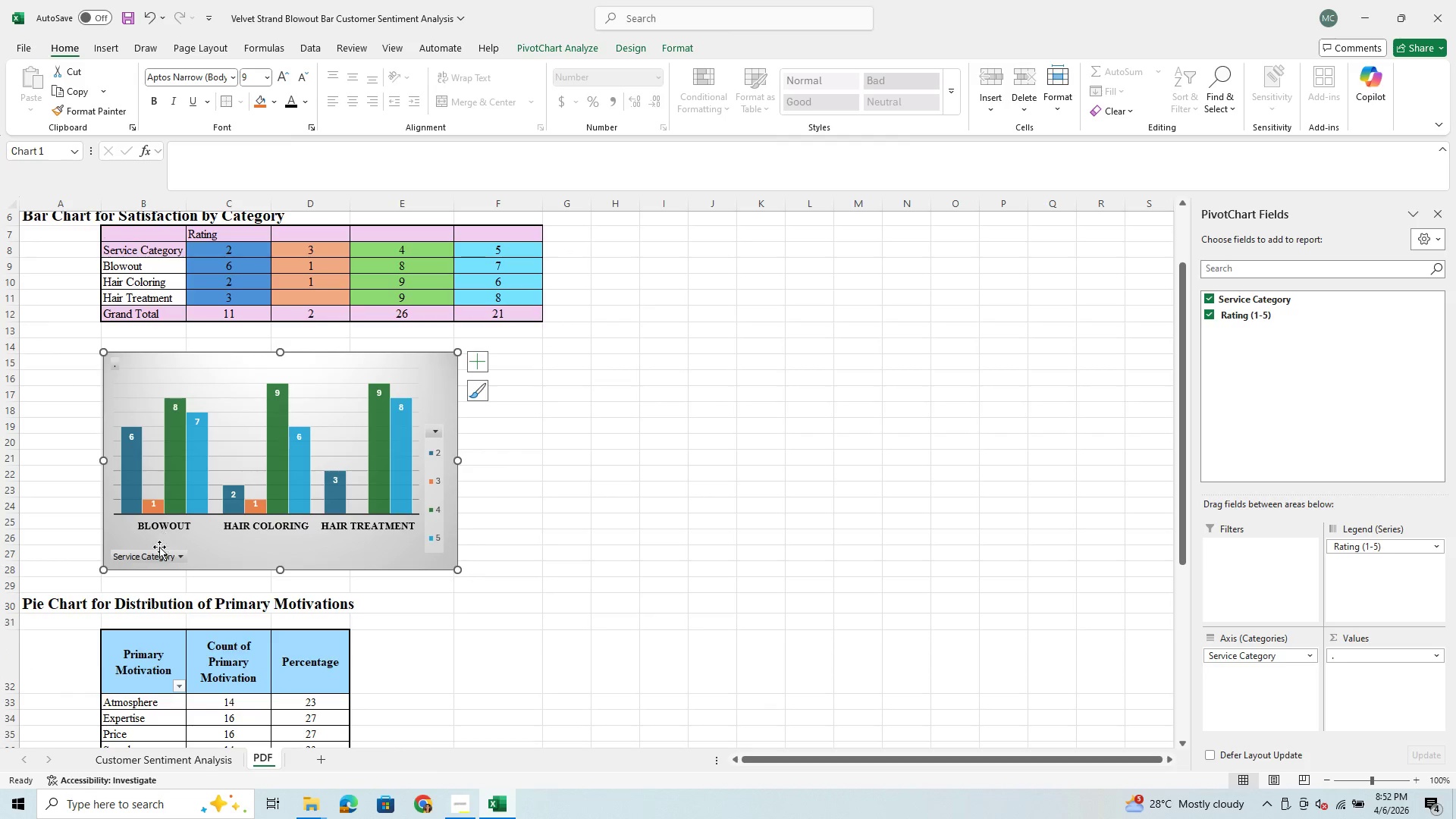 
wait(6.61)
 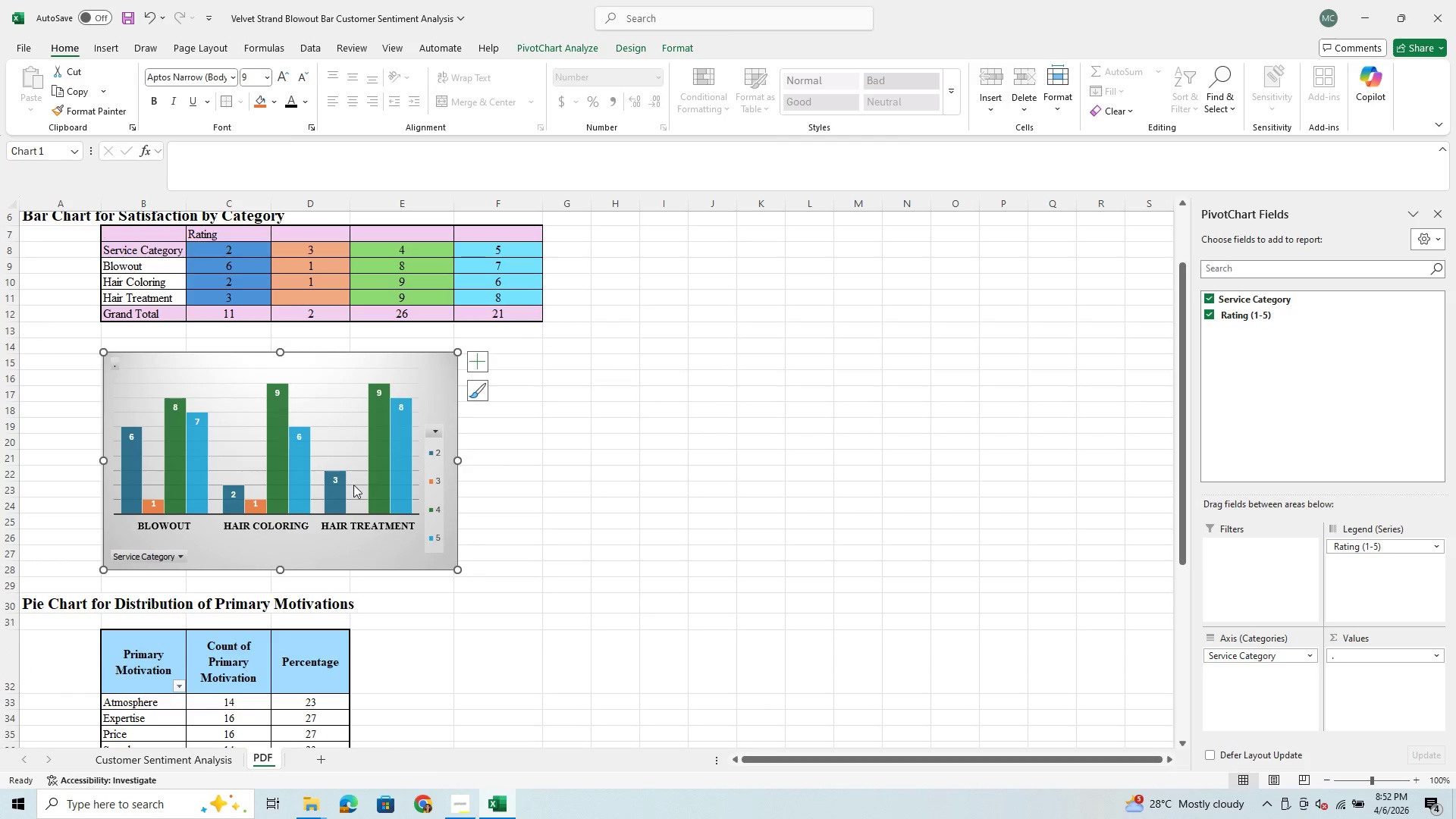 
left_click_drag(start_coordinate=[323, 528], to_coordinate=[321, 544])
 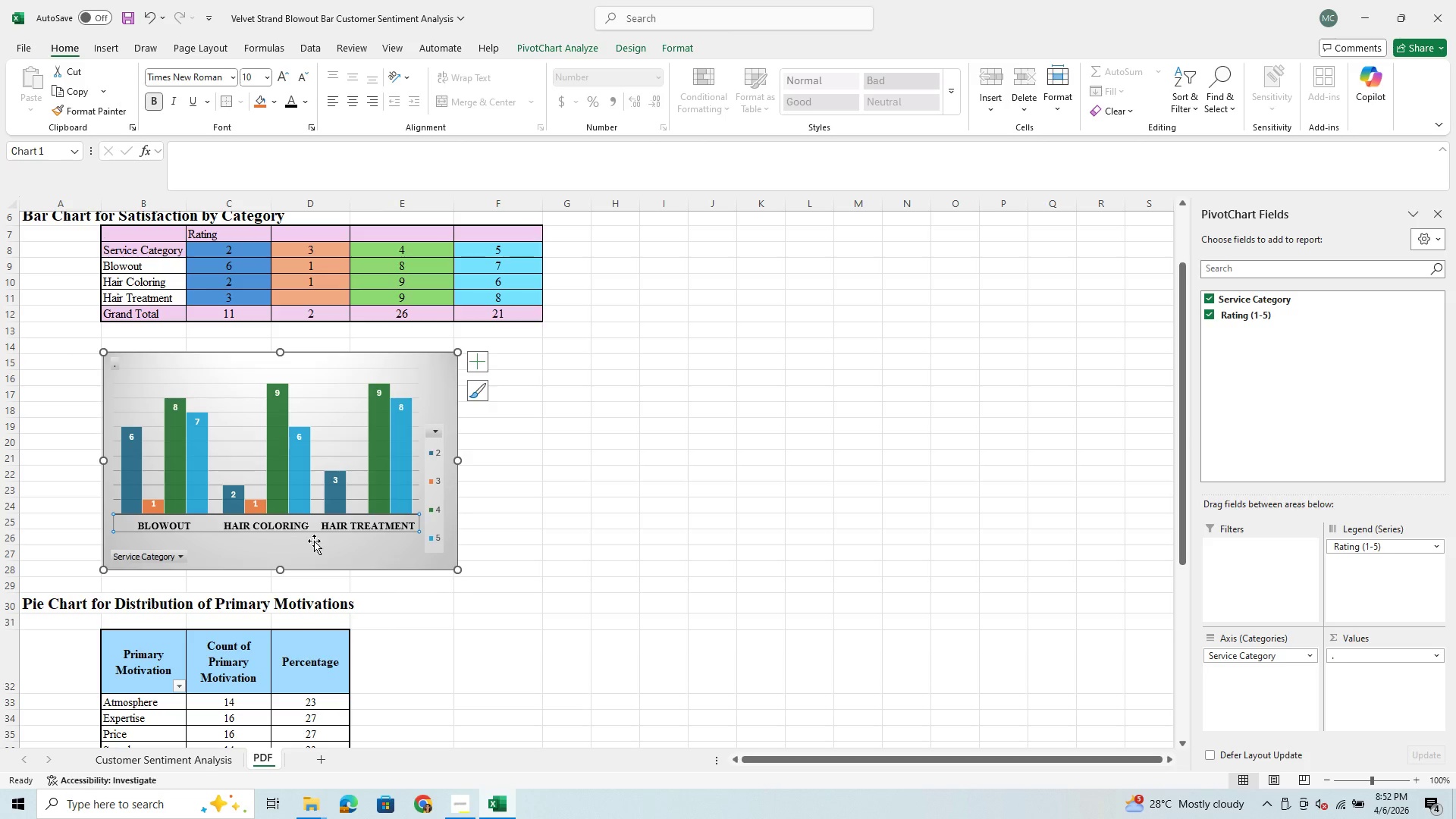 
left_click([302, 536])
 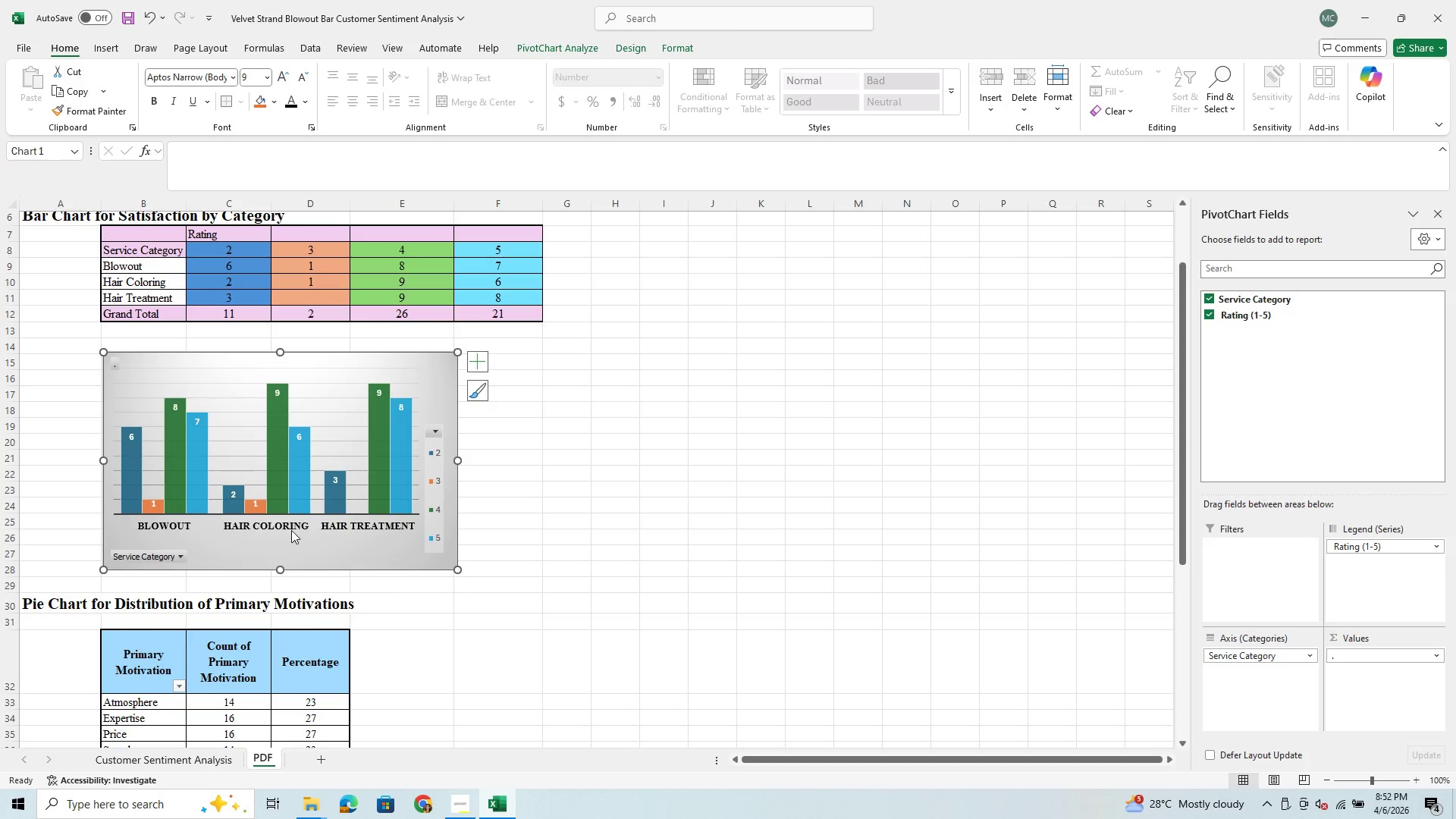 
left_click([291, 530])
 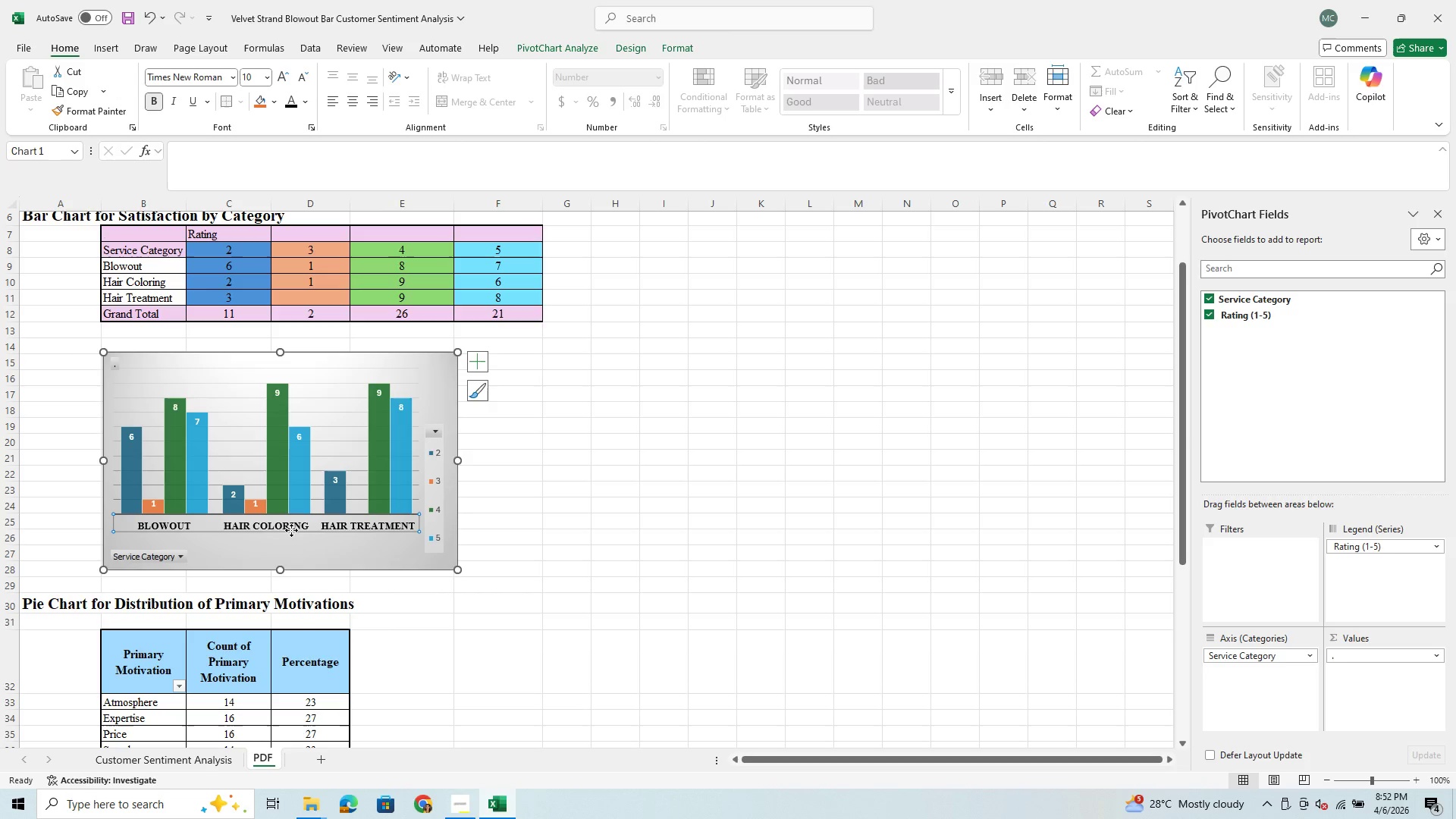 
left_click_drag(start_coordinate=[291, 530], to_coordinate=[288, 538])
 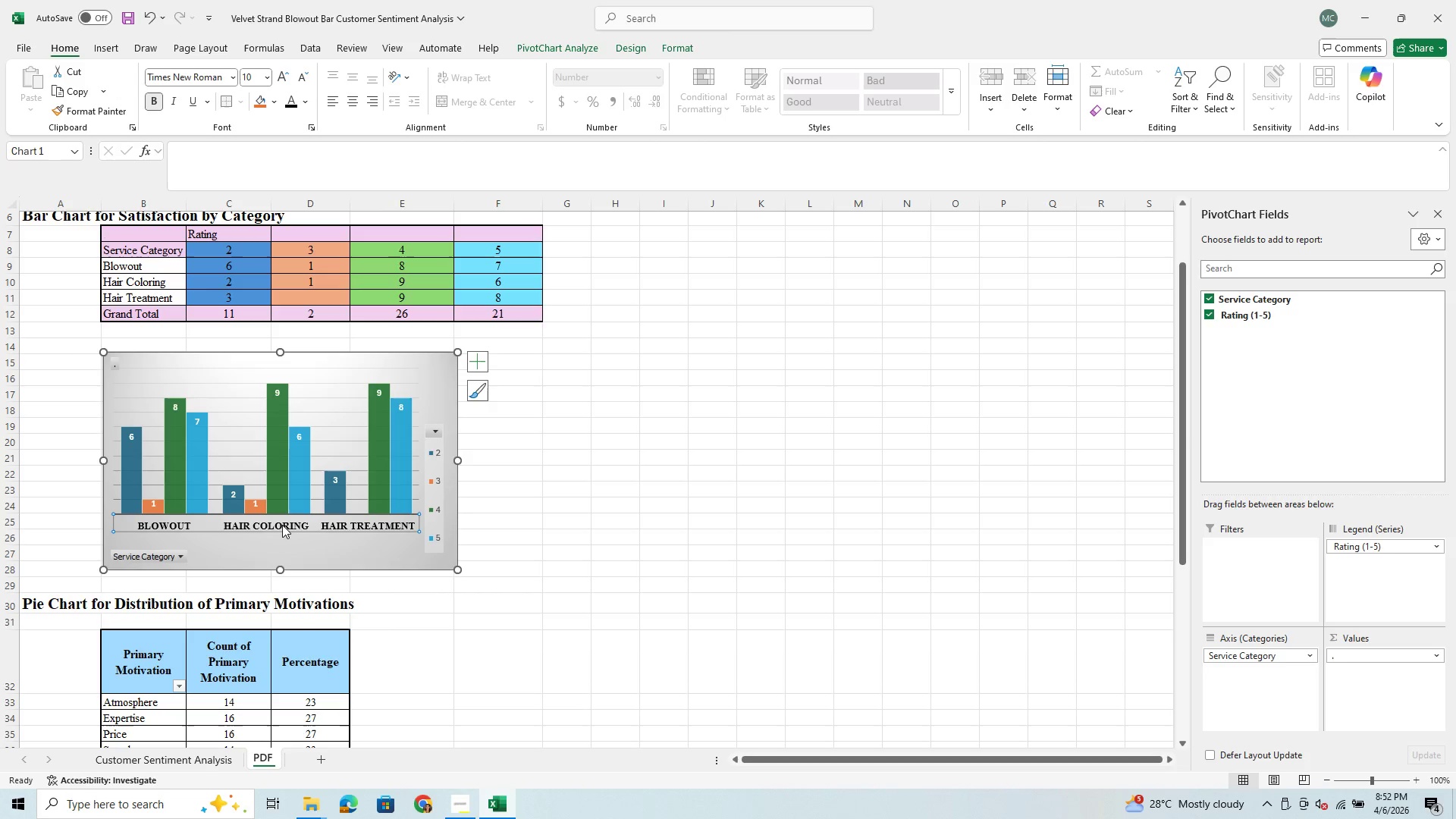 
left_click_drag(start_coordinate=[282, 529], to_coordinate=[287, 531])
 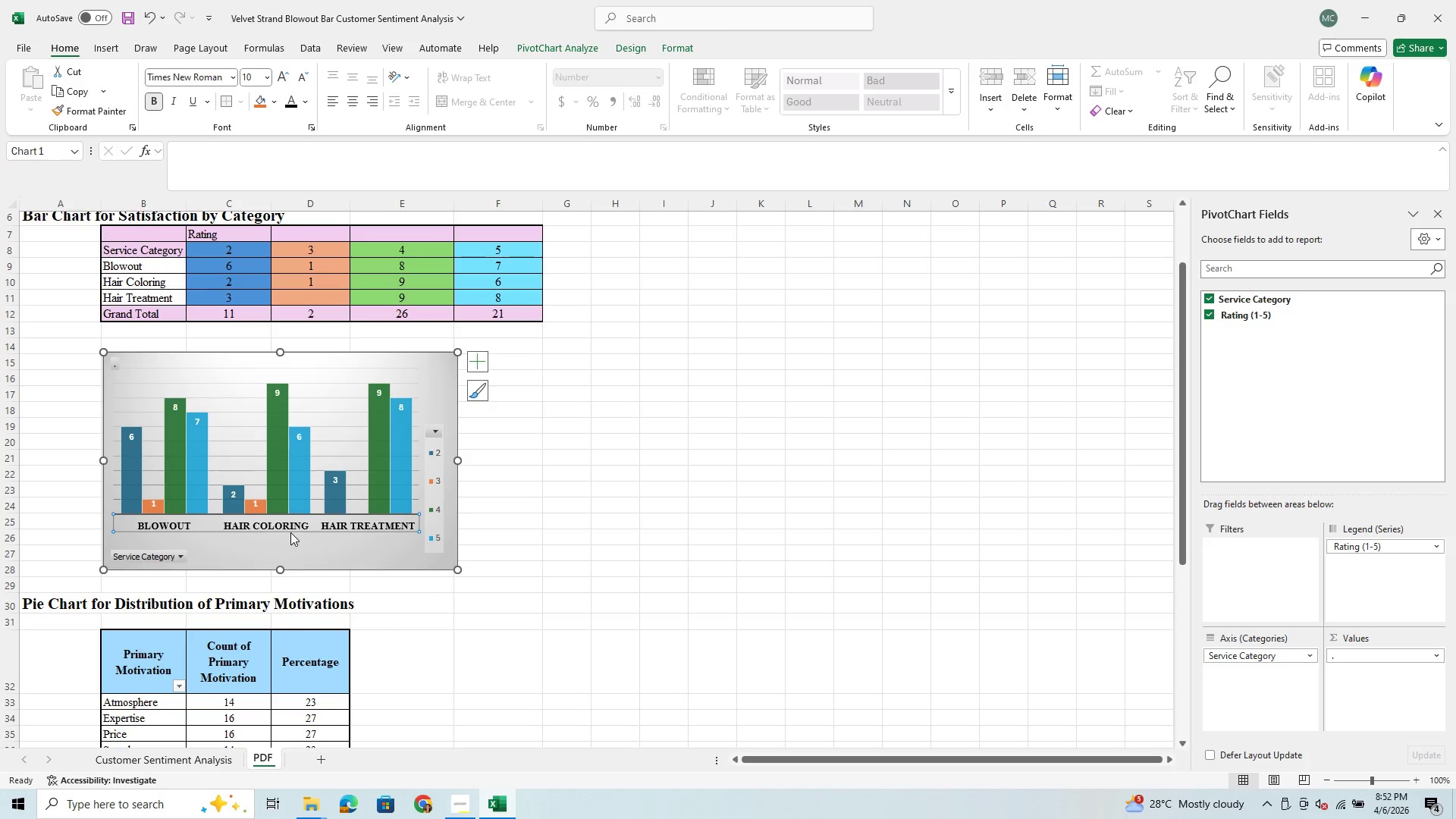 
left_click([290, 532])
 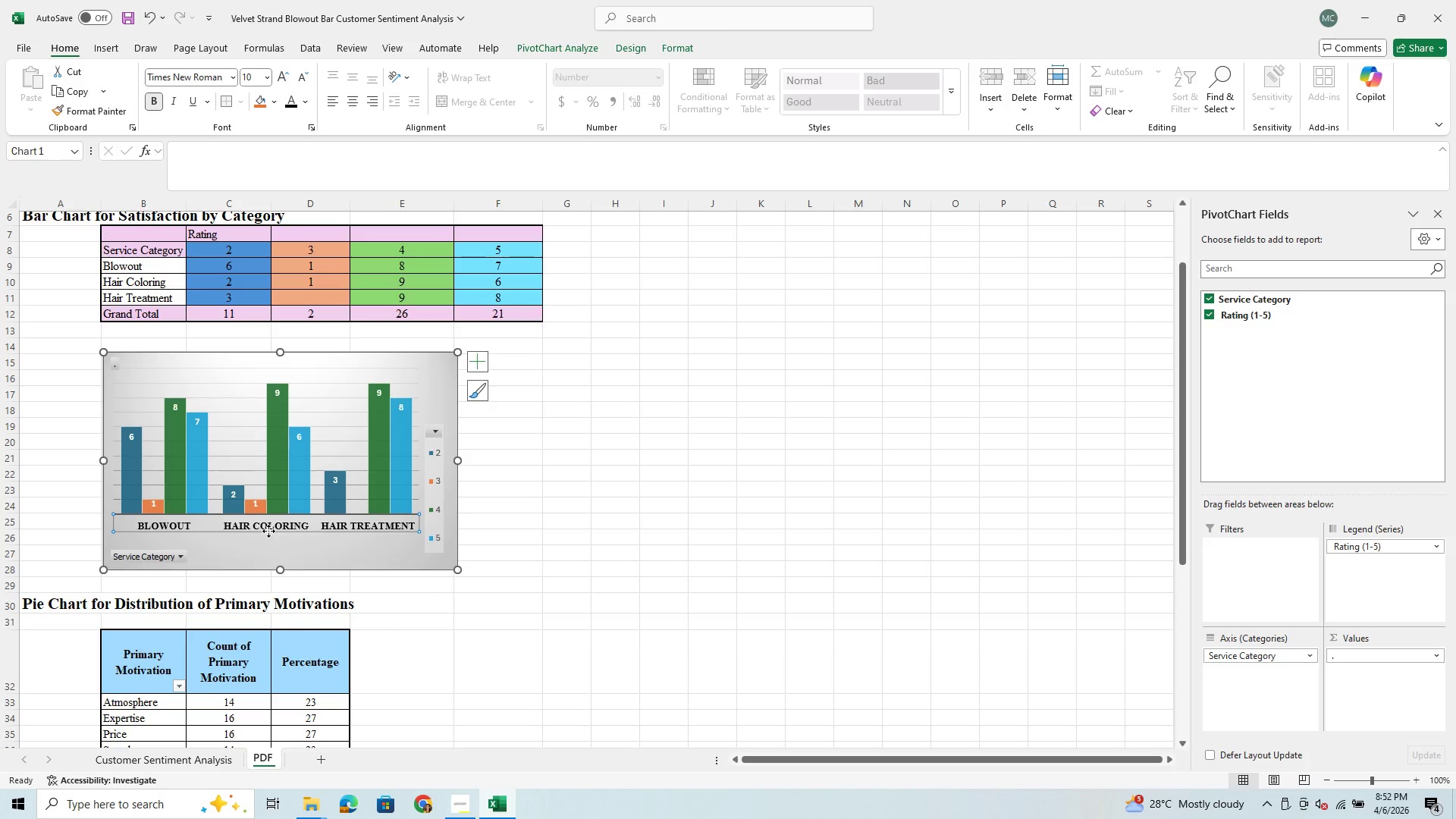 
left_click_drag(start_coordinate=[267, 537], to_coordinate=[265, 525])
 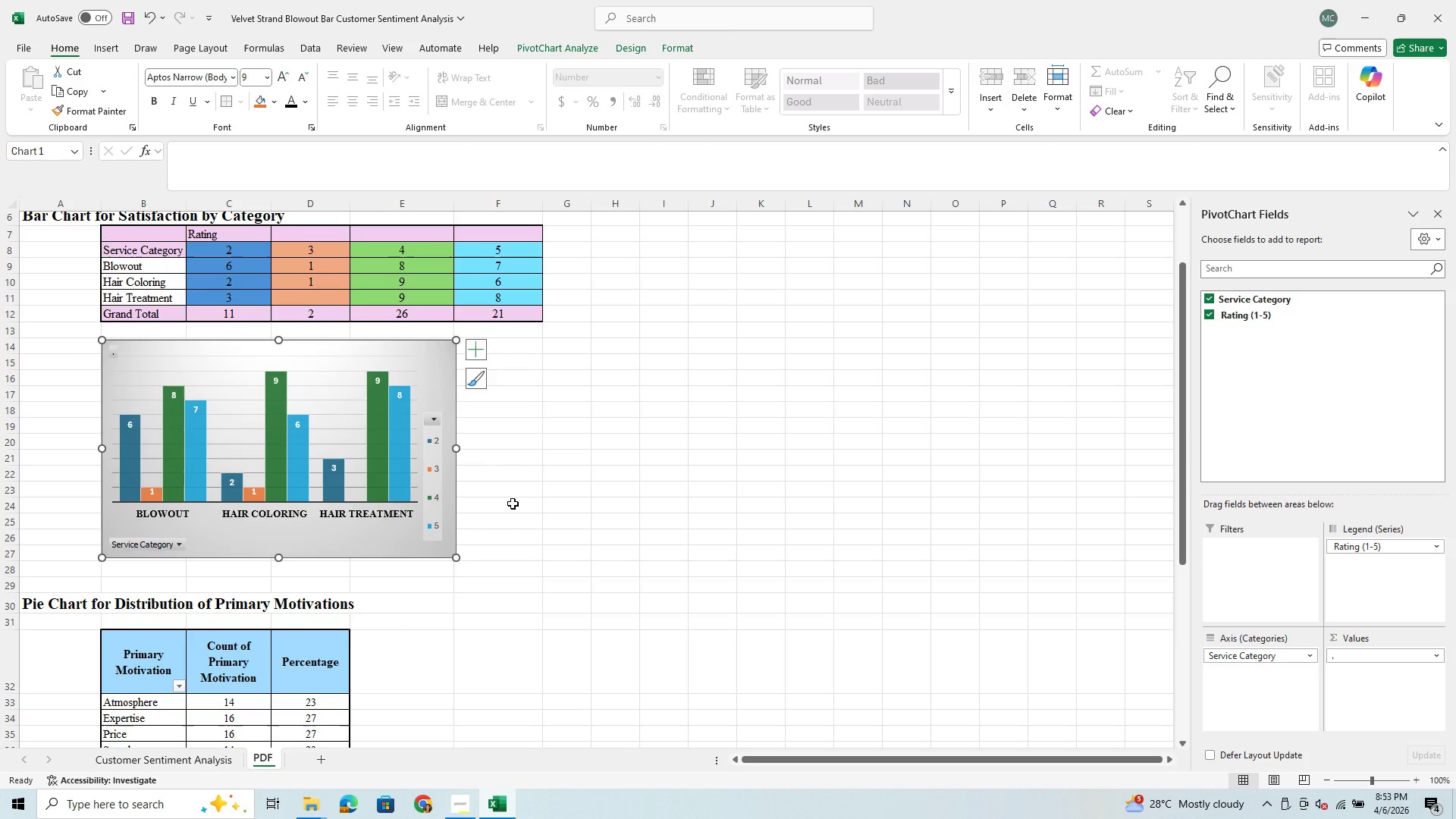 
left_click([513, 504])
 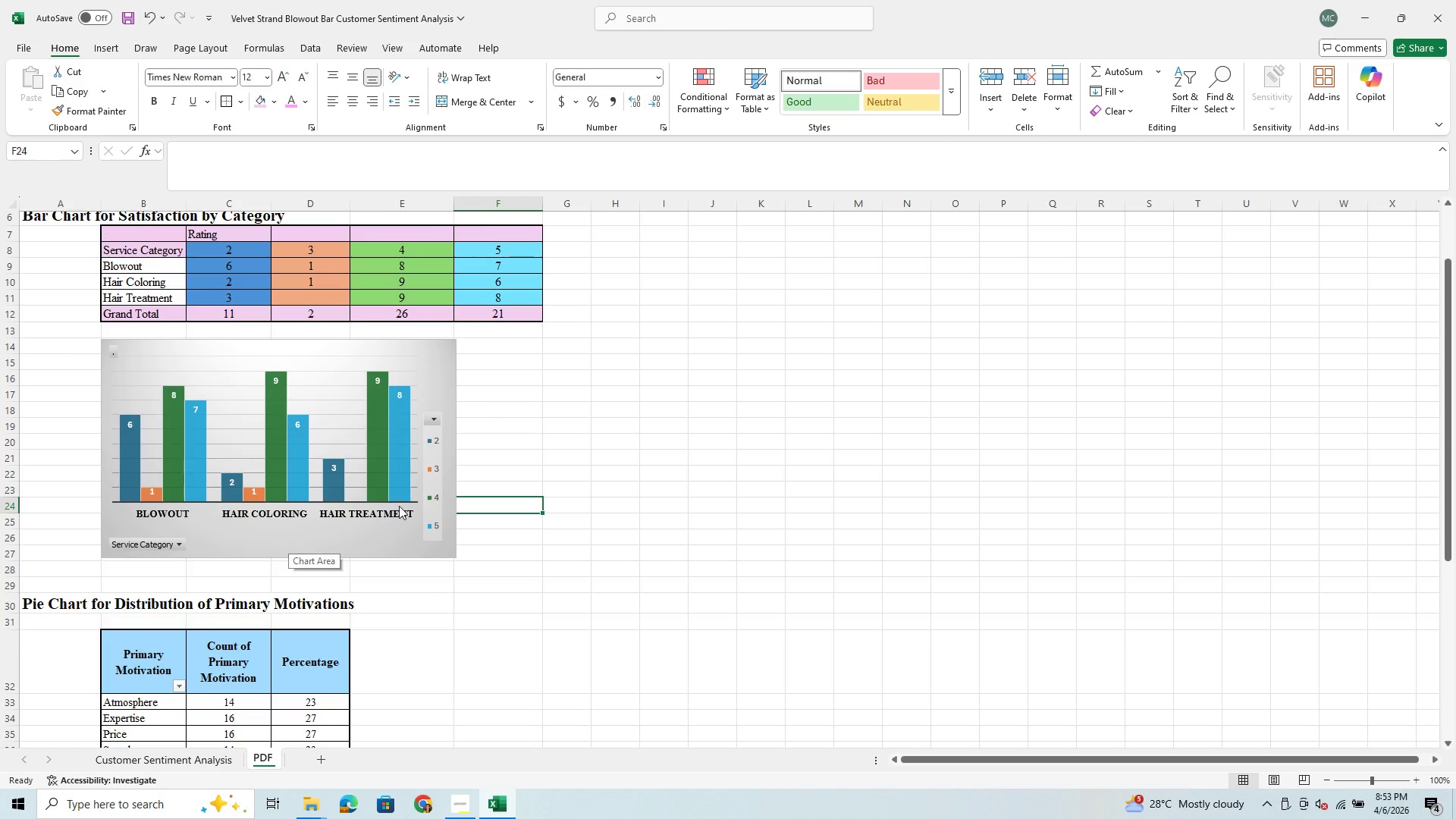 
scroll: coordinate [388, 609], scroll_direction: down, amount: 8.0
 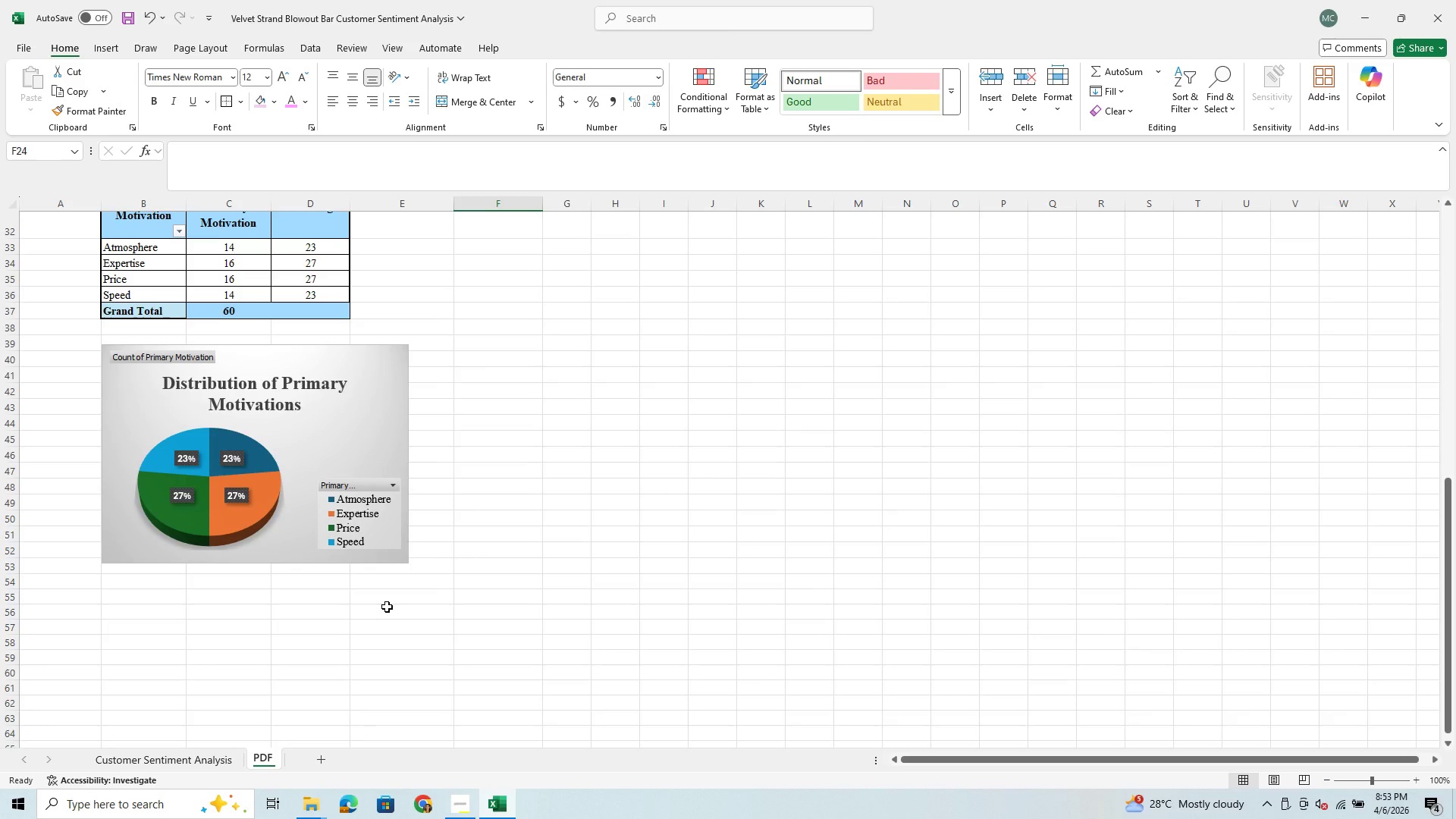 
scroll: coordinate [378, 596], scroll_direction: up, amount: 18.0
 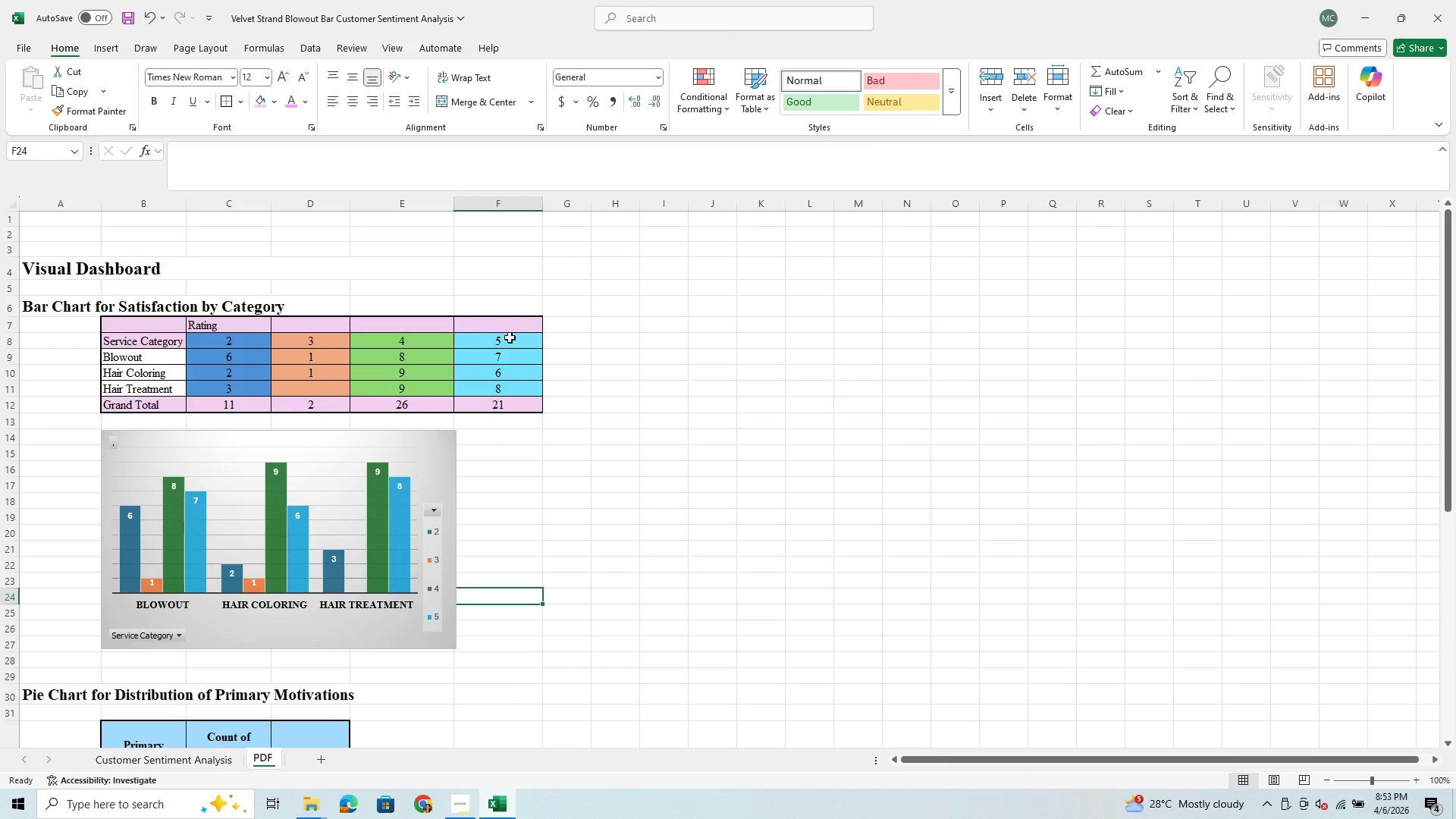 
scroll: coordinate [465, 357], scroll_direction: down, amount: 2.0
 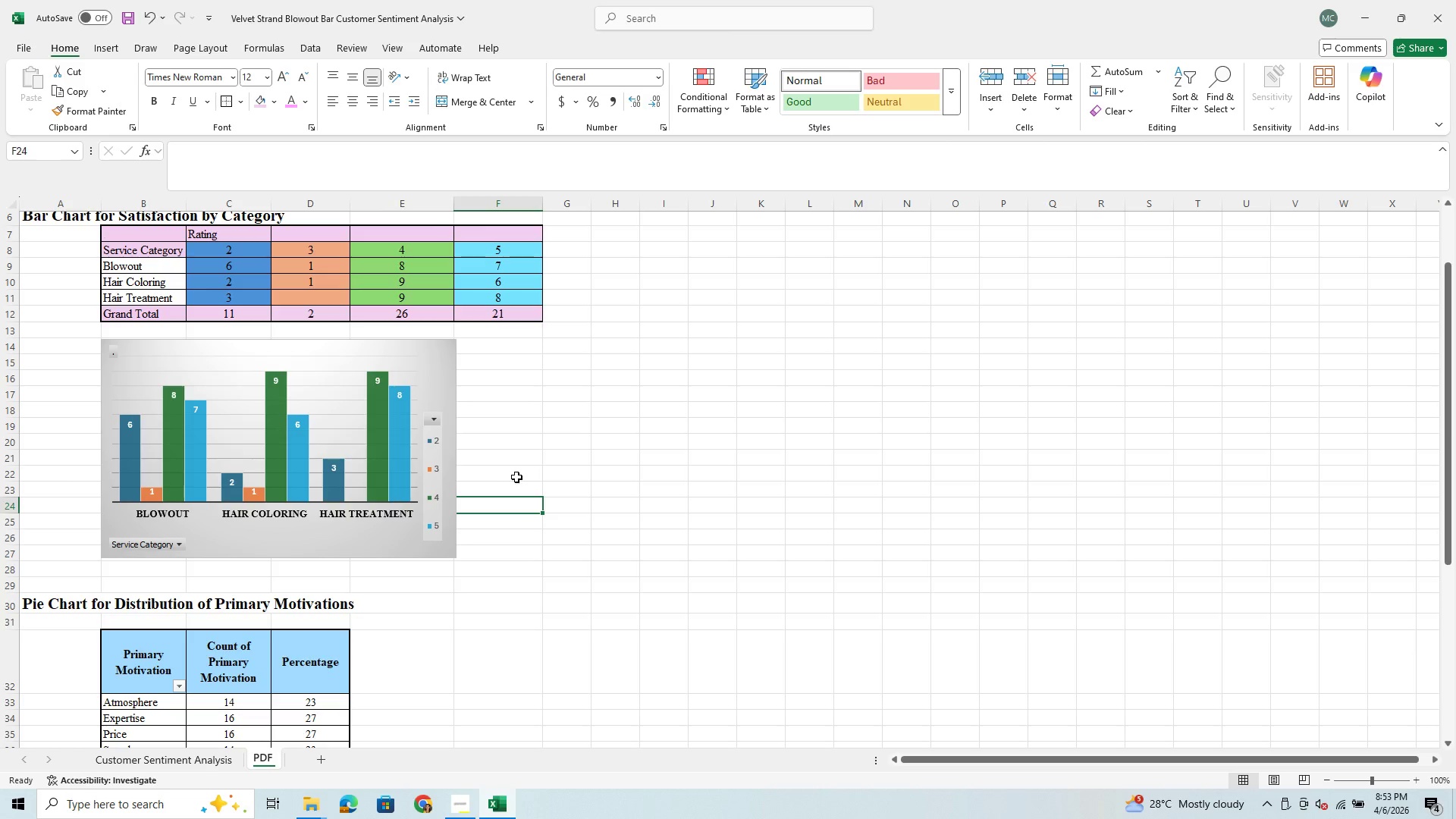 
left_click([500, 507])
 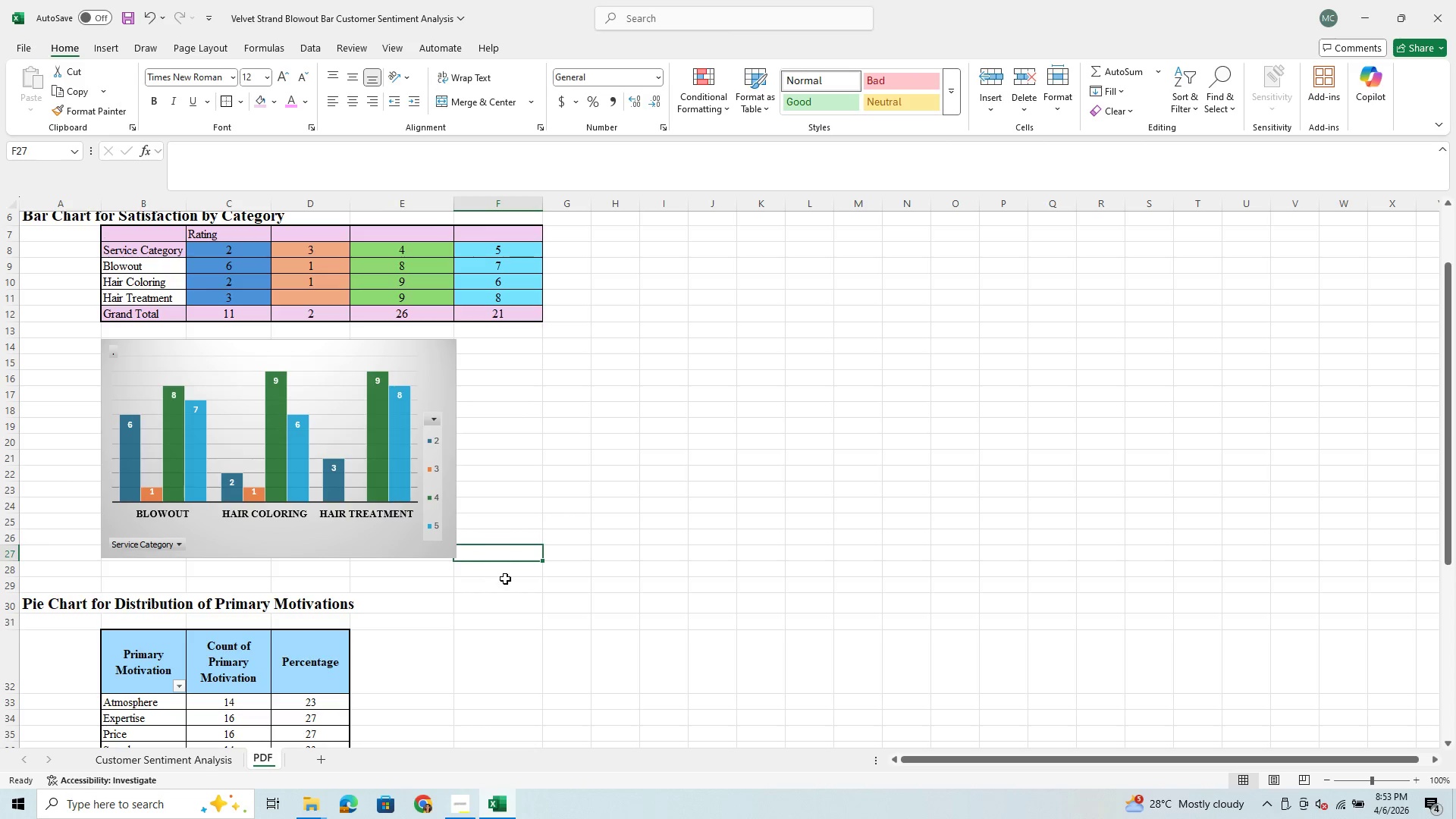 
left_click([510, 610])
 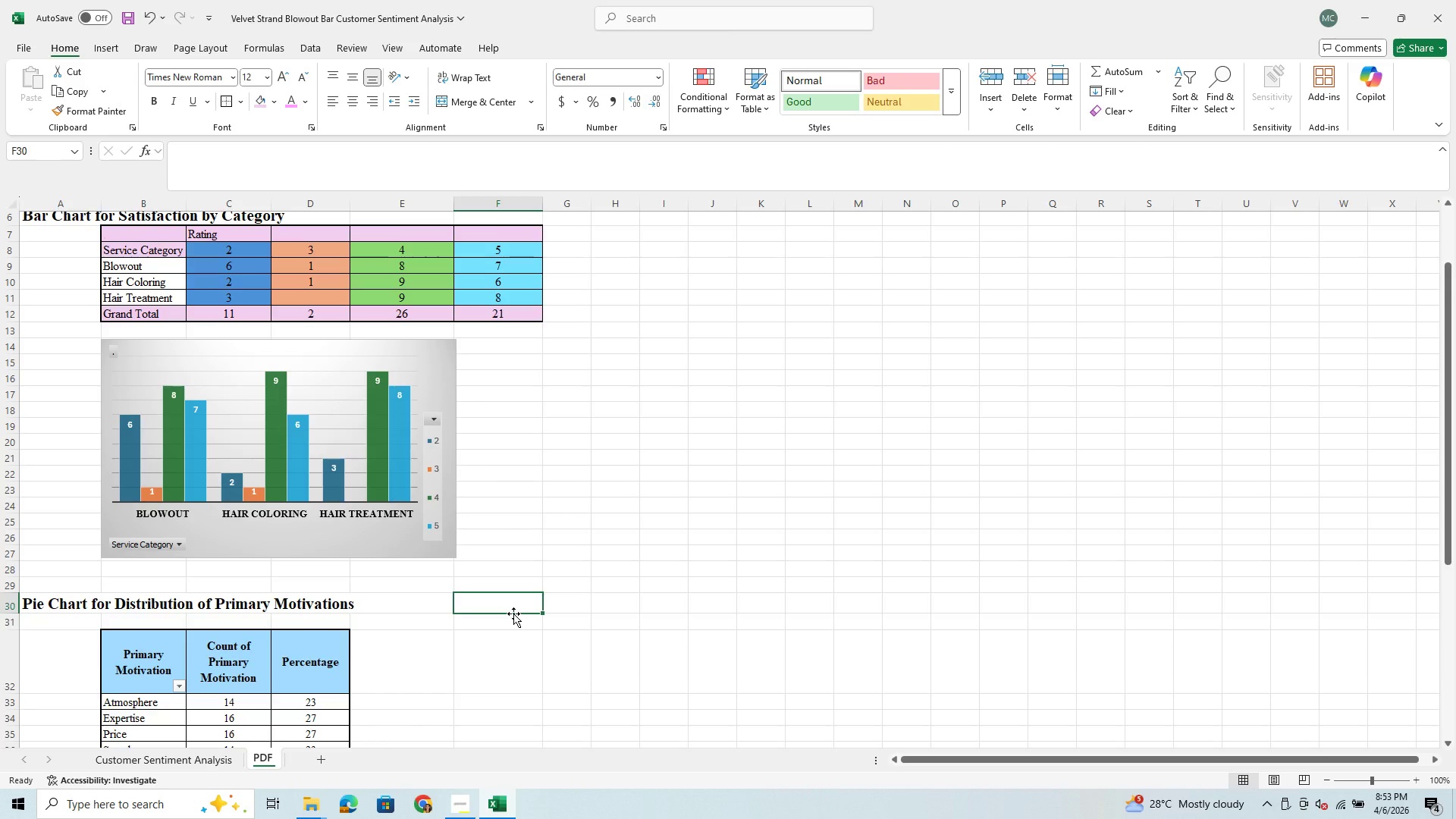 
scroll: coordinate [524, 588], scroll_direction: down, amount: 12.0
 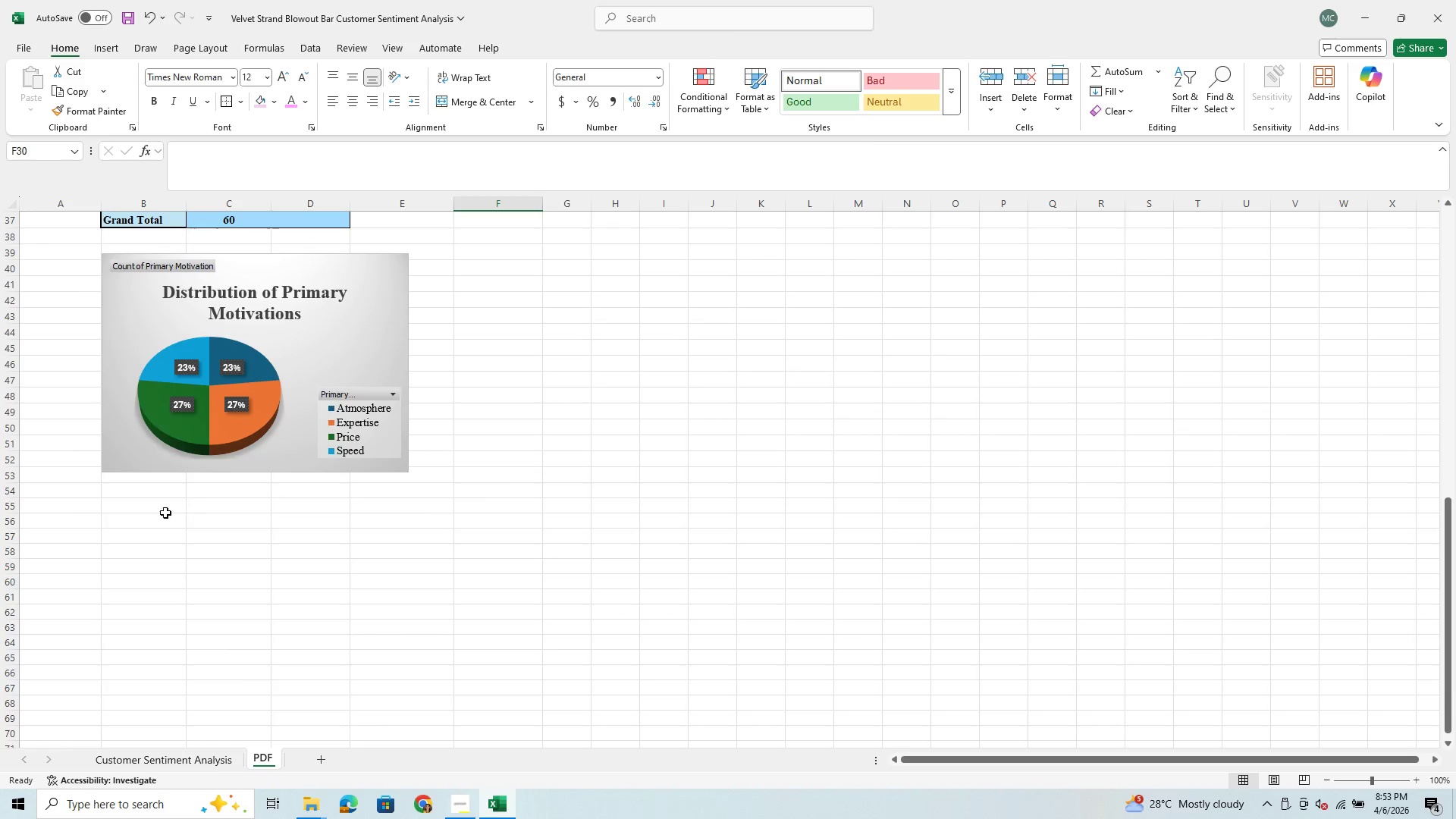 
left_click([156, 520])
 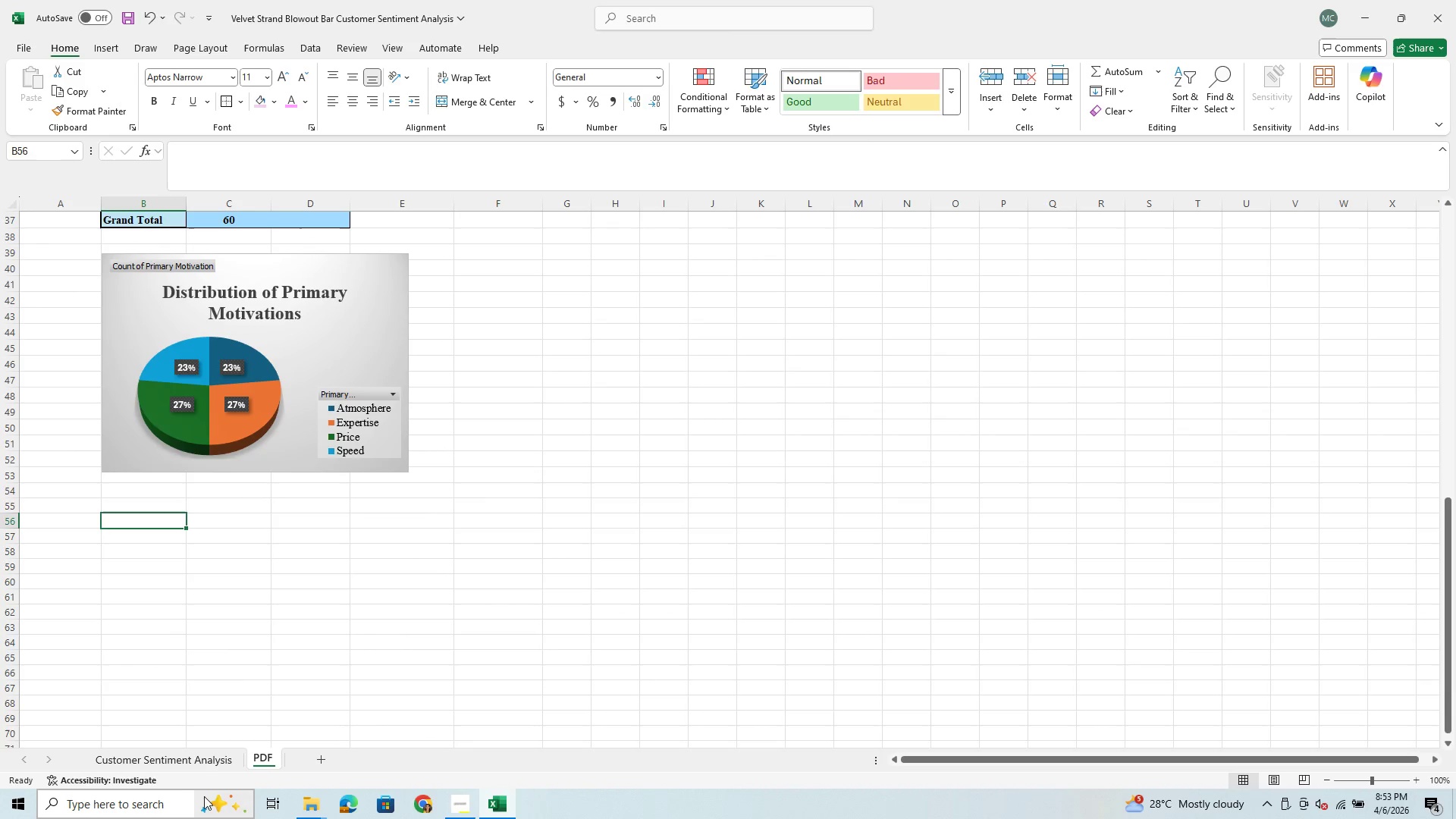 
left_click([181, 761])
 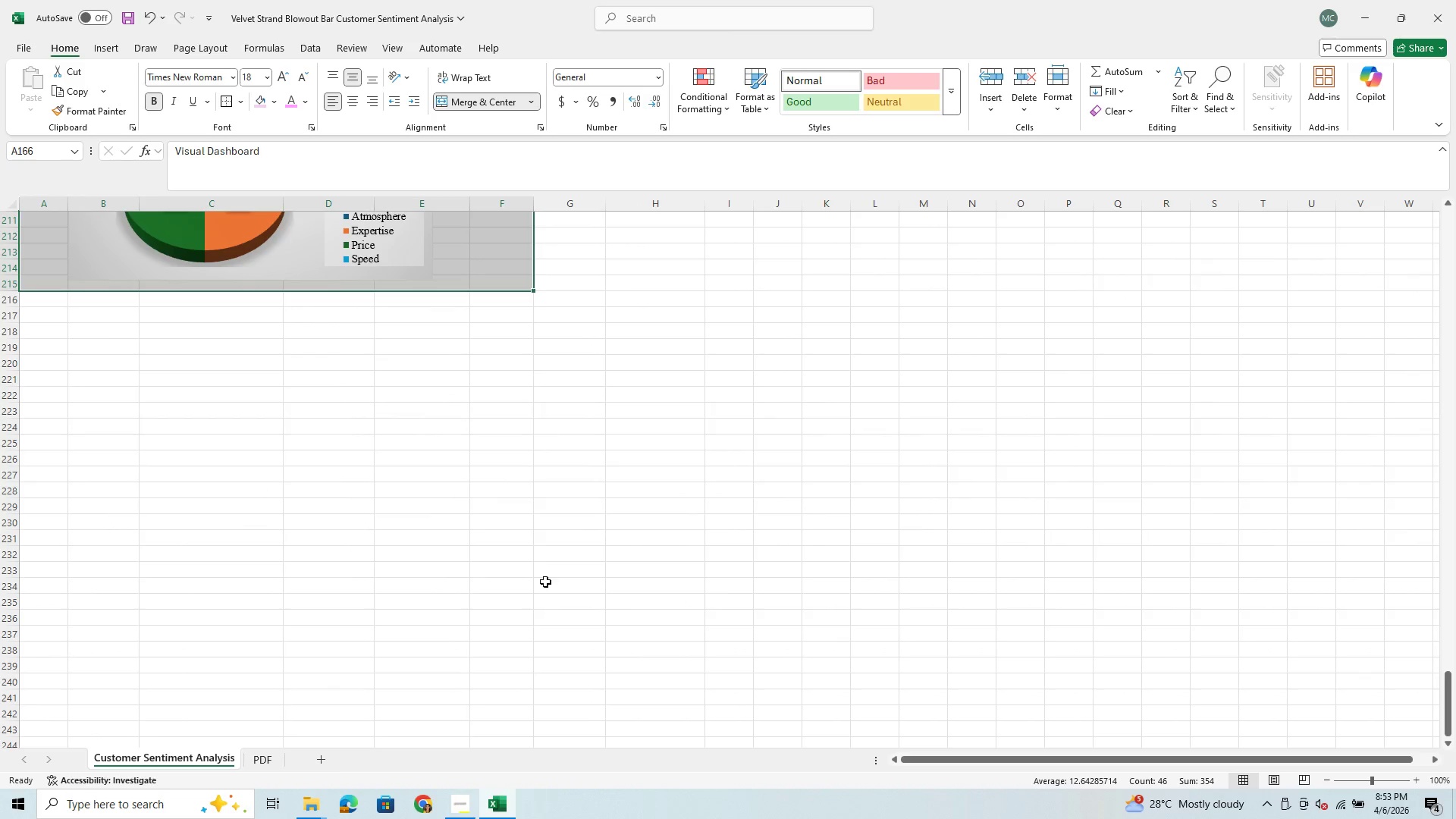 
scroll: coordinate [536, 564], scroll_direction: up, amount: 9.0
 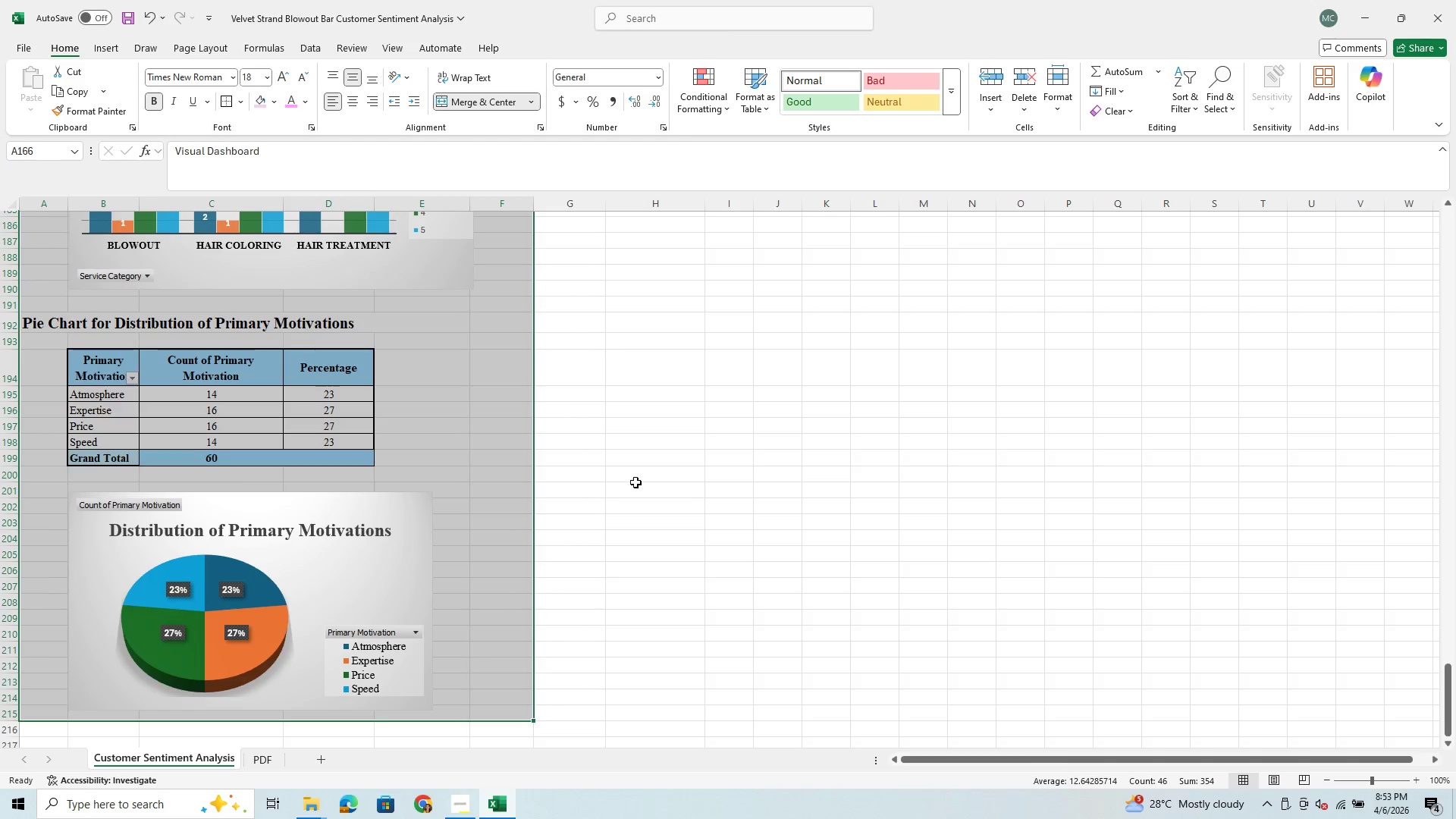 
left_click([636, 482])
 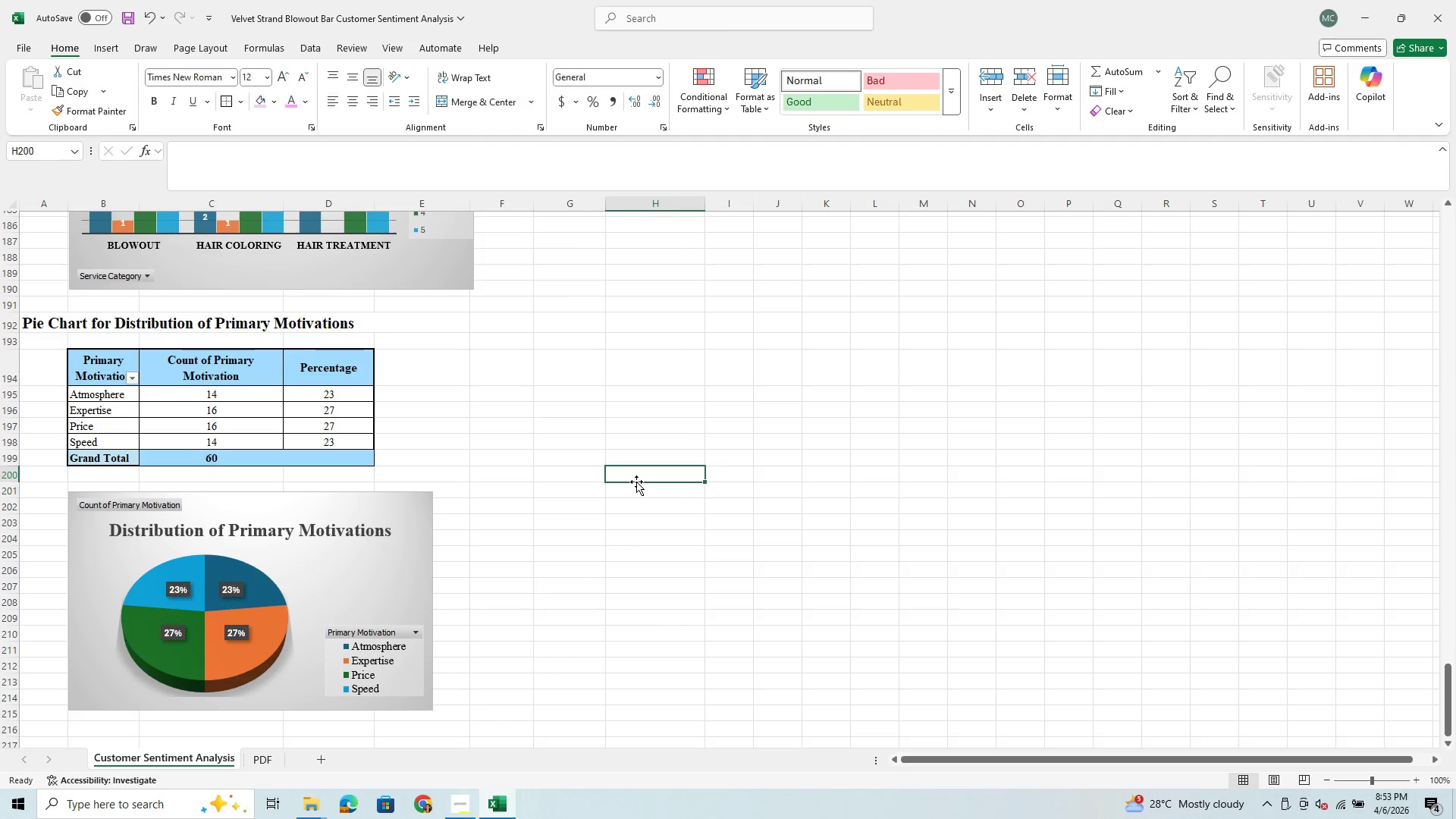 
scroll: coordinate [640, 466], scroll_direction: up, amount: 68.0
 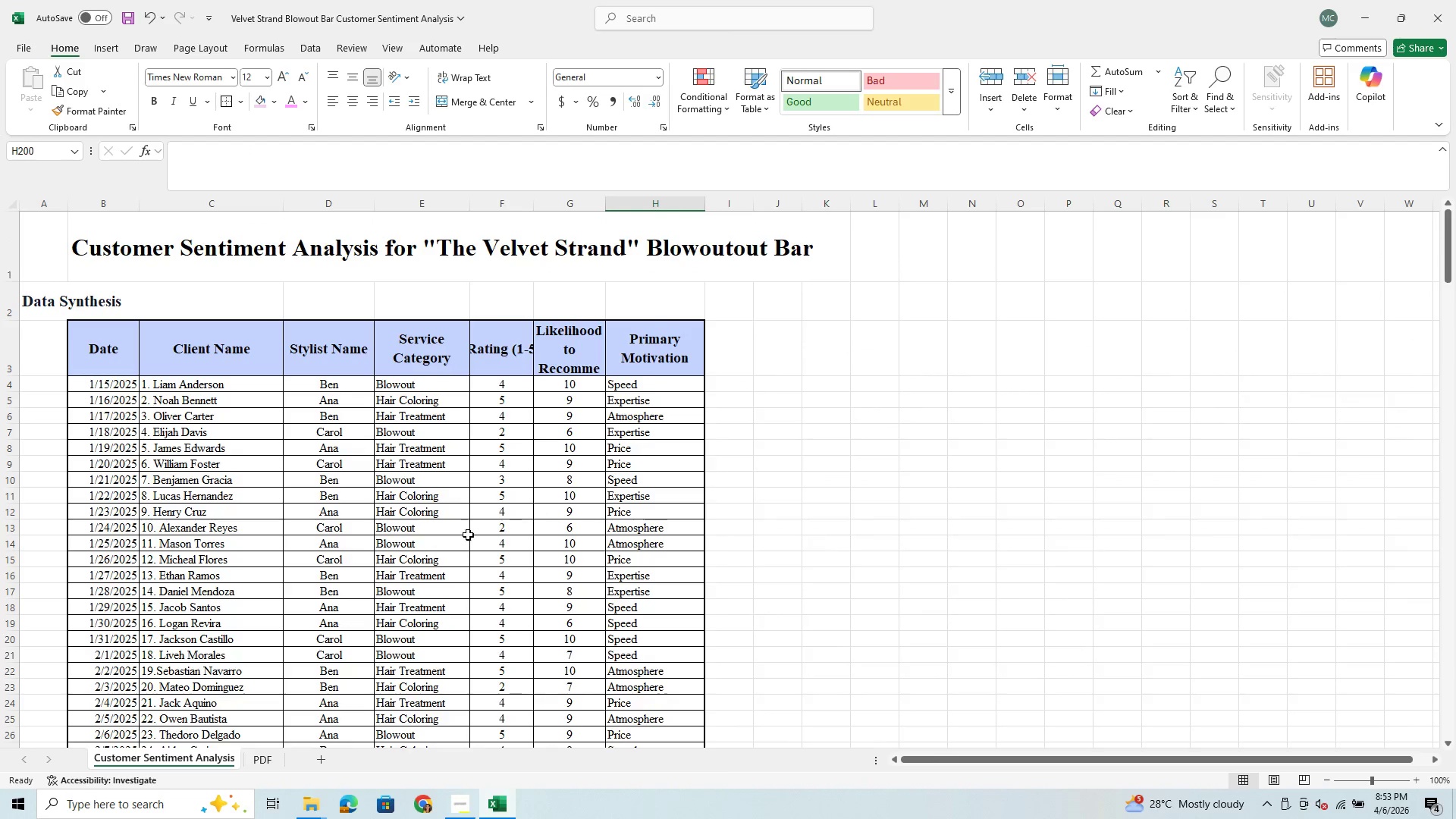 
scroll: coordinate [224, 351], scroll_direction: down, amount: 3.0
 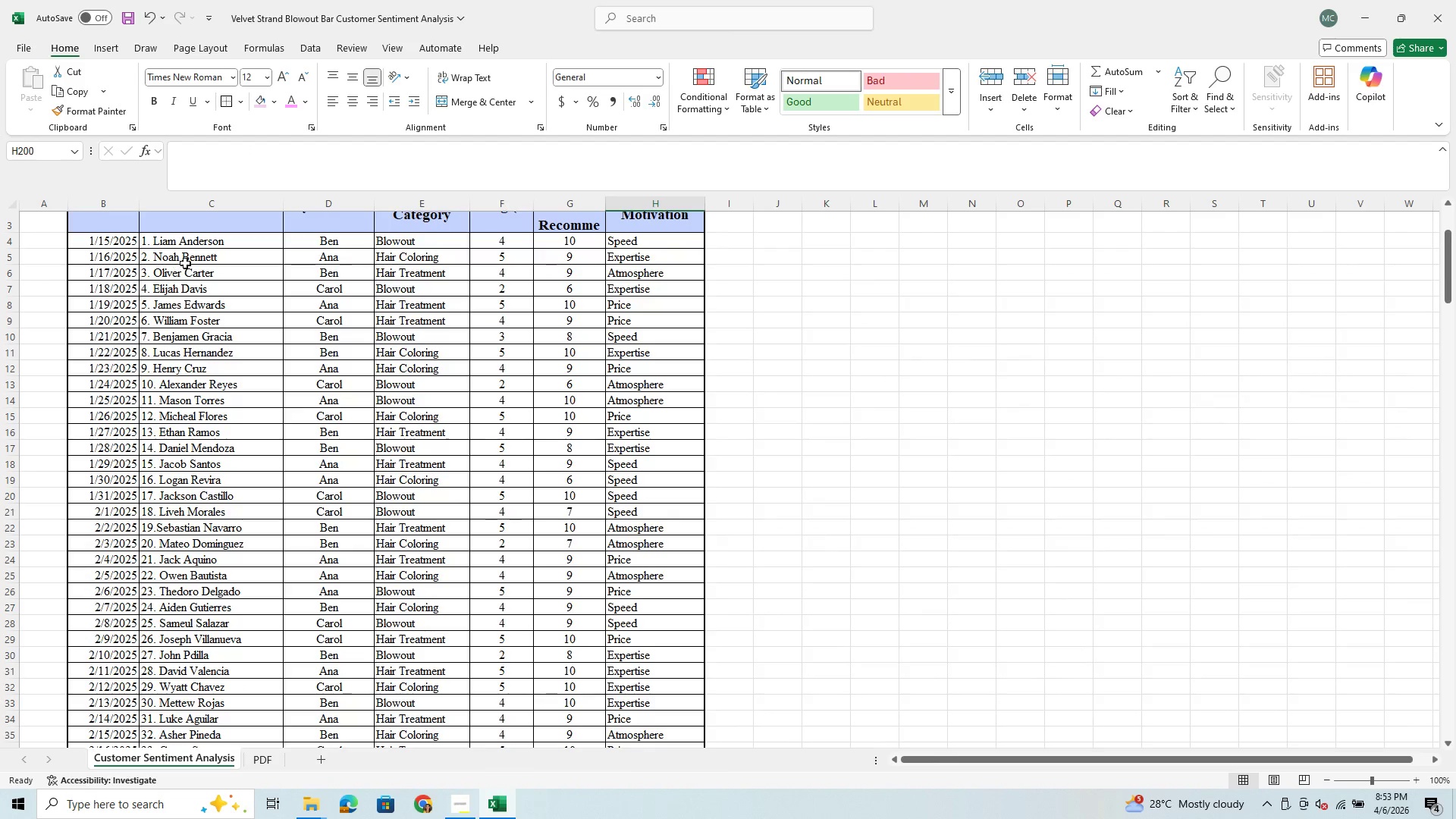 
scroll: coordinate [185, 264], scroll_direction: up, amount: 1.0
 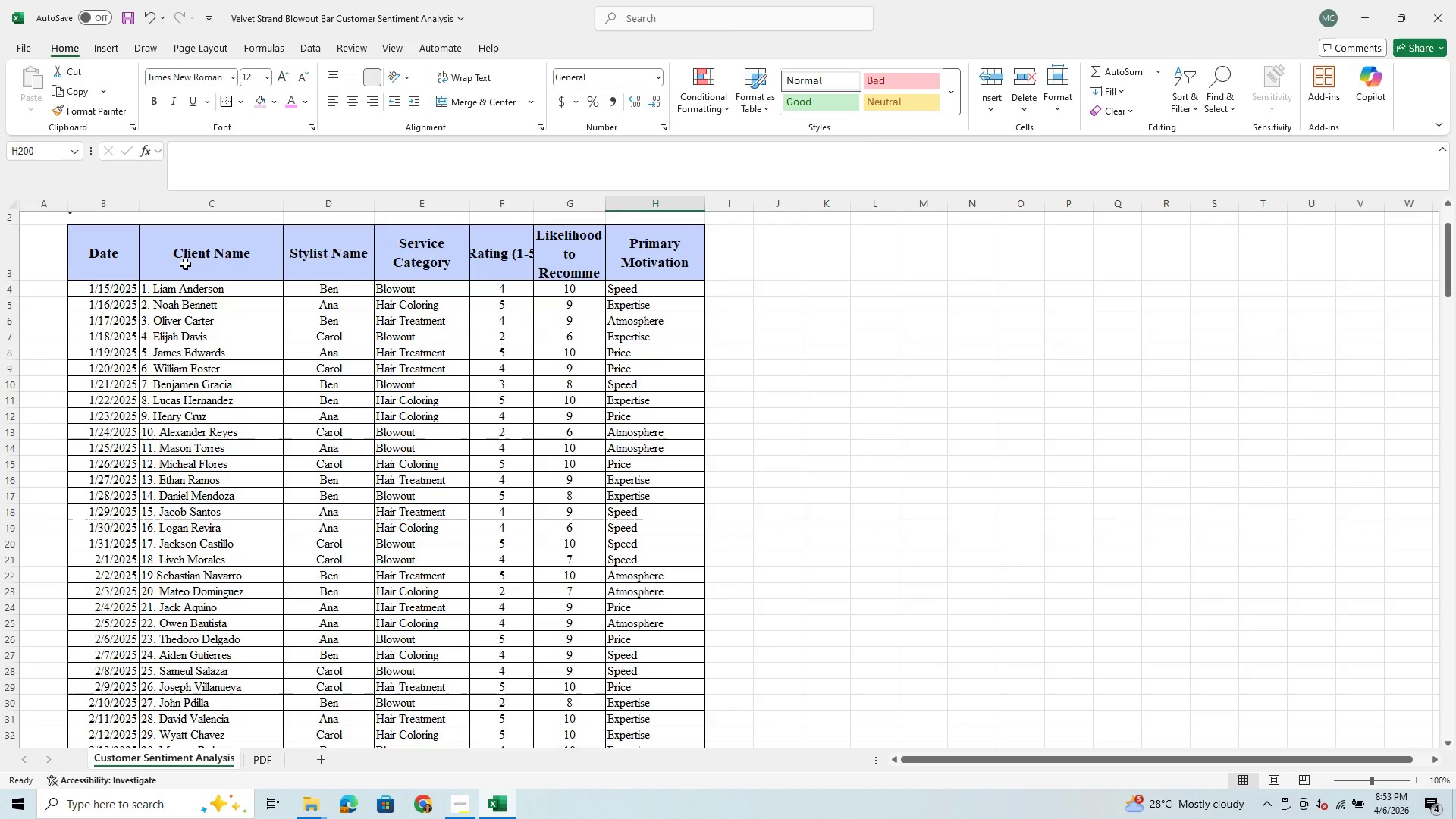 
left_click_drag(start_coordinate=[185, 264], to_coordinate=[526, 686])
 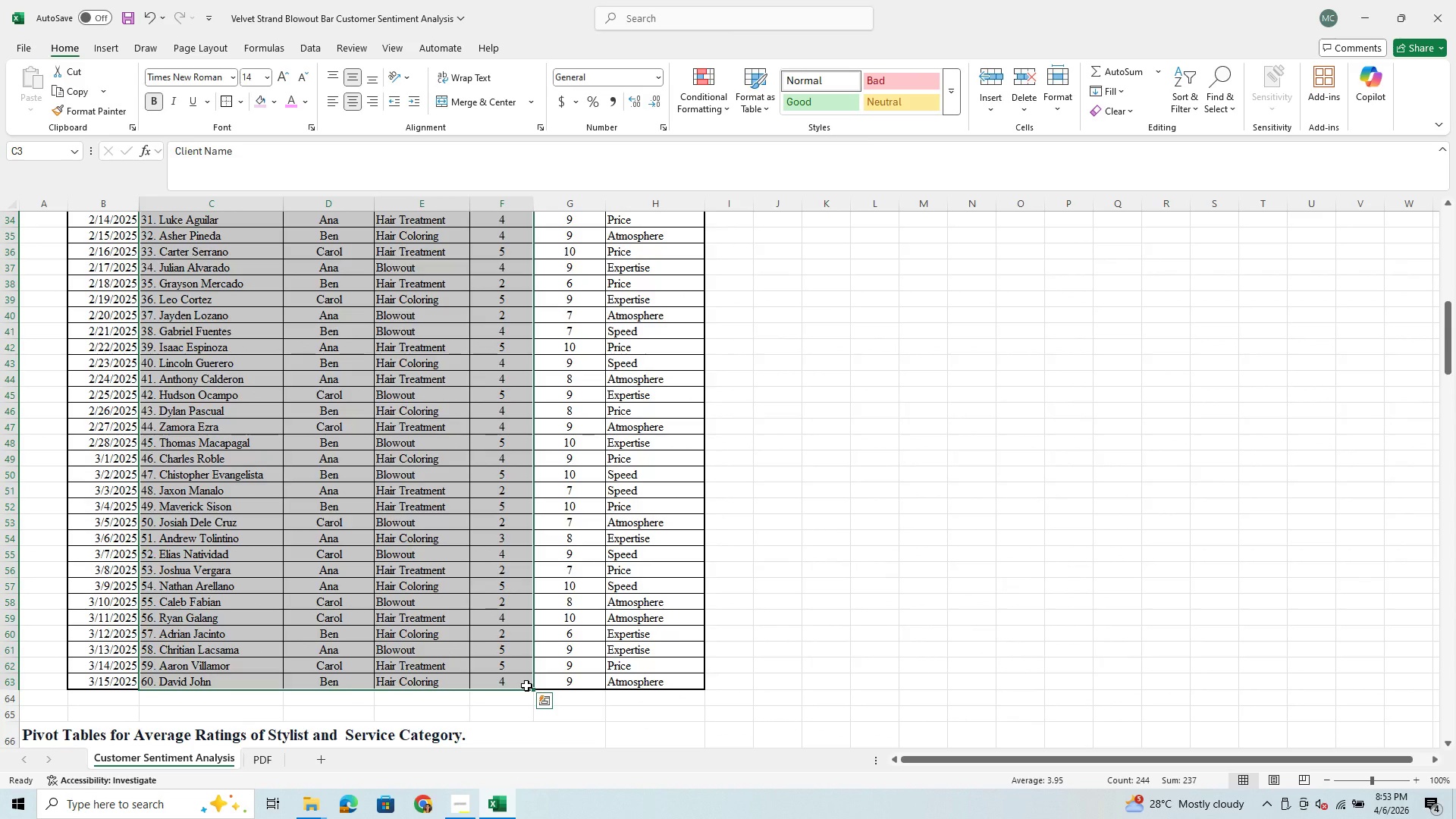 
key(Control+C)
 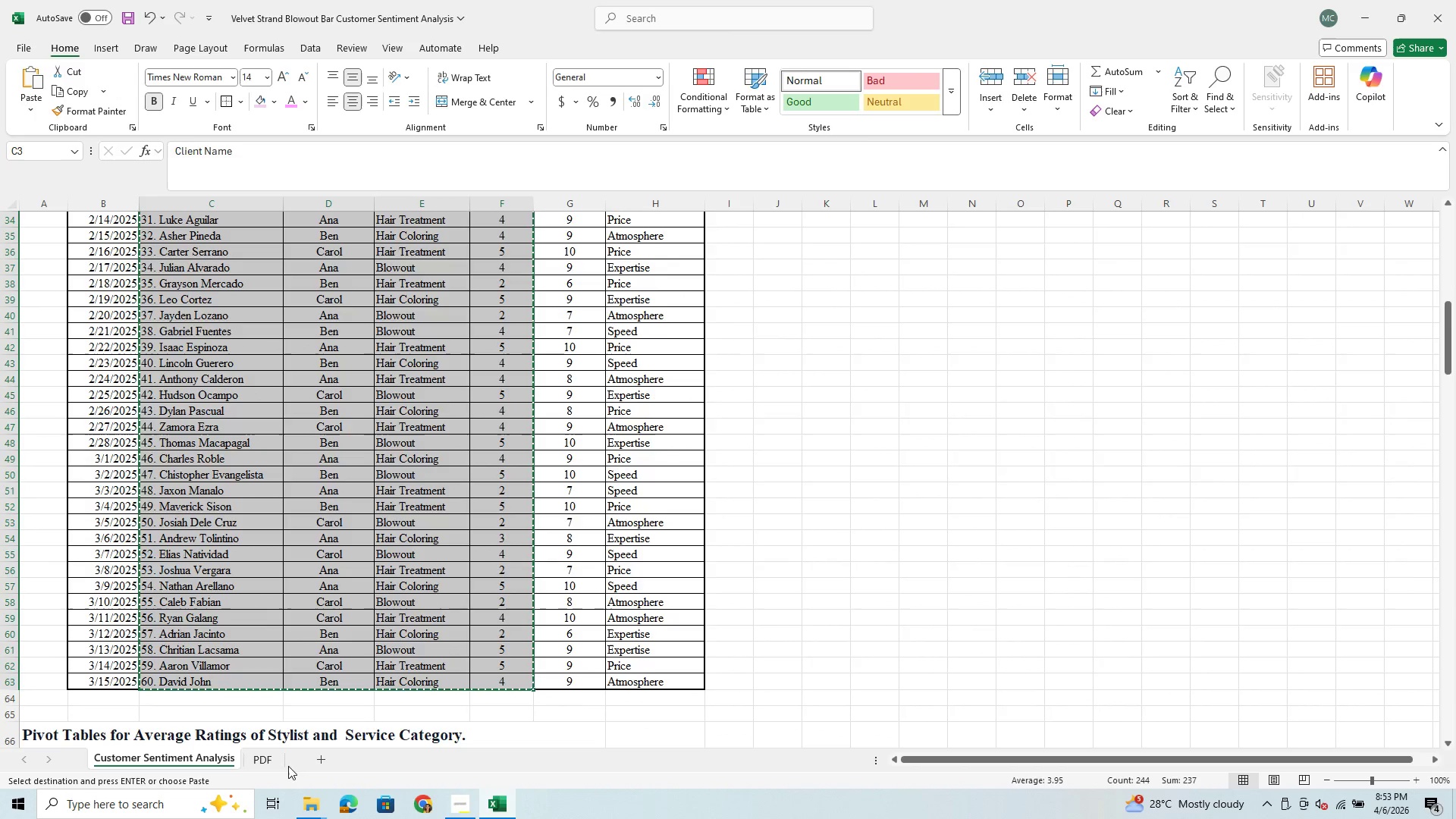 
left_click([271, 758])
 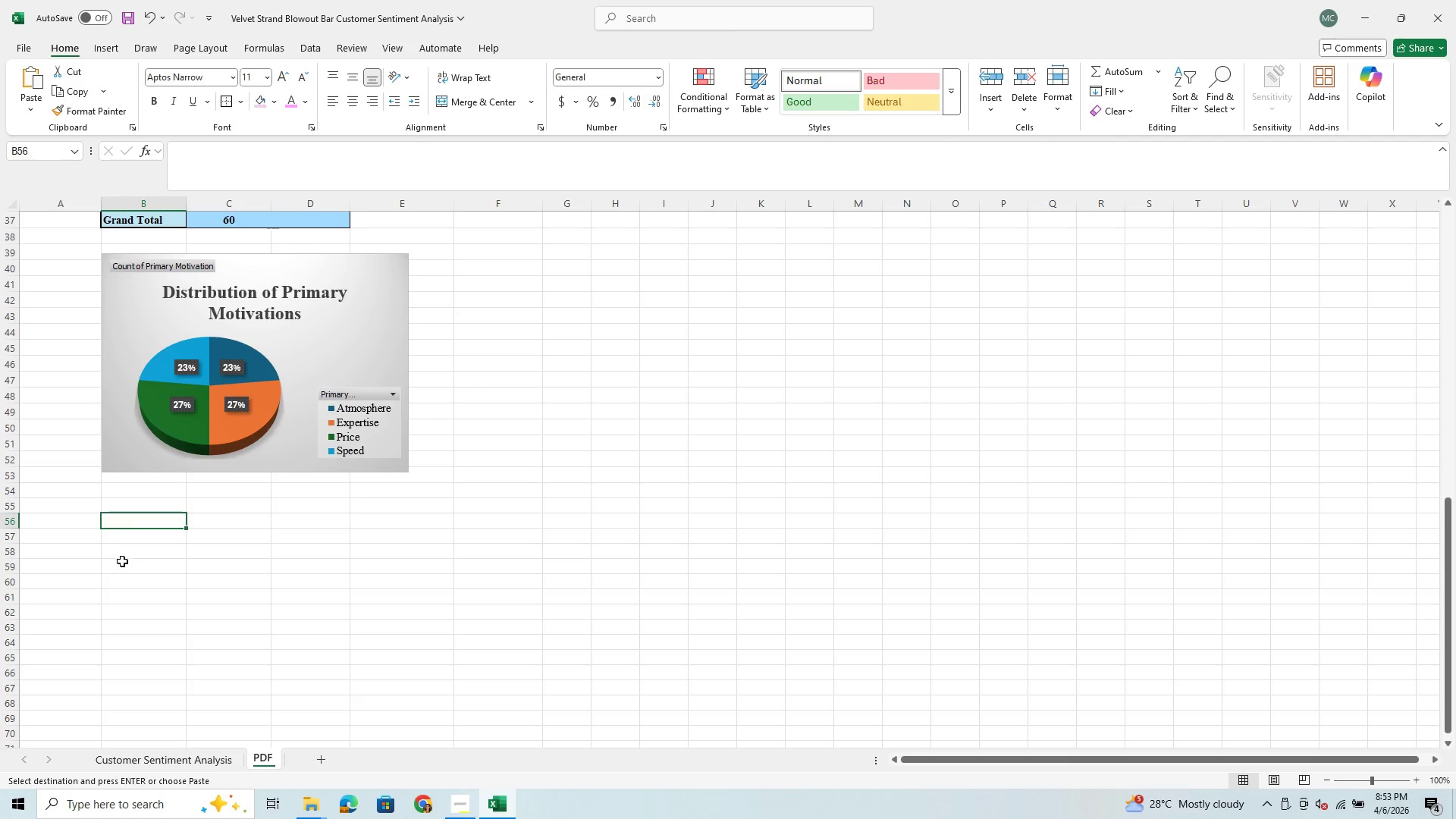 
left_click([124, 560])
 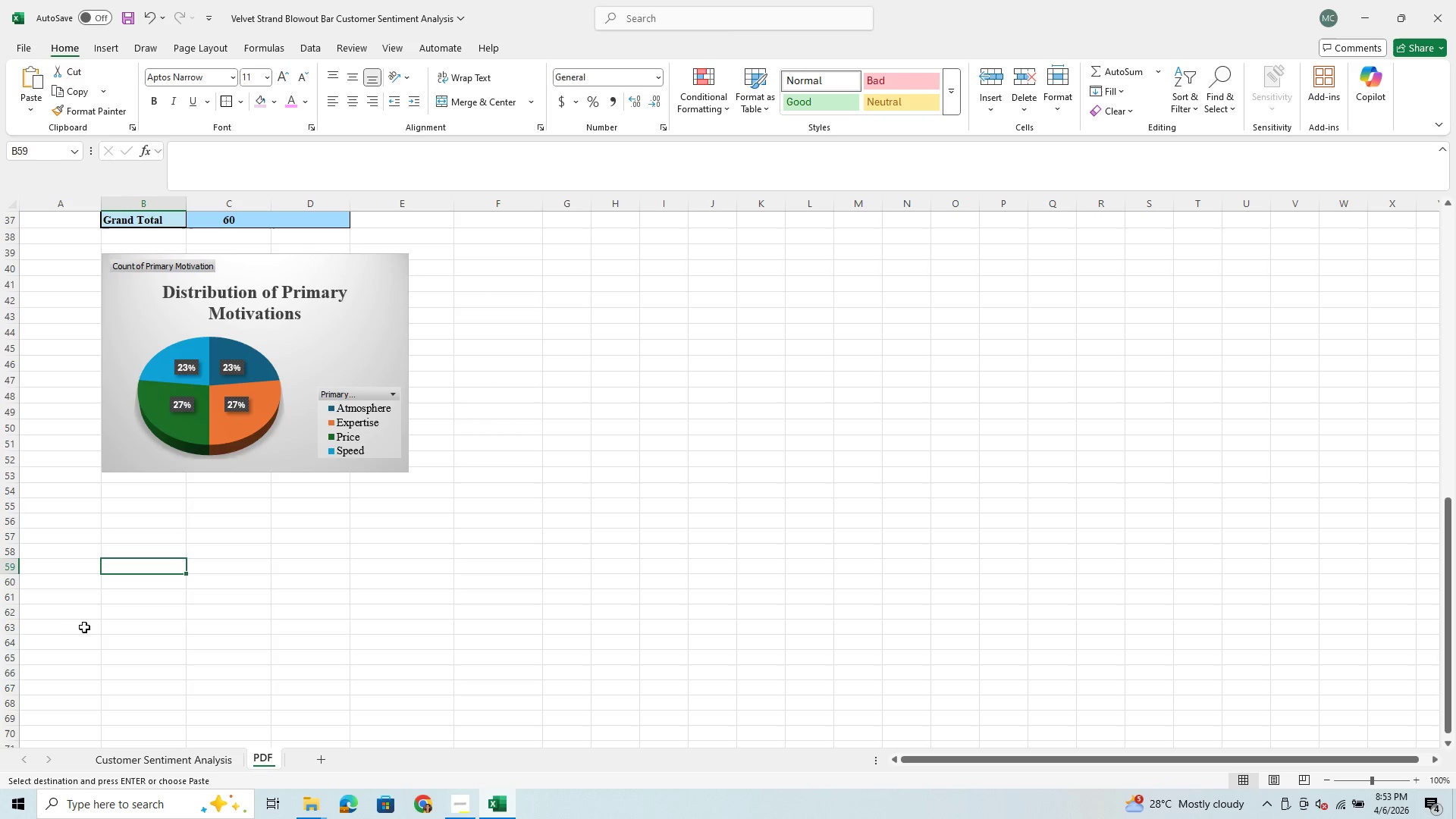 
scroll: coordinate [124, 652], scroll_direction: down, amount: 5.0
 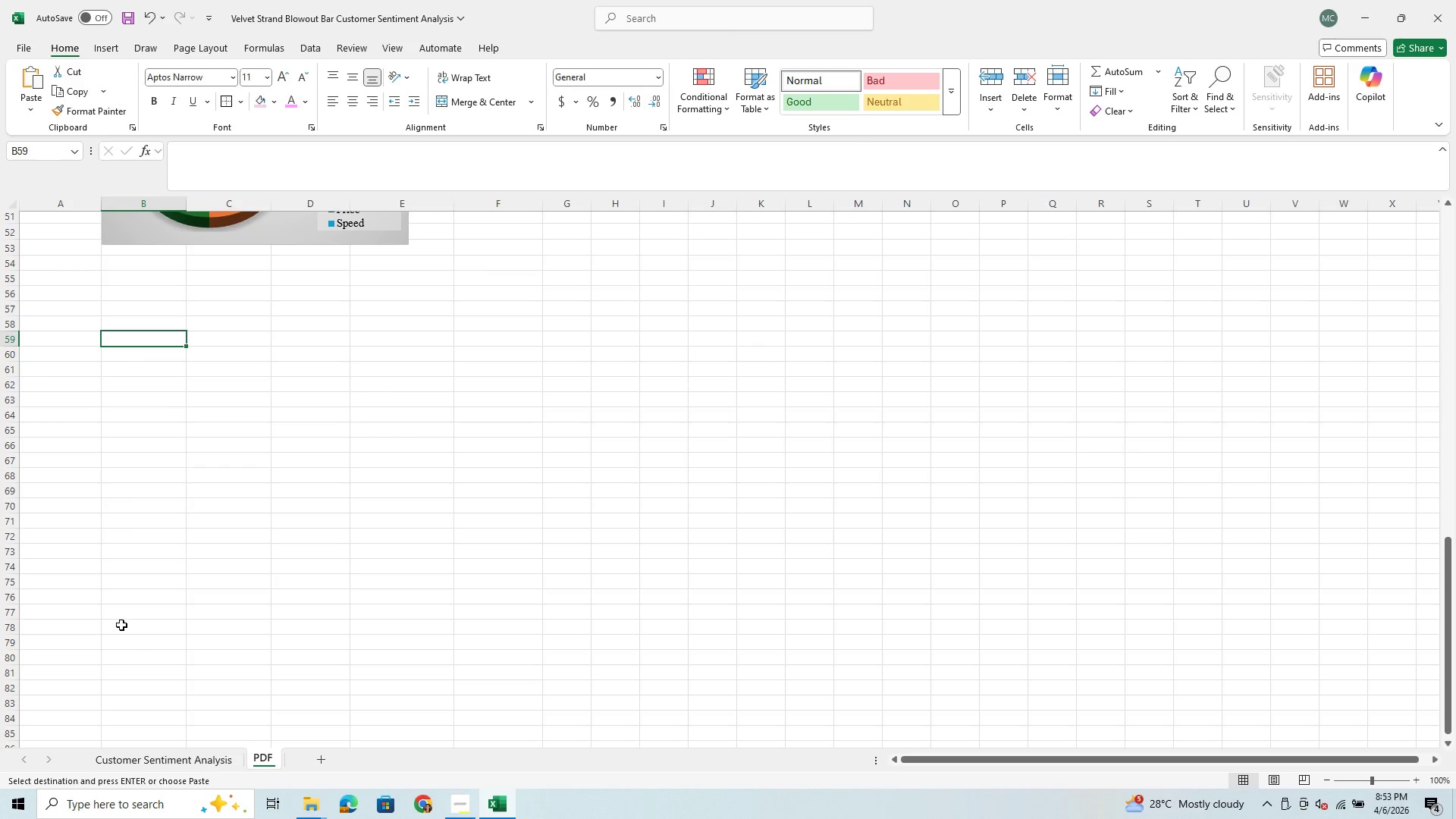 
left_click([121, 625])
 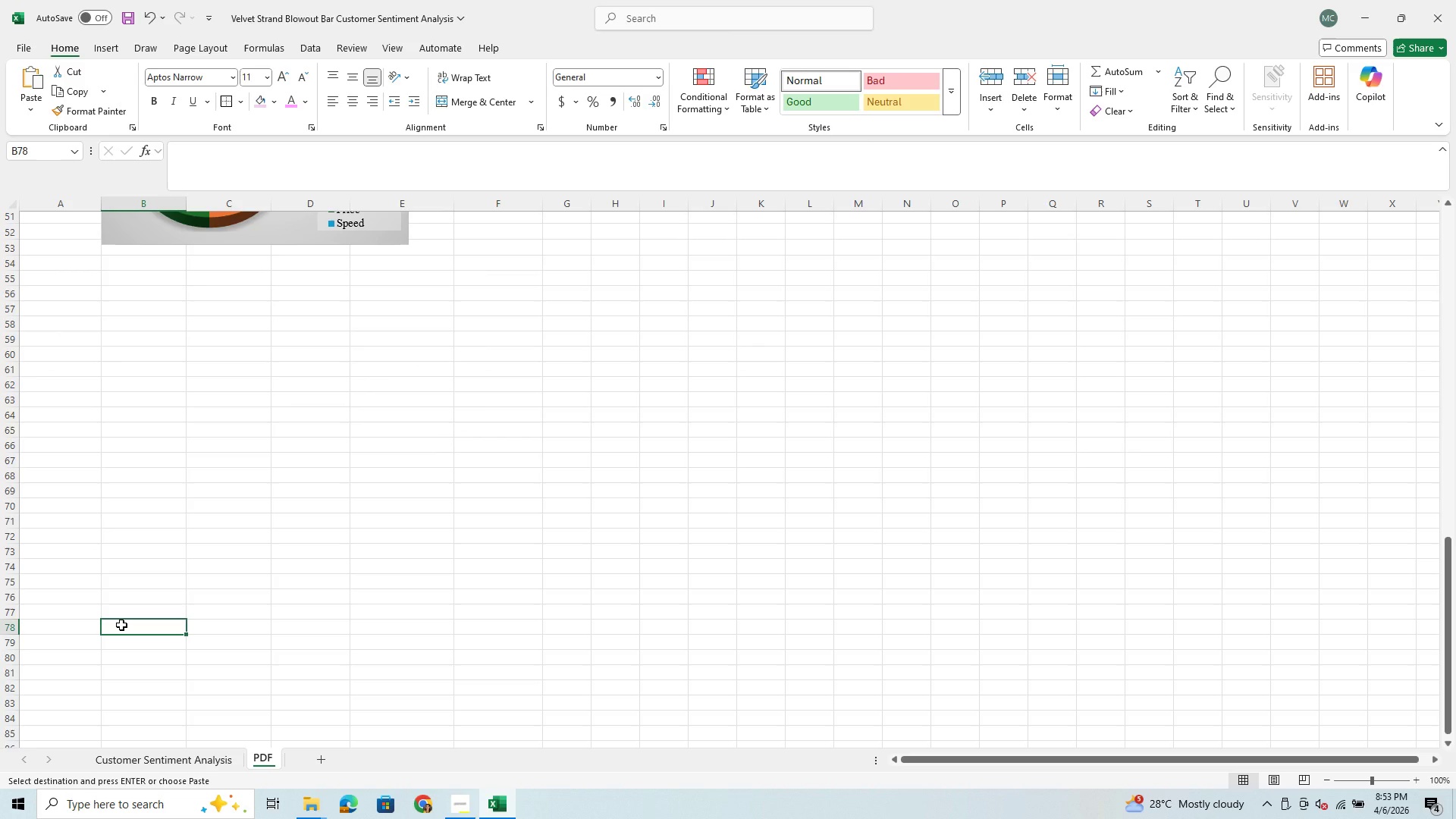 
key(Control+V)
 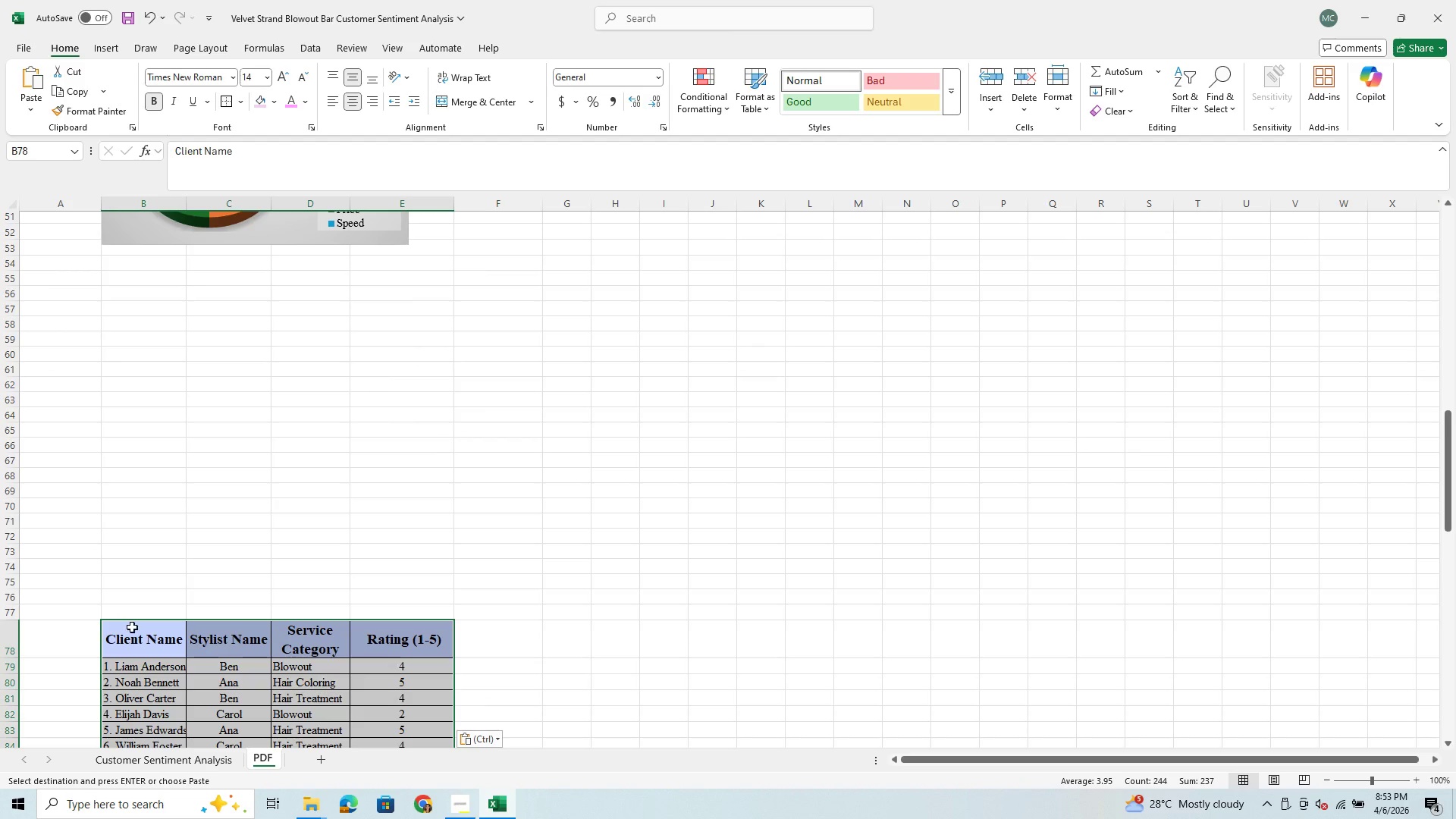 
scroll: coordinate [145, 633], scroll_direction: down, amount: 1.0
 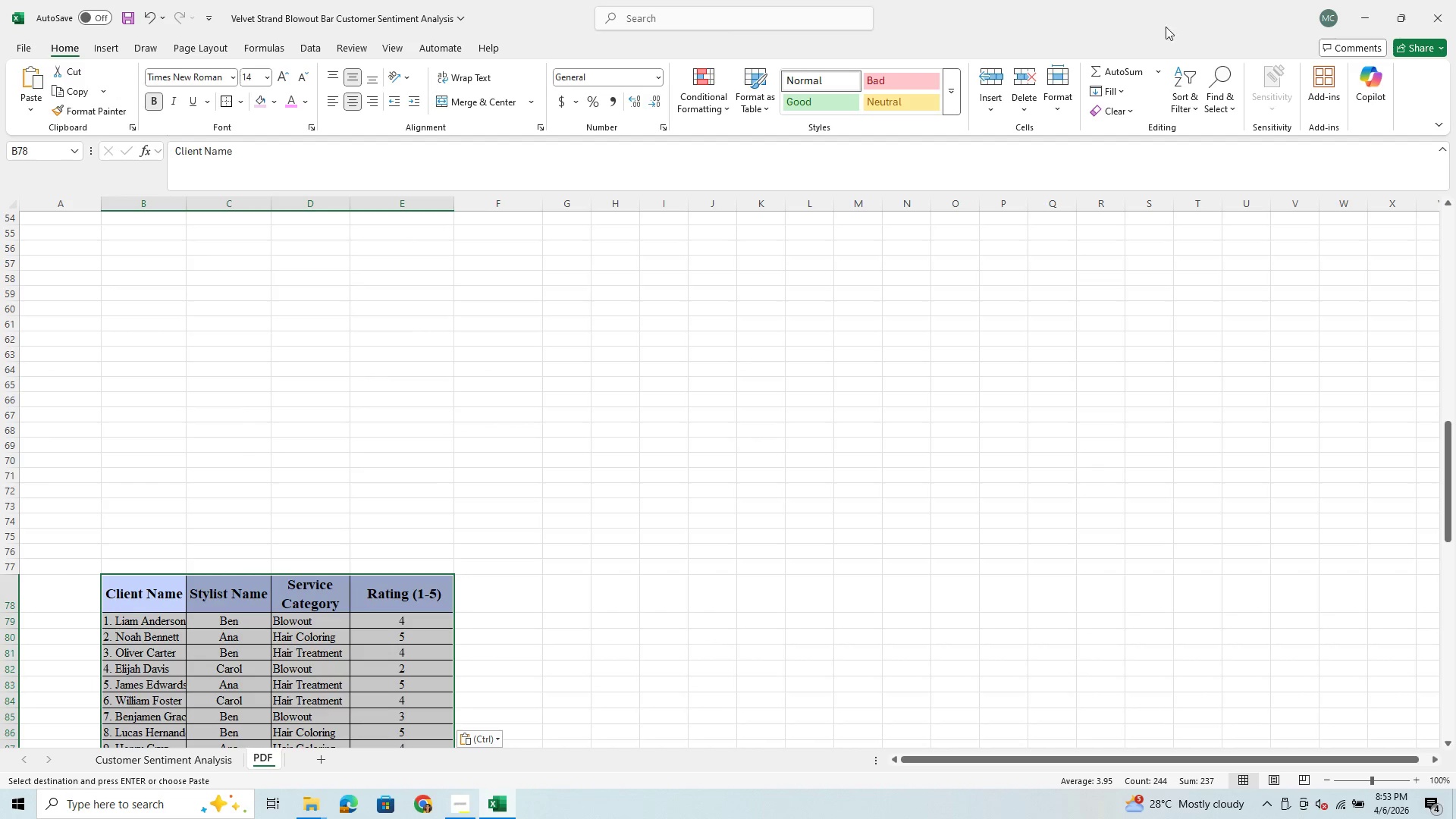 
left_click([1183, 79])
 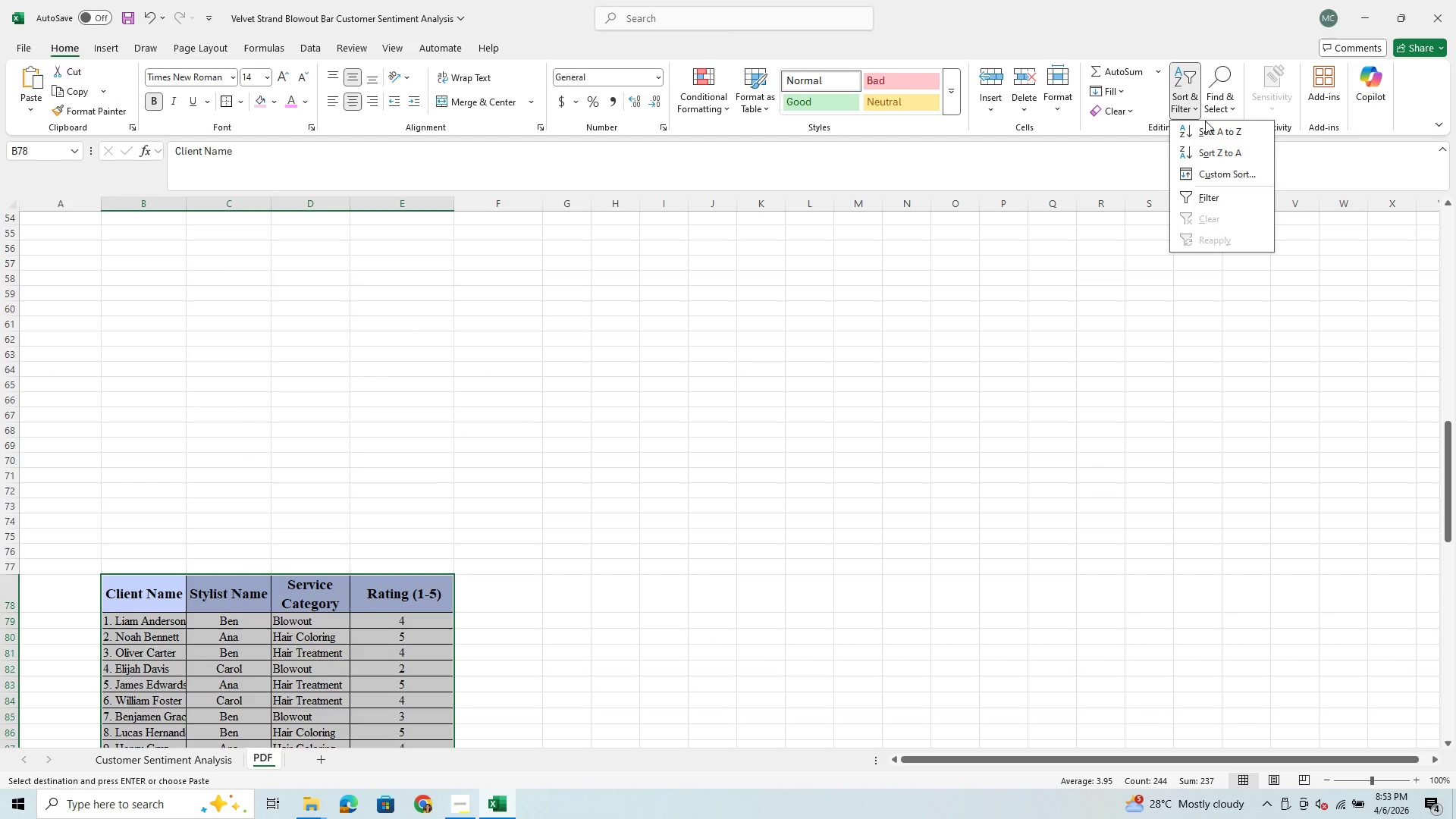 
mouse_move([1213, 161])
 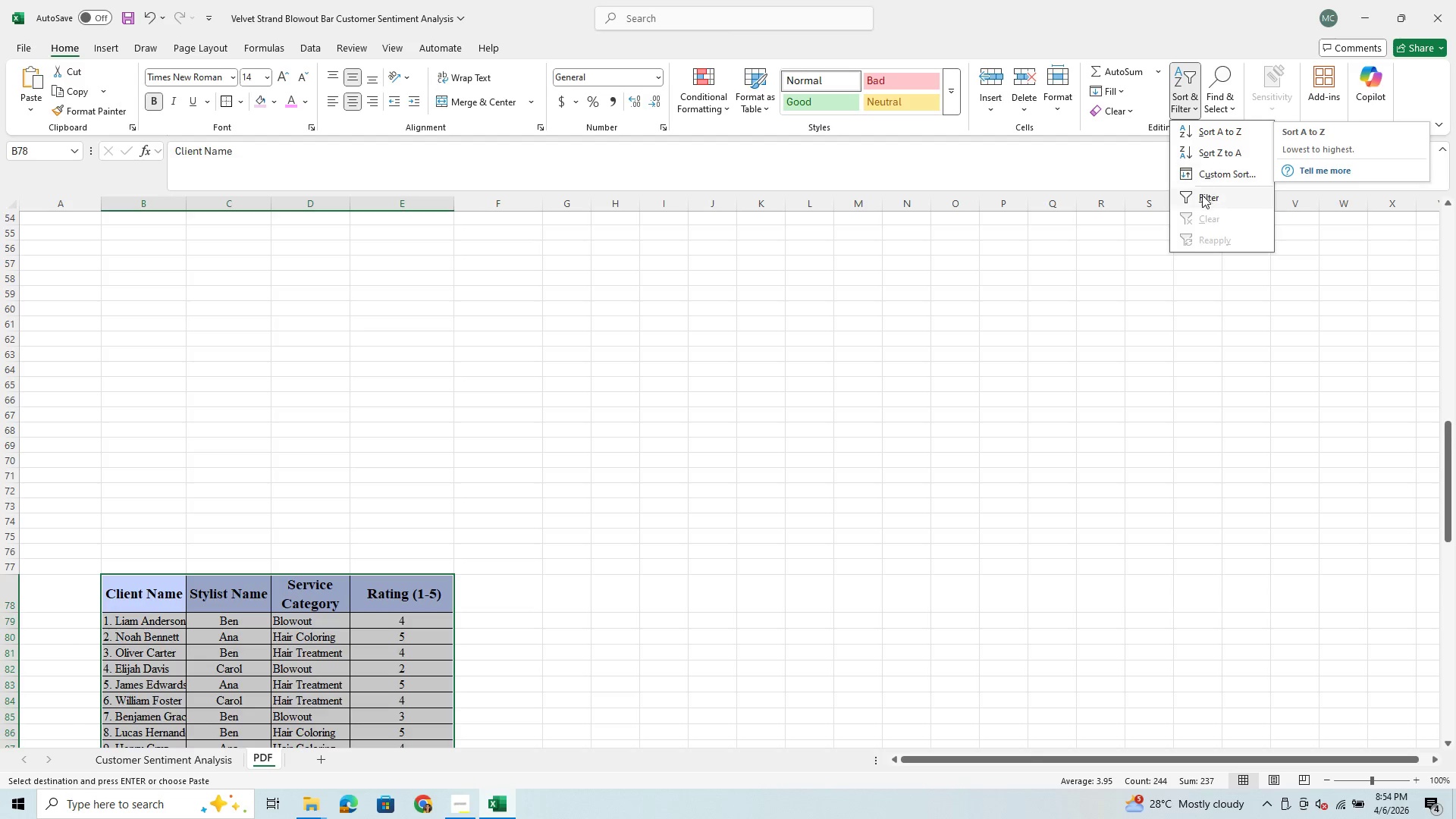 
left_click([1202, 196])
 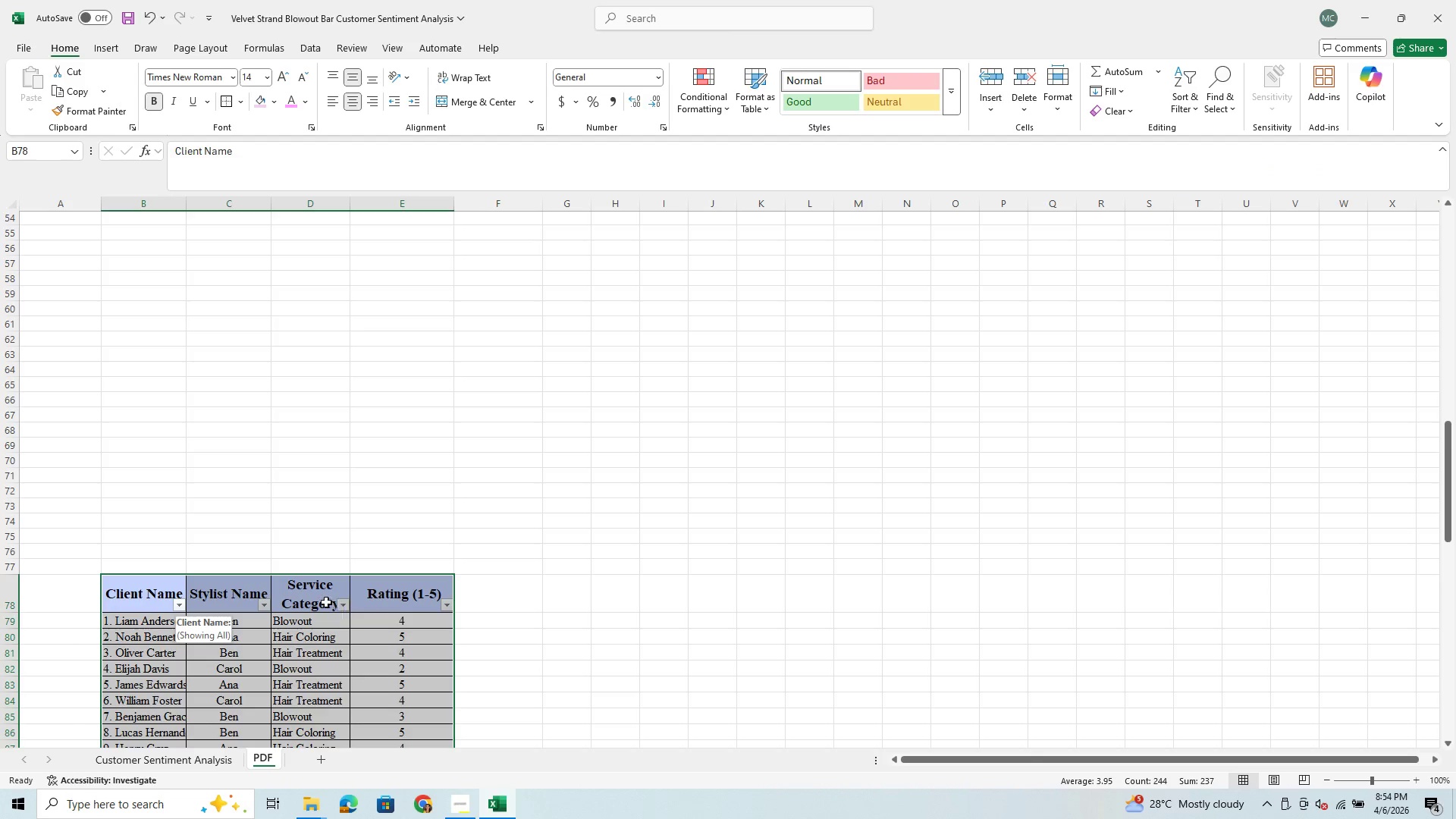 
wait(6.16)
 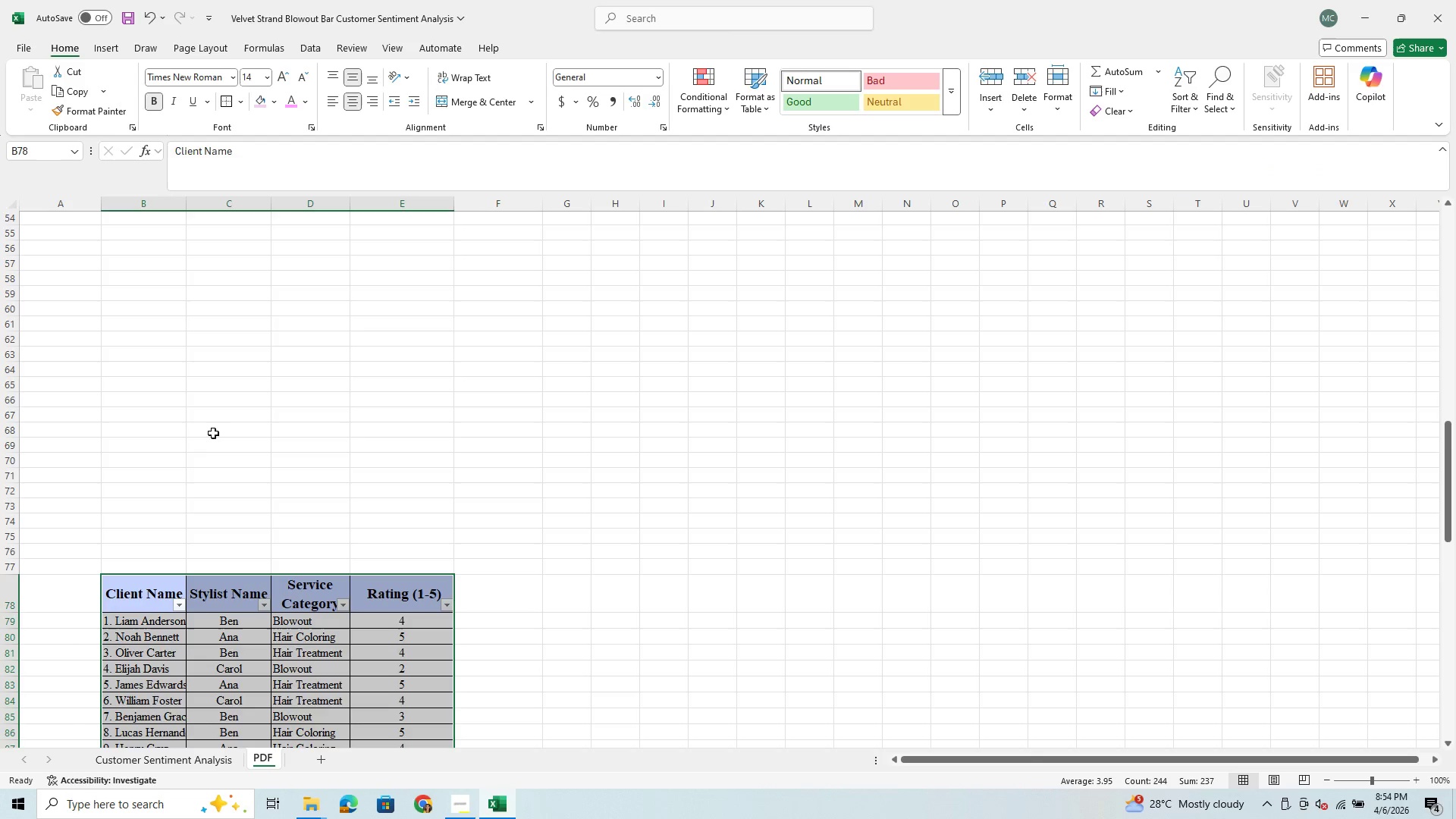 
left_click([343, 604])
 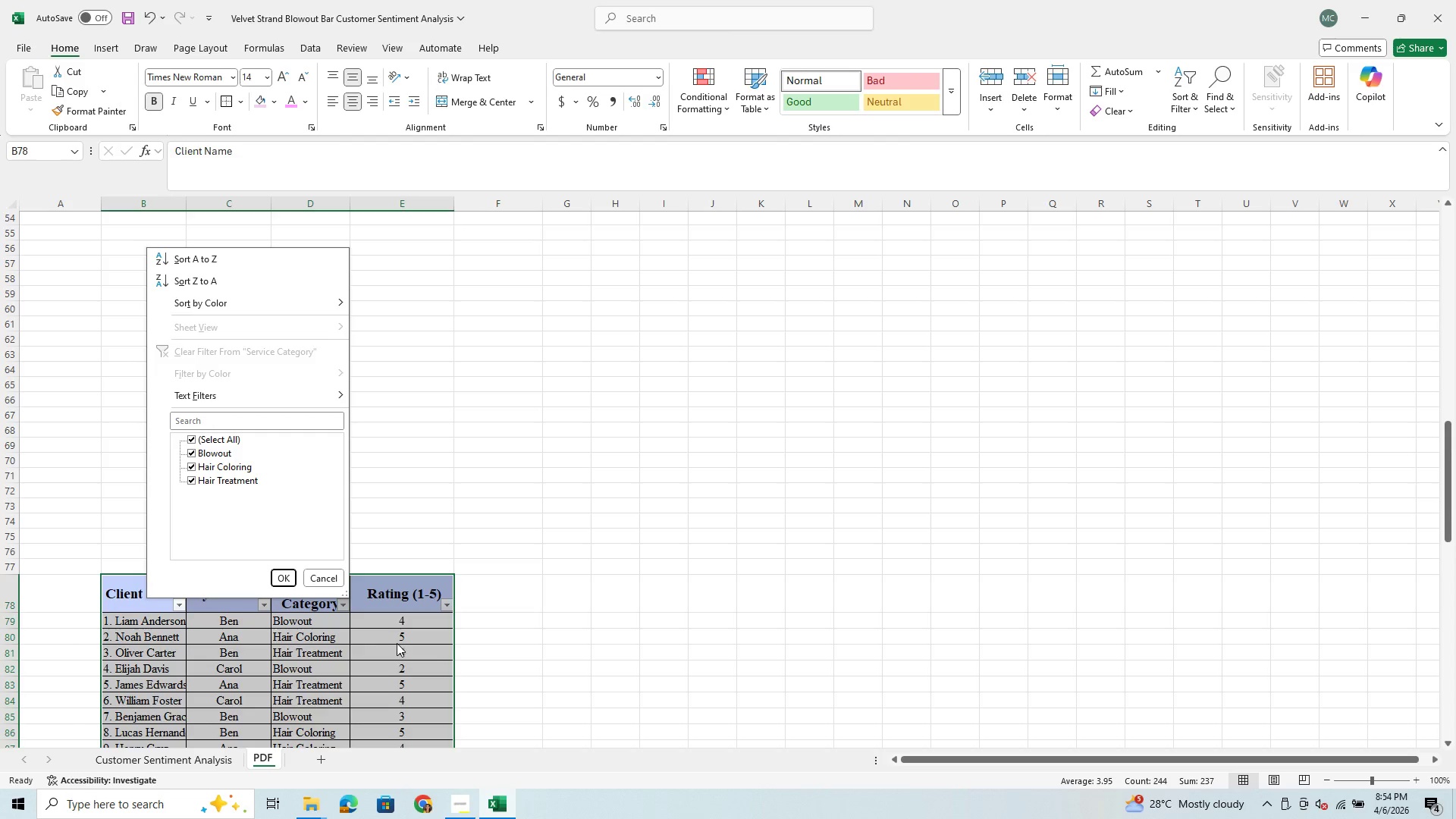 
left_click([446, 604])
 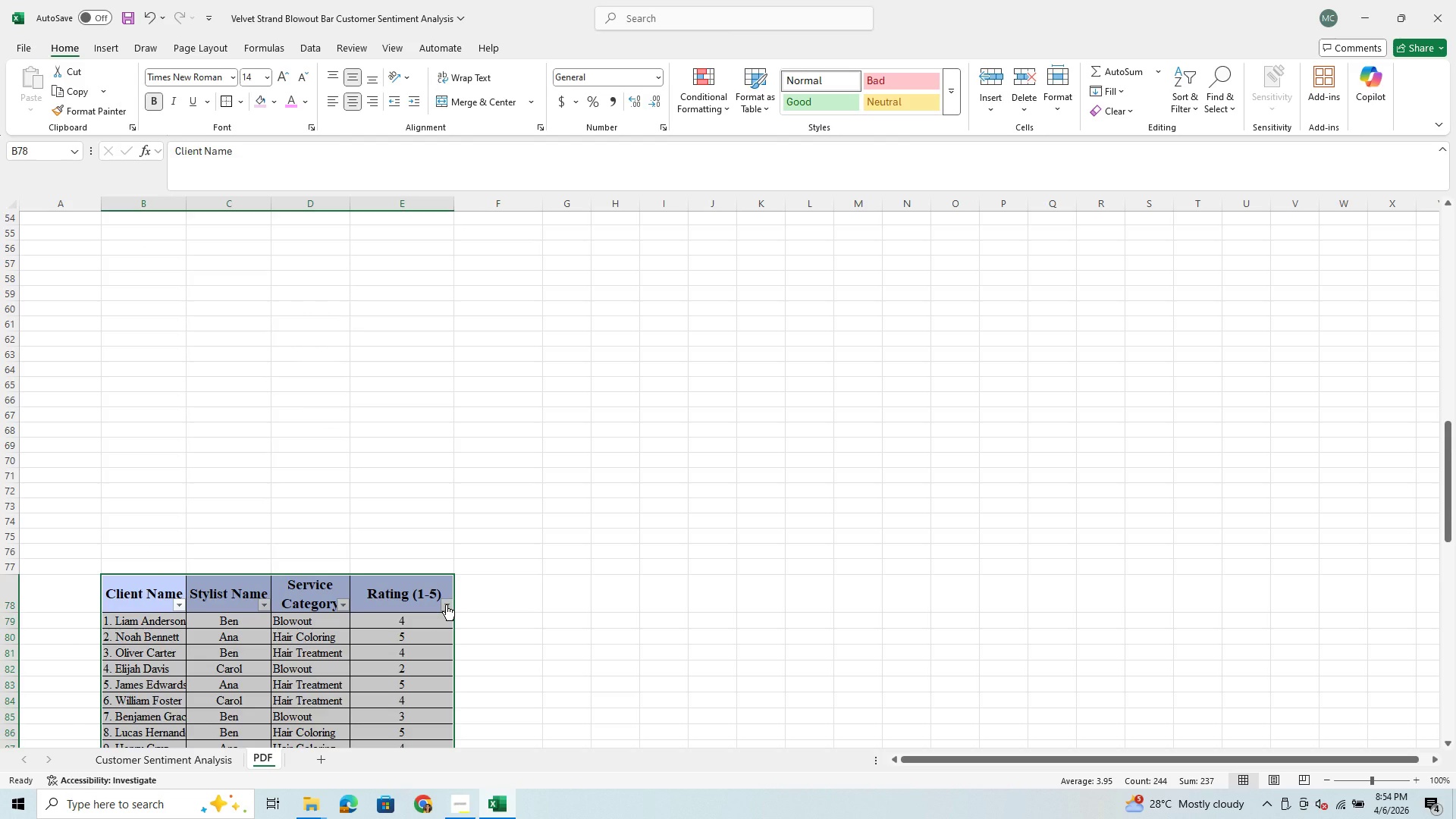 
left_click([446, 604])
 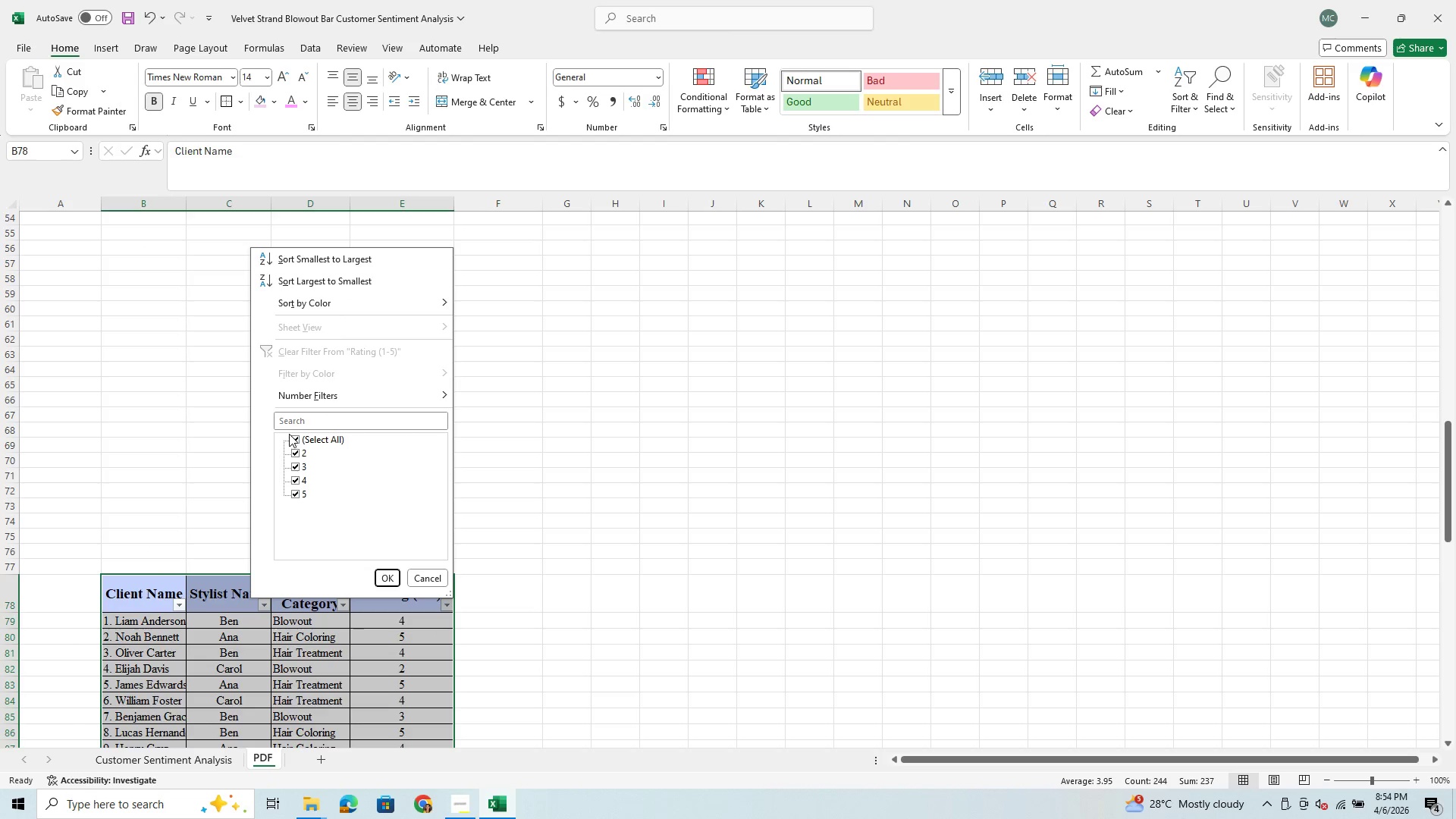 
left_click([291, 438])
 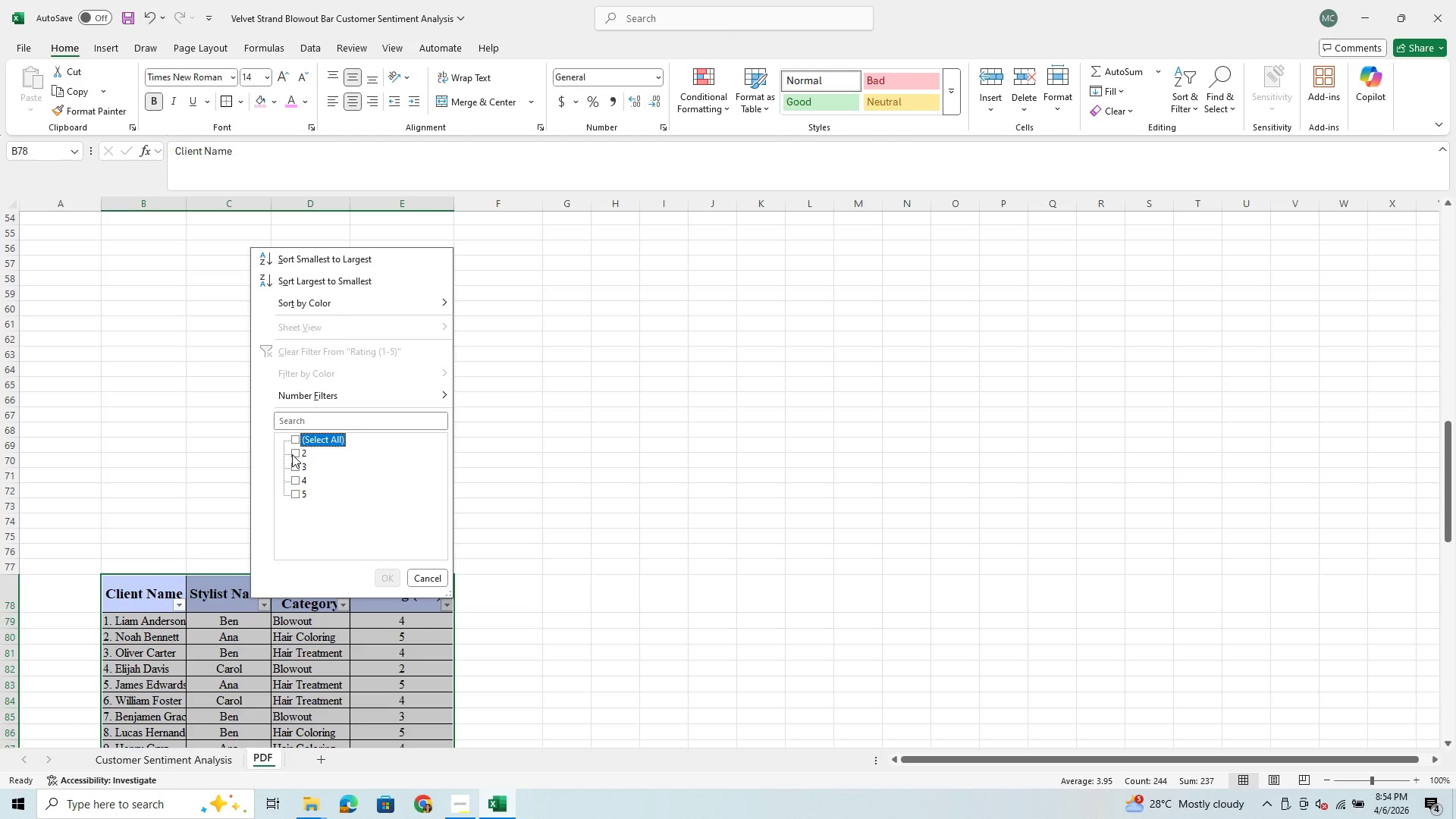 
left_click([292, 454])
 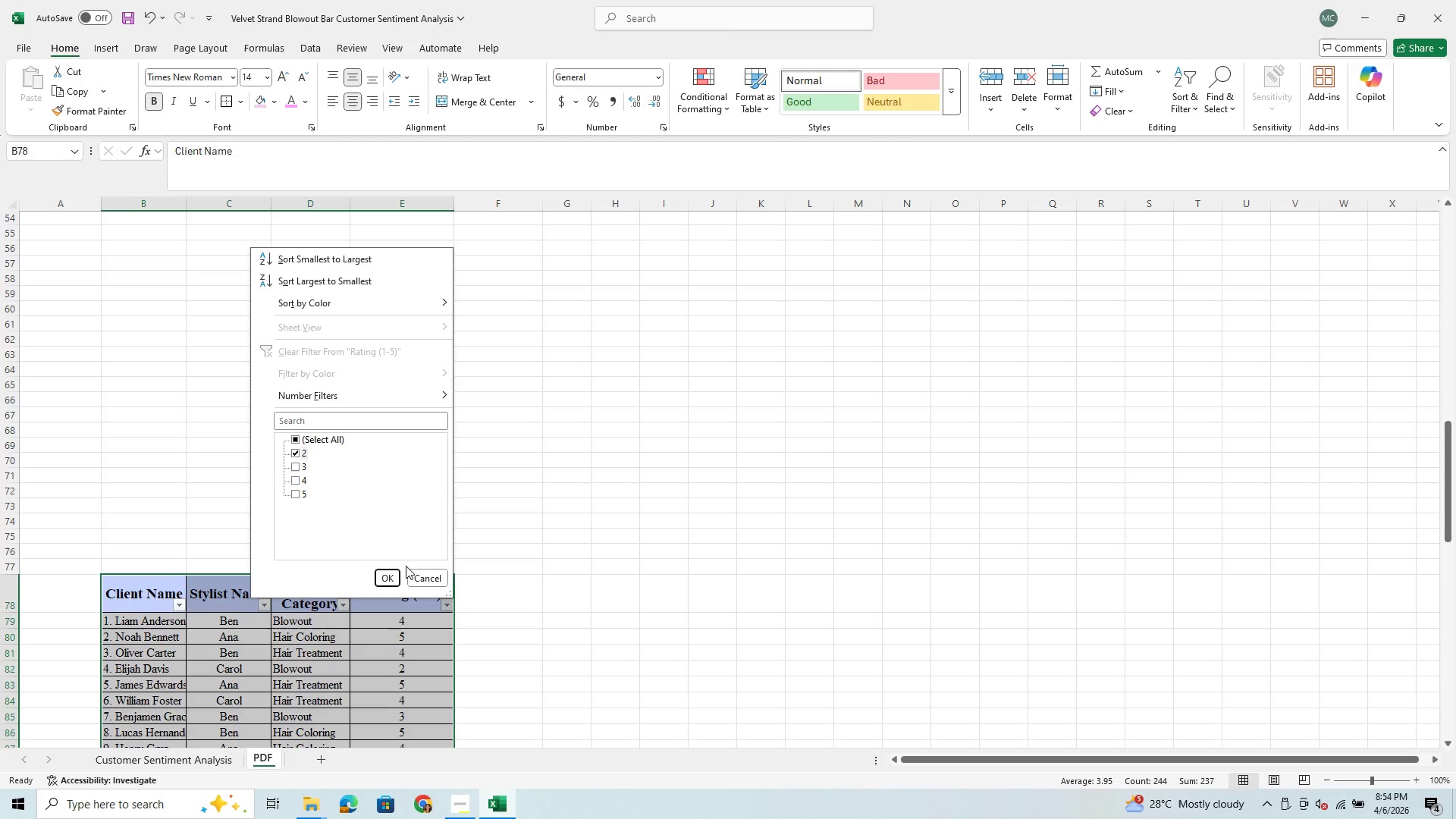 
scroll: coordinate [412, 567], scroll_direction: down, amount: 1.0
 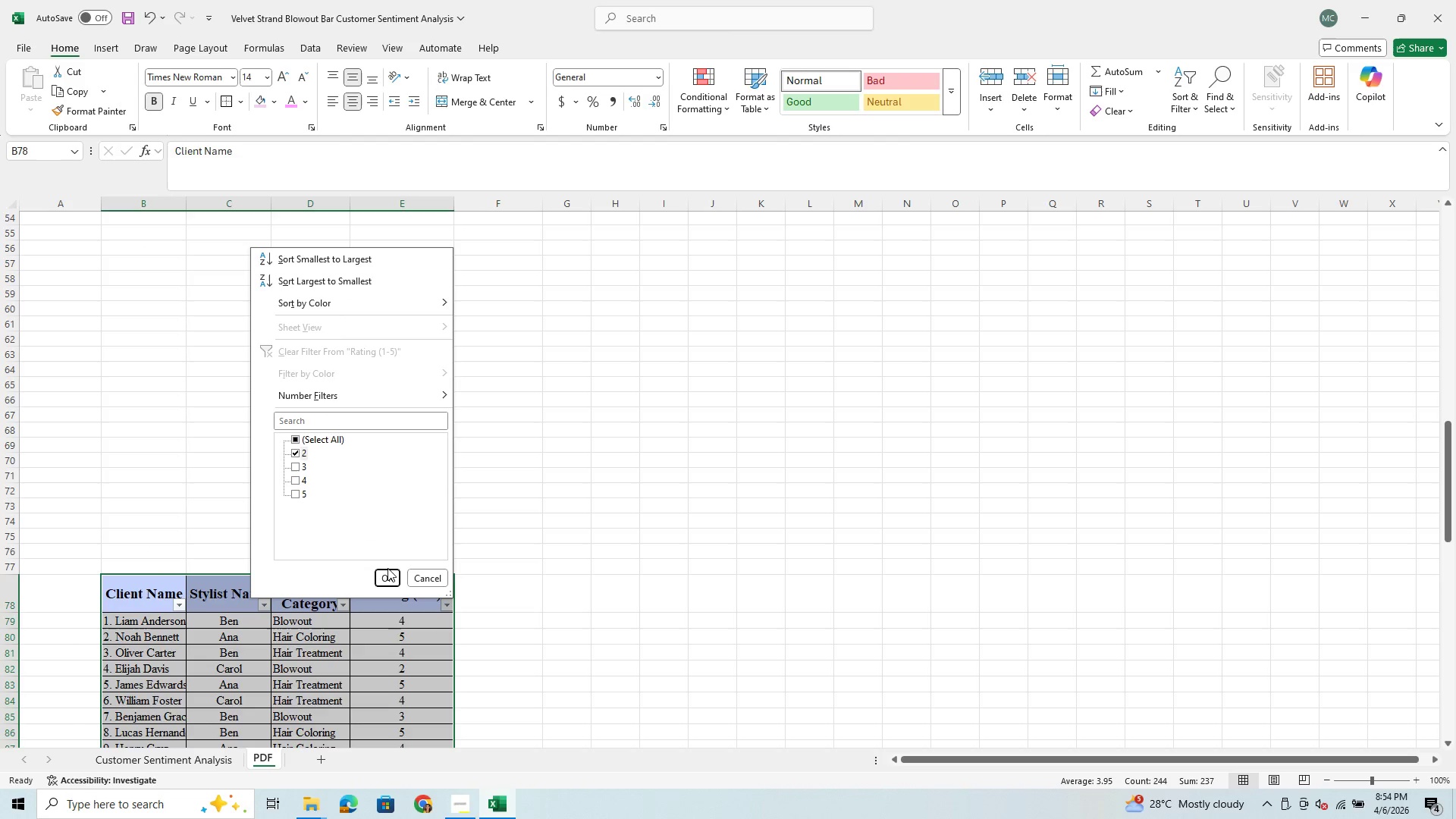 
left_click([385, 572])
 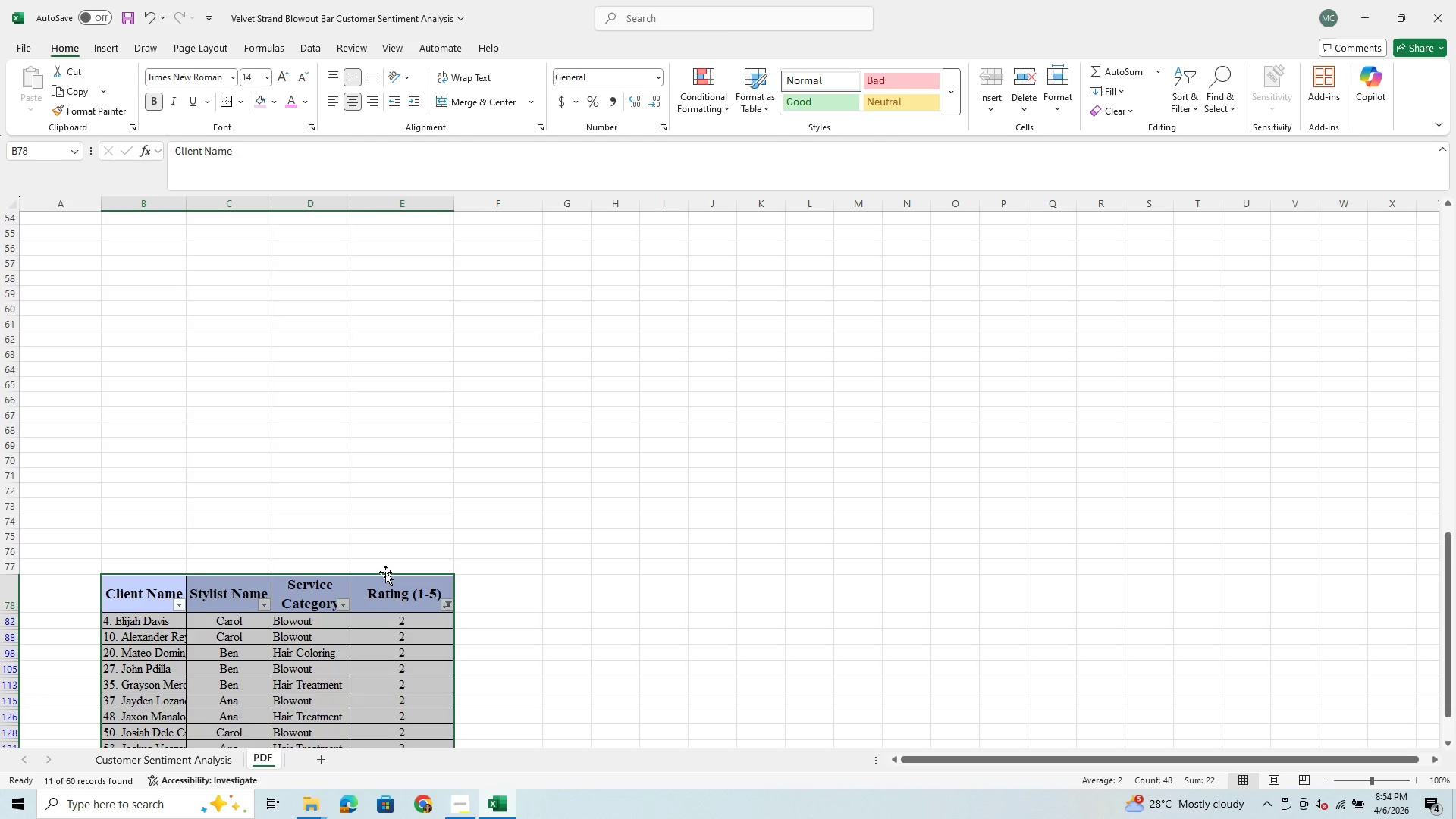 
scroll: coordinate [405, 595], scroll_direction: down, amount: 4.0
 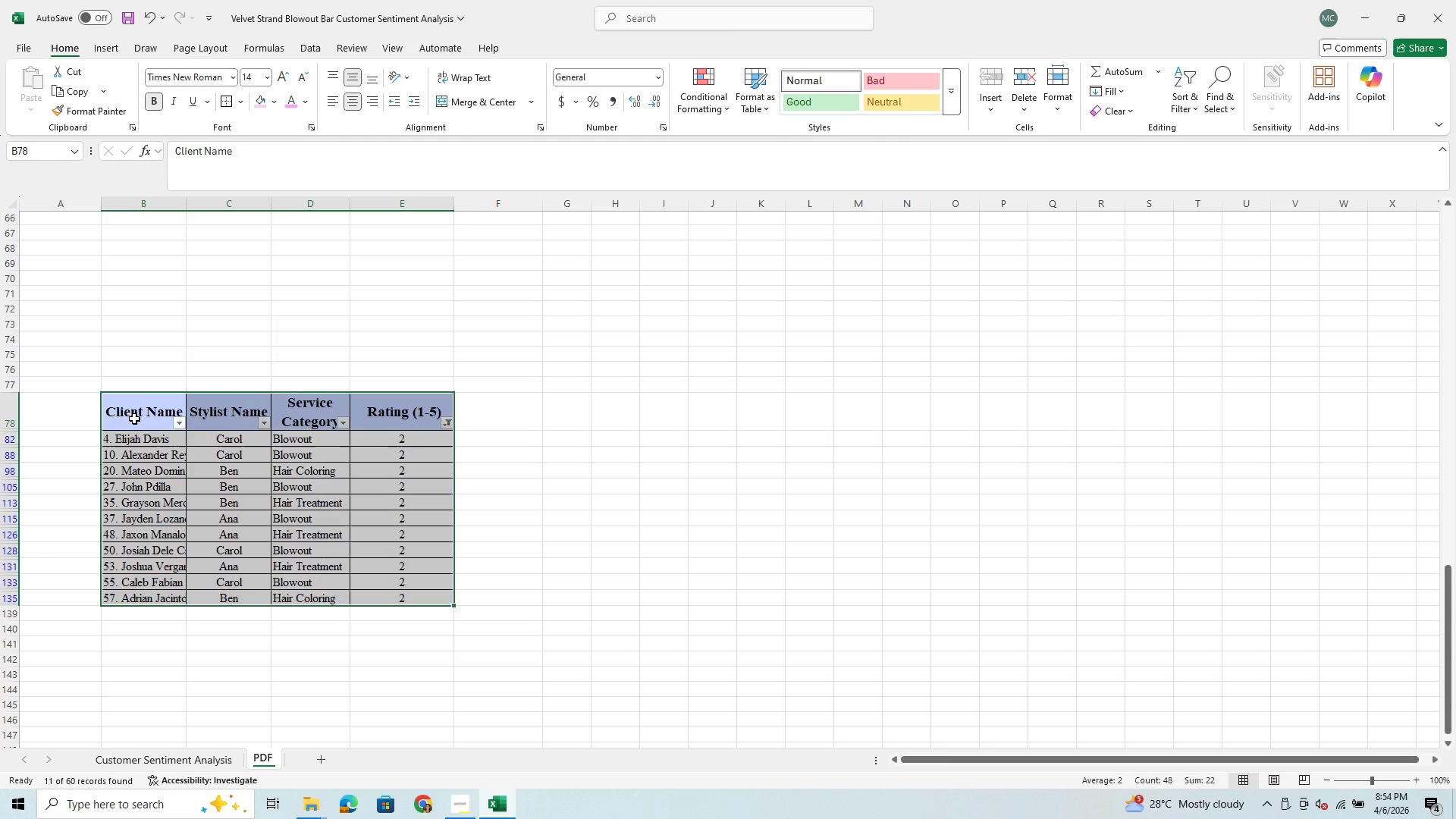 
left_click_drag(start_coordinate=[142, 400], to_coordinate=[420, 600])
 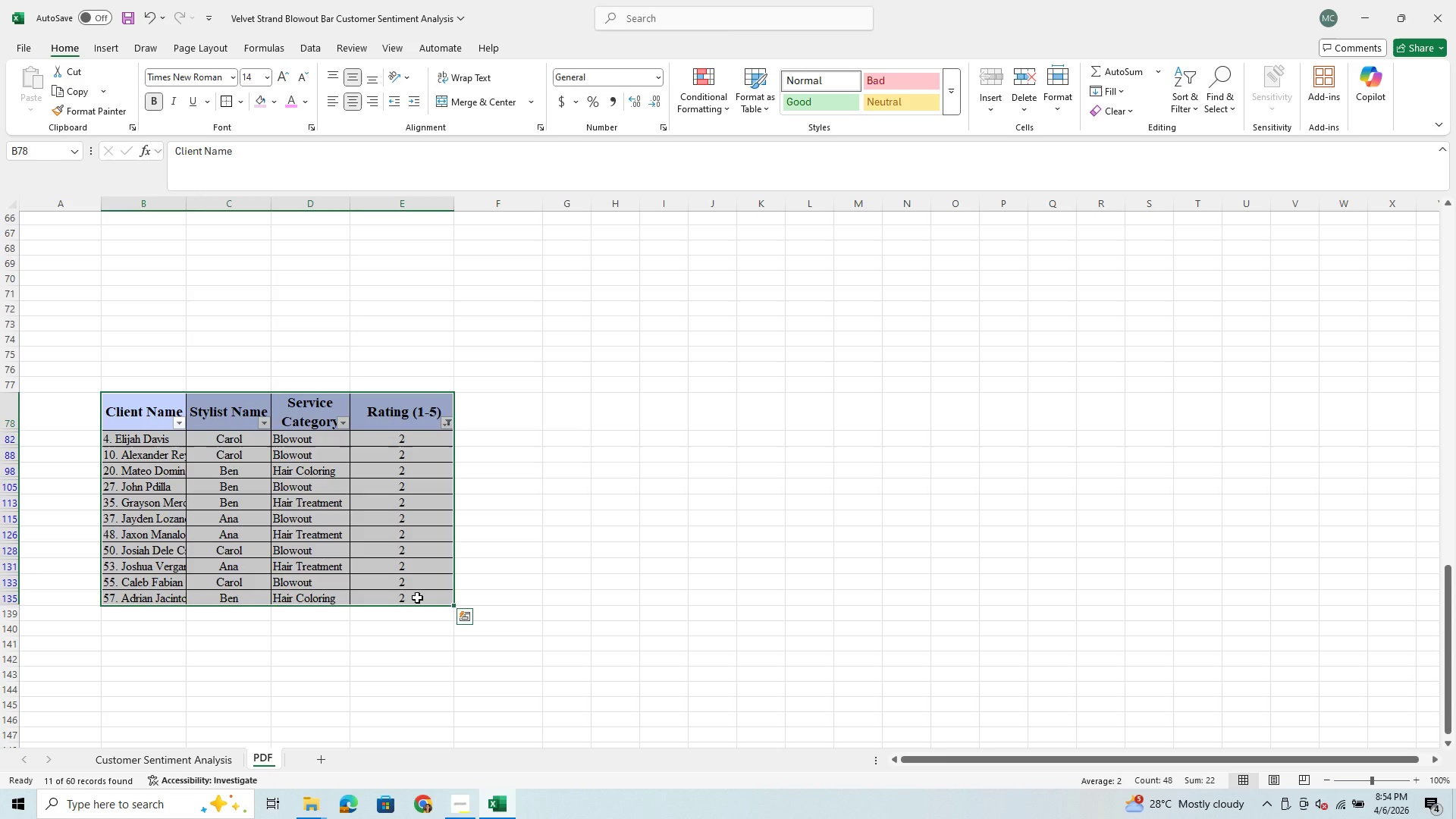 
key(Control+C)
 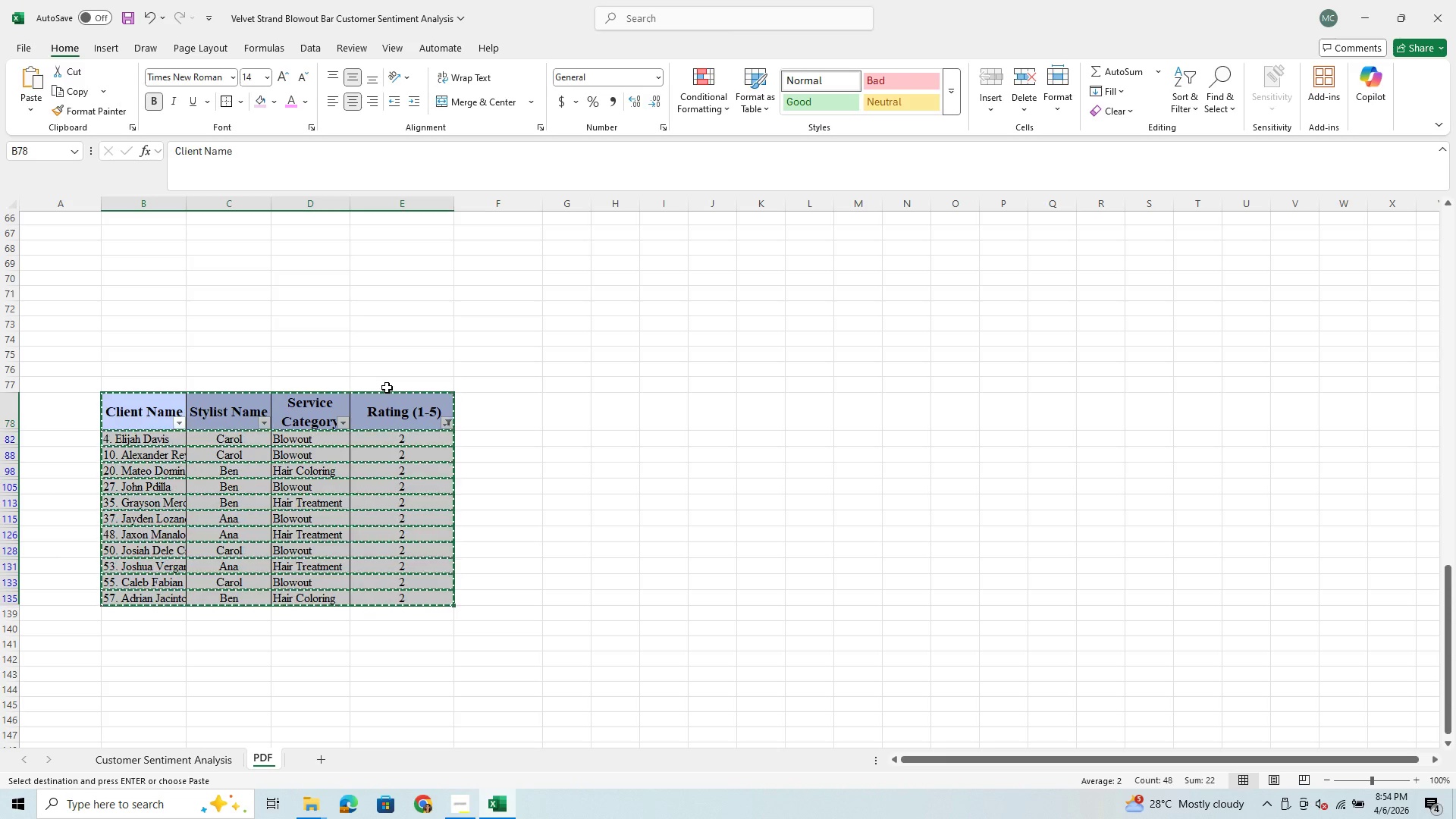 
scroll: coordinate [387, 388], scroll_direction: up, amount: 8.0
 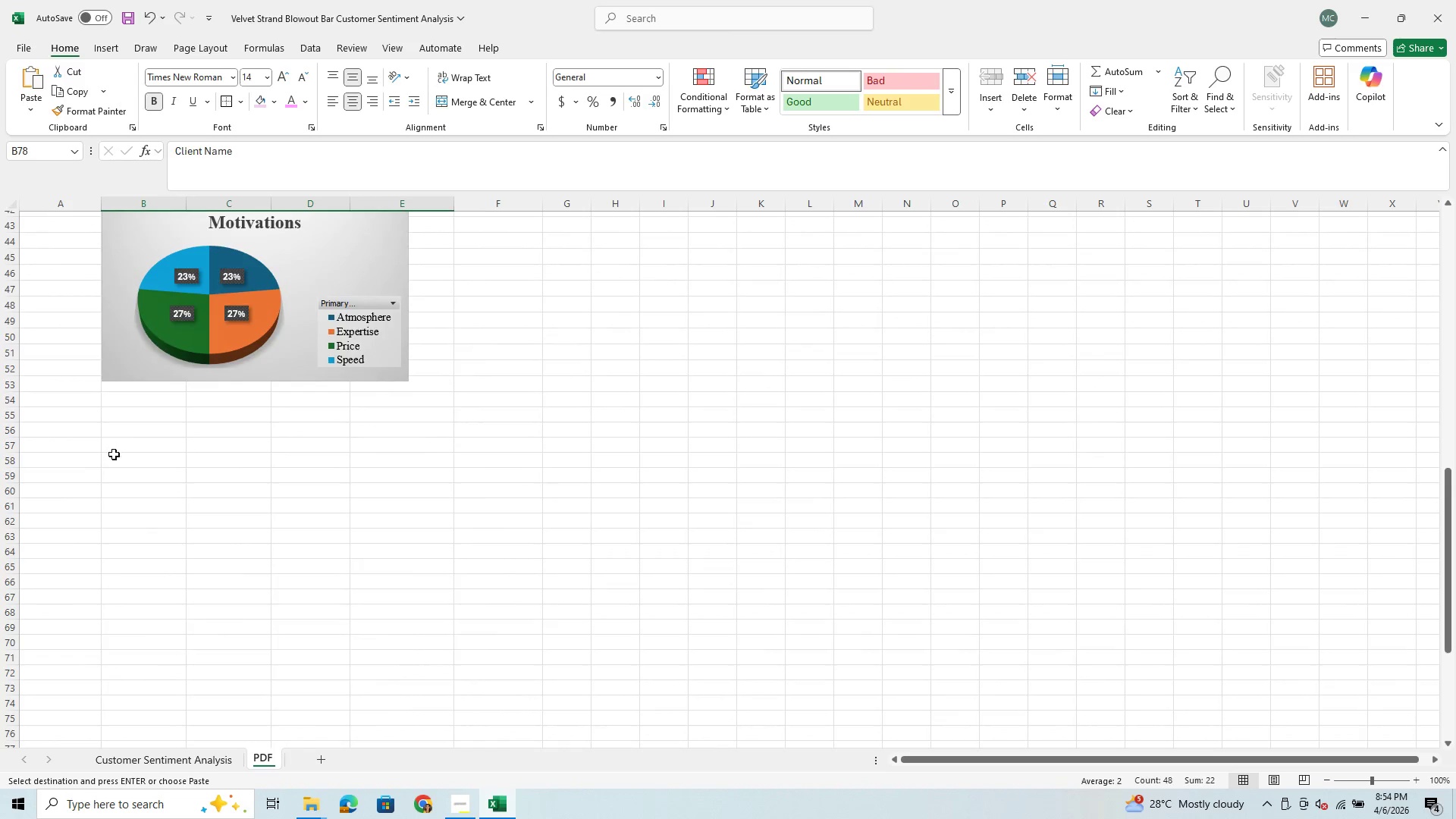 
left_click([114, 454])
 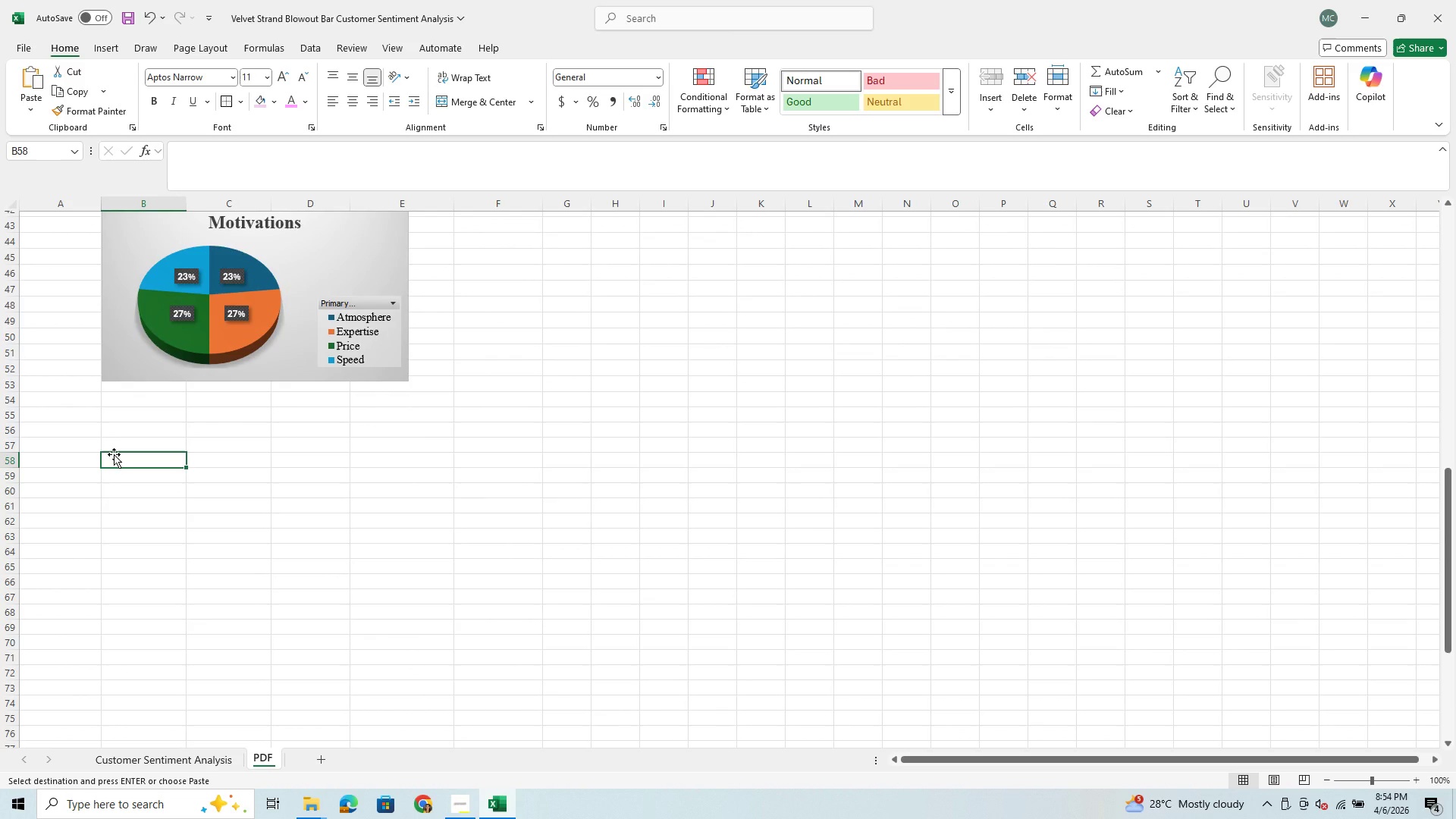 
key(Control+V)
 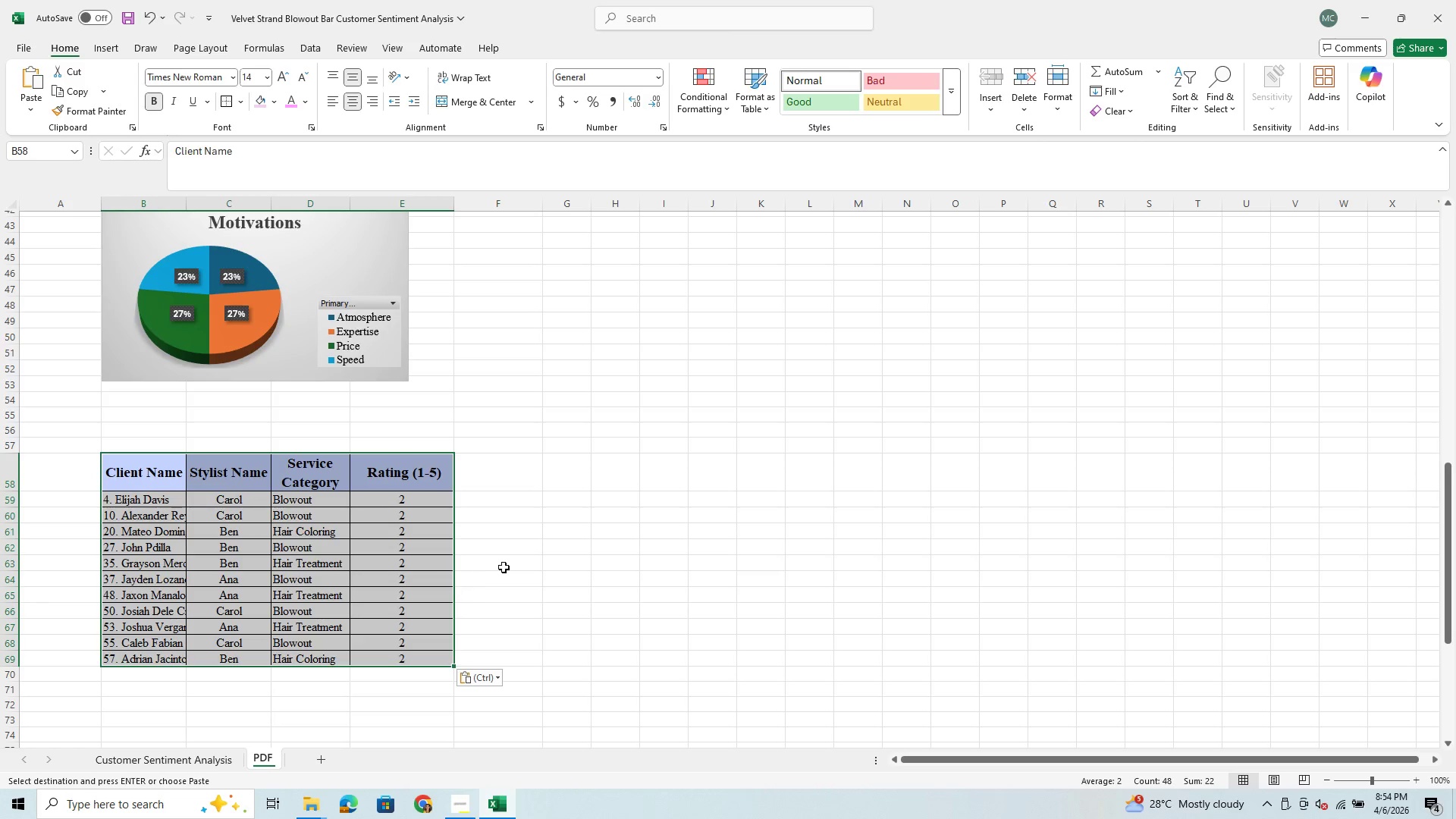 
left_click([512, 563])
 